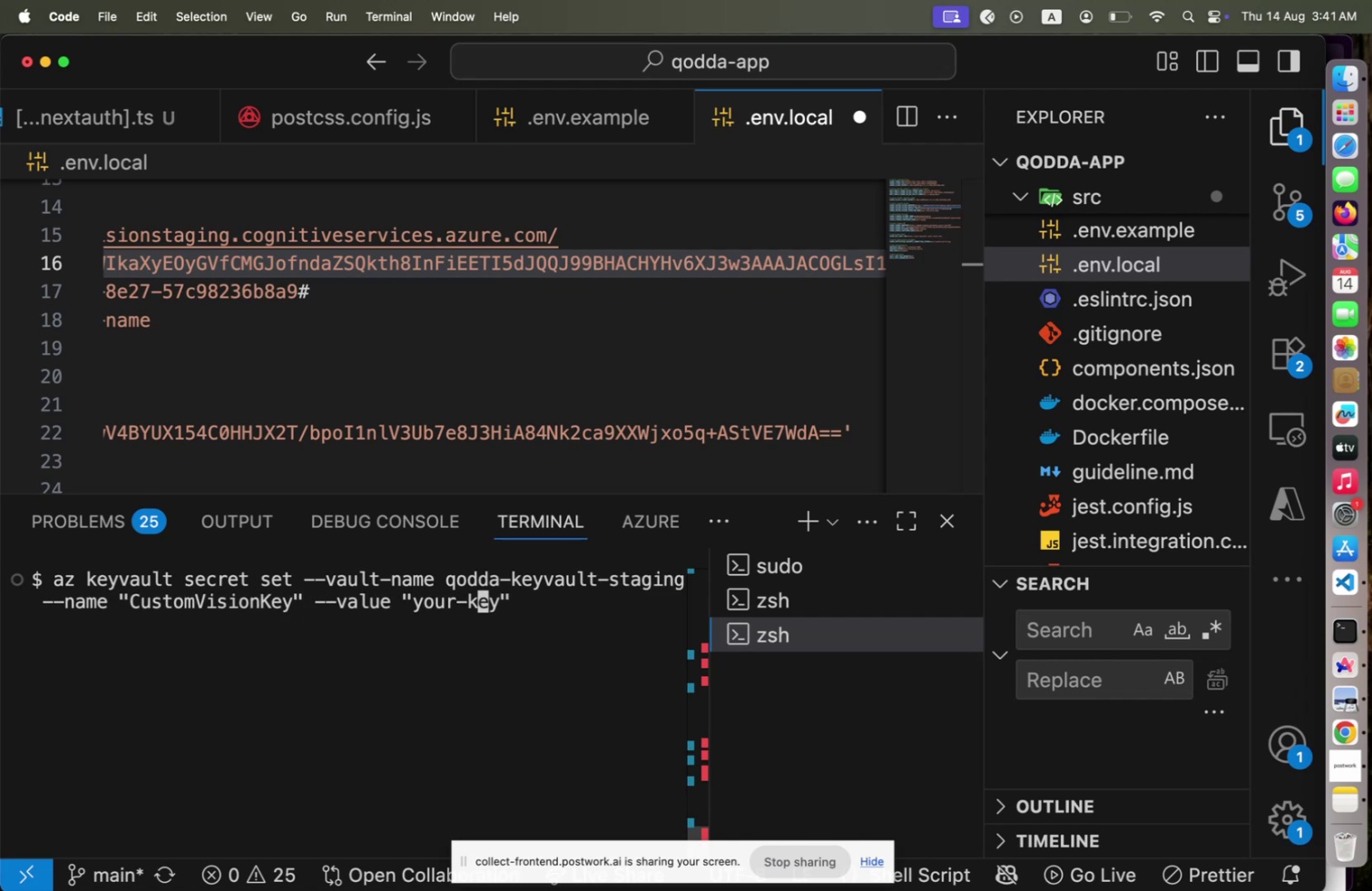 
hold_key(key=ArrowRight, duration=1.01)
 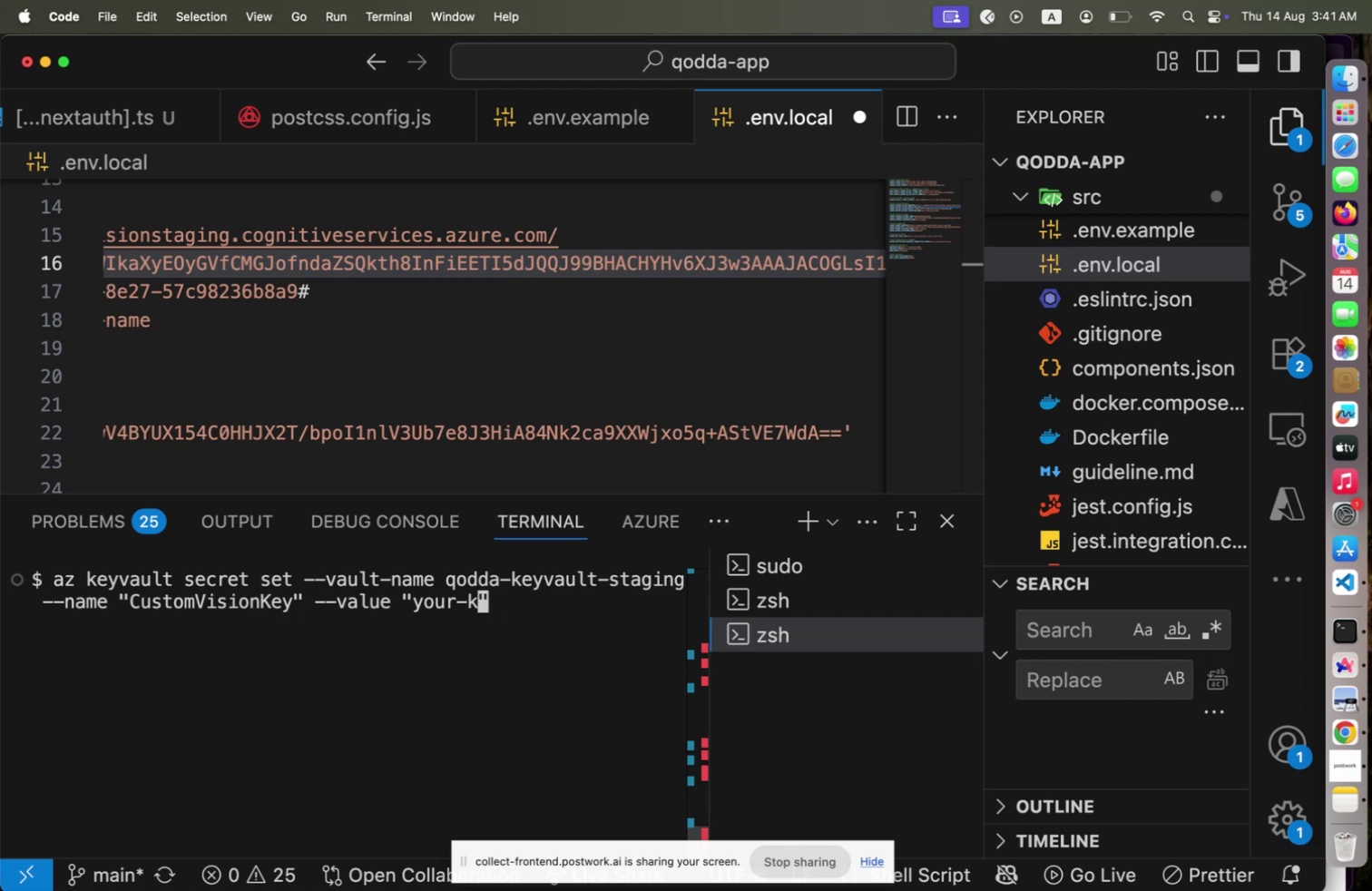 
key(Backspace)
 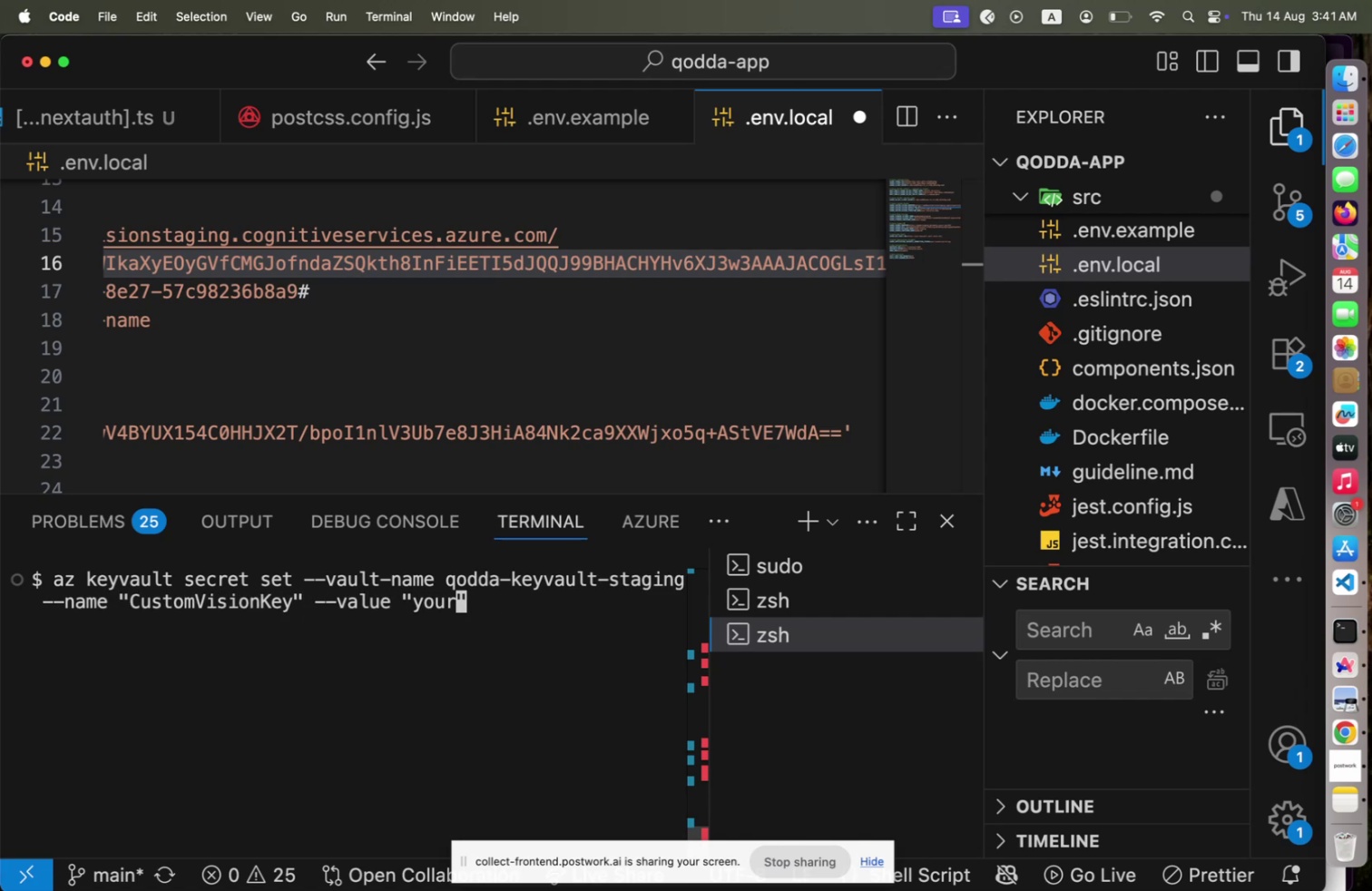 
key(Backspace)
 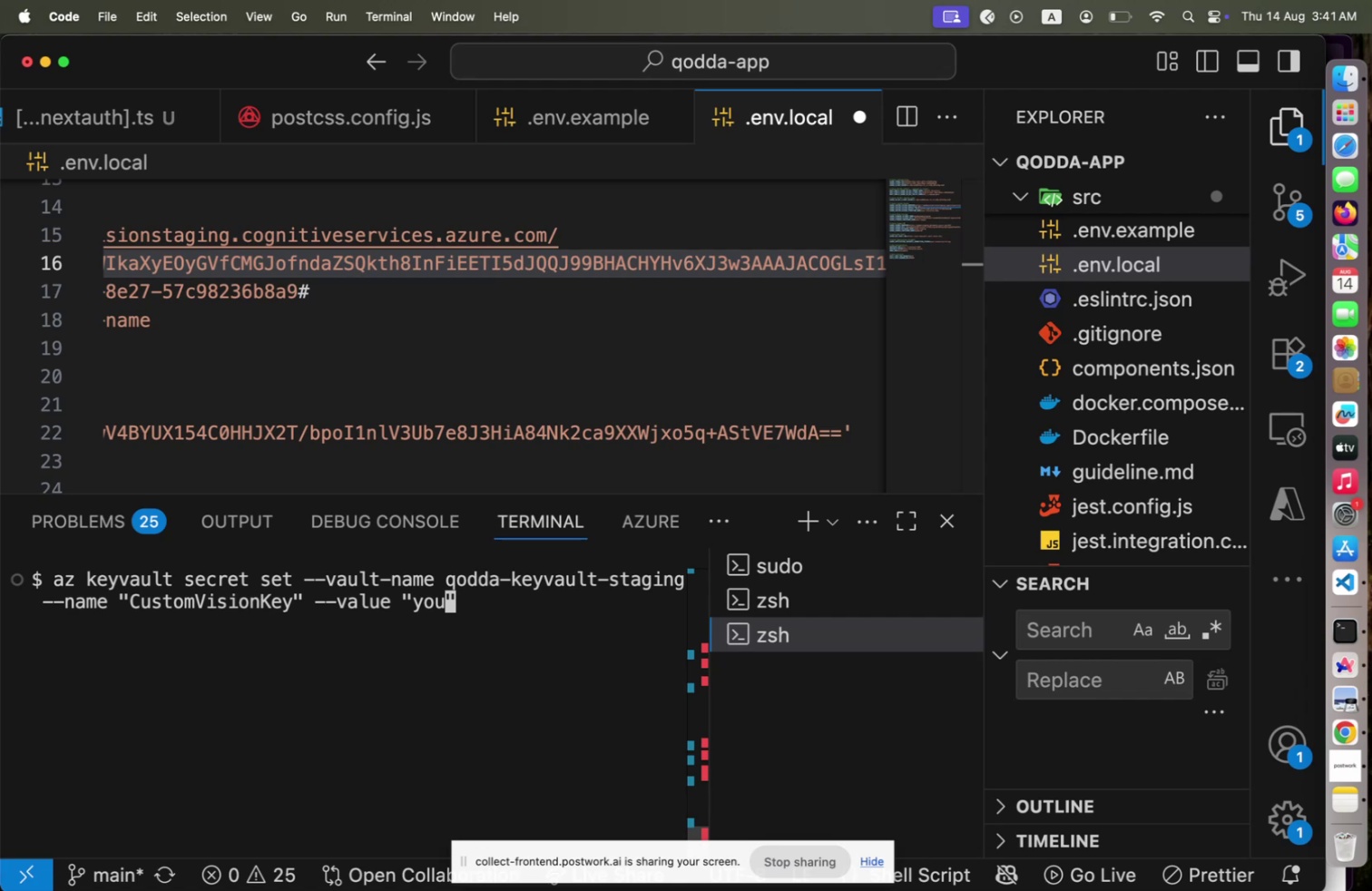 
key(Backspace)
 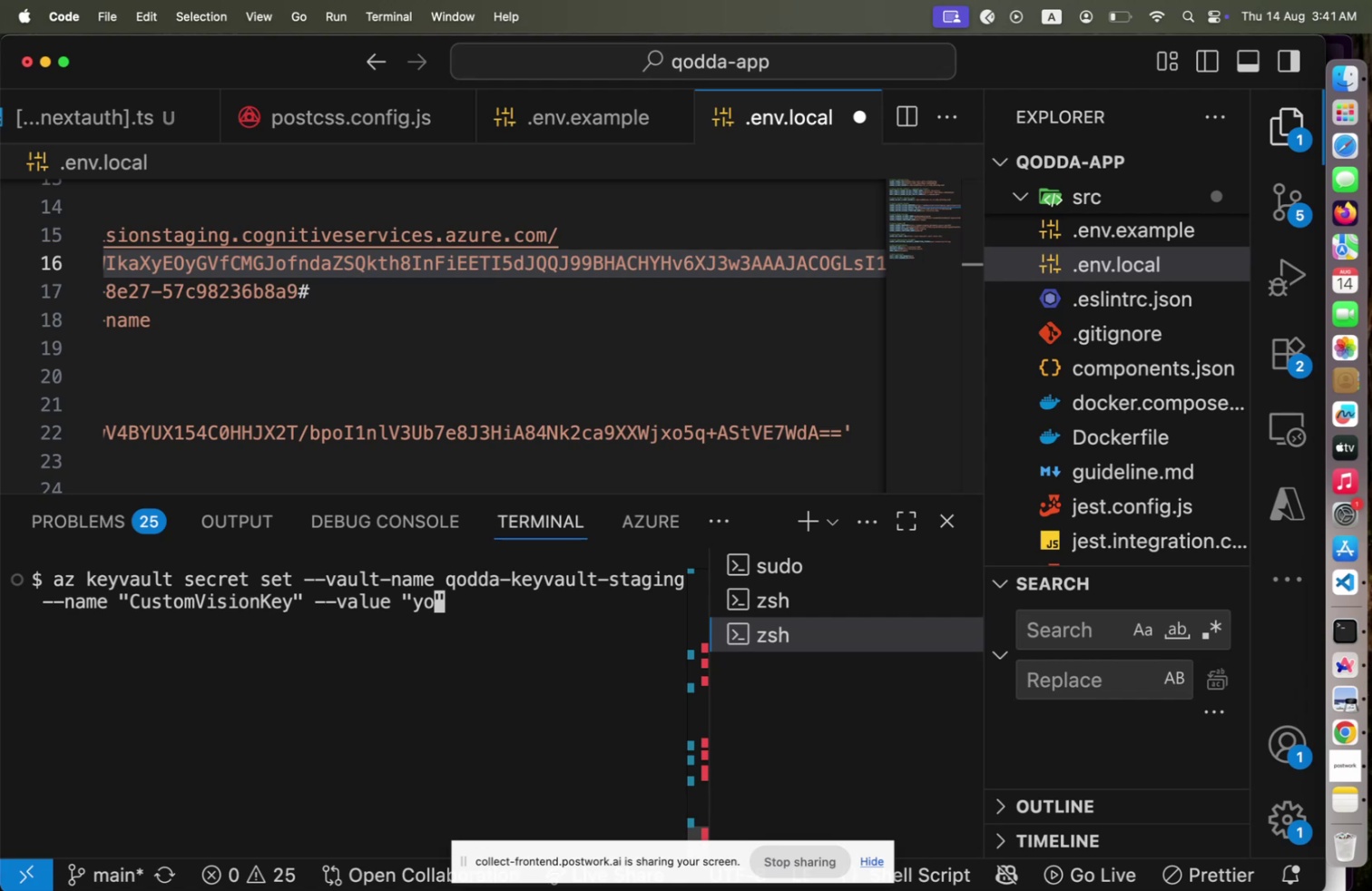 
key(Backspace)
 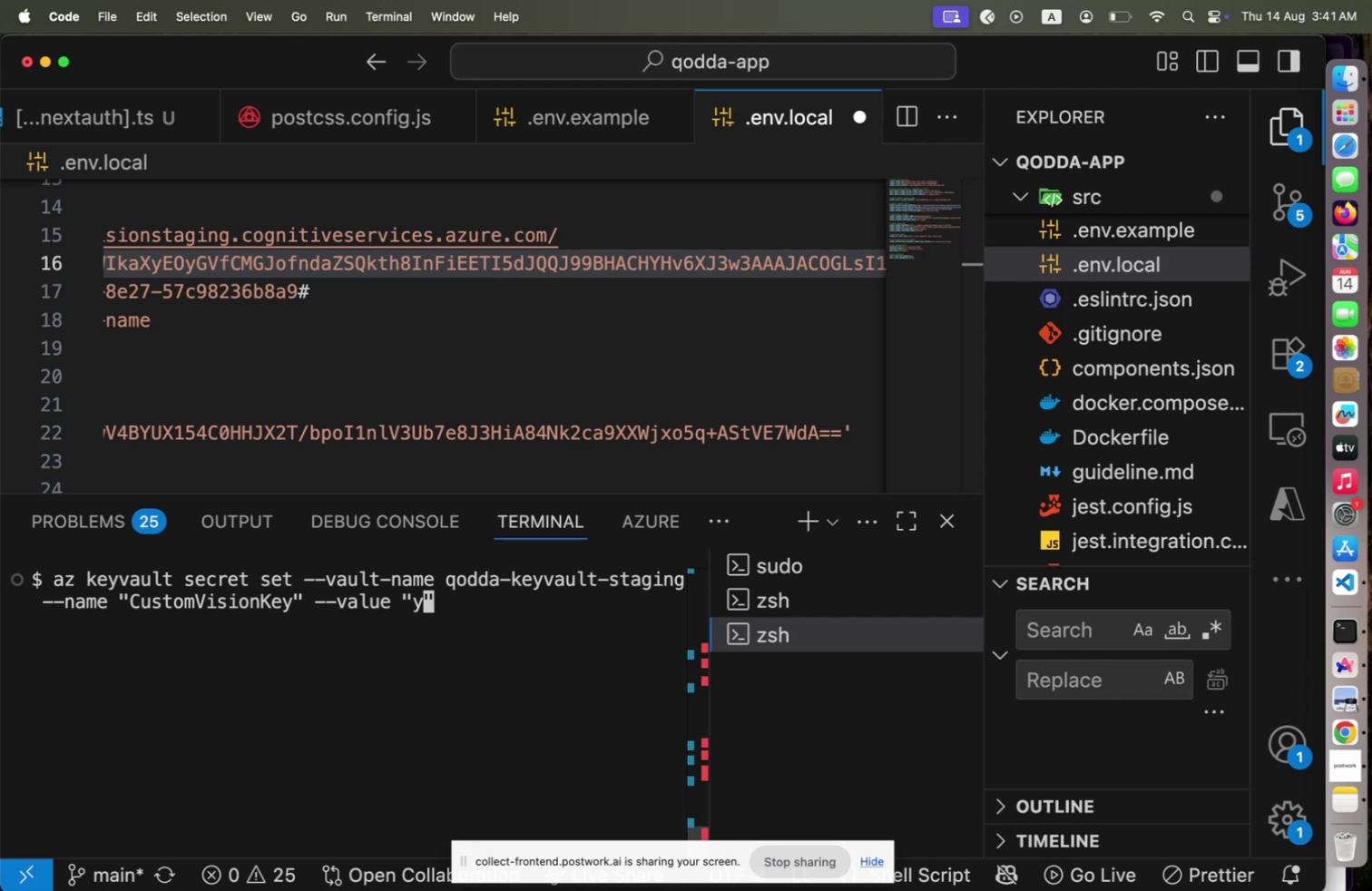 
key(Backspace)
 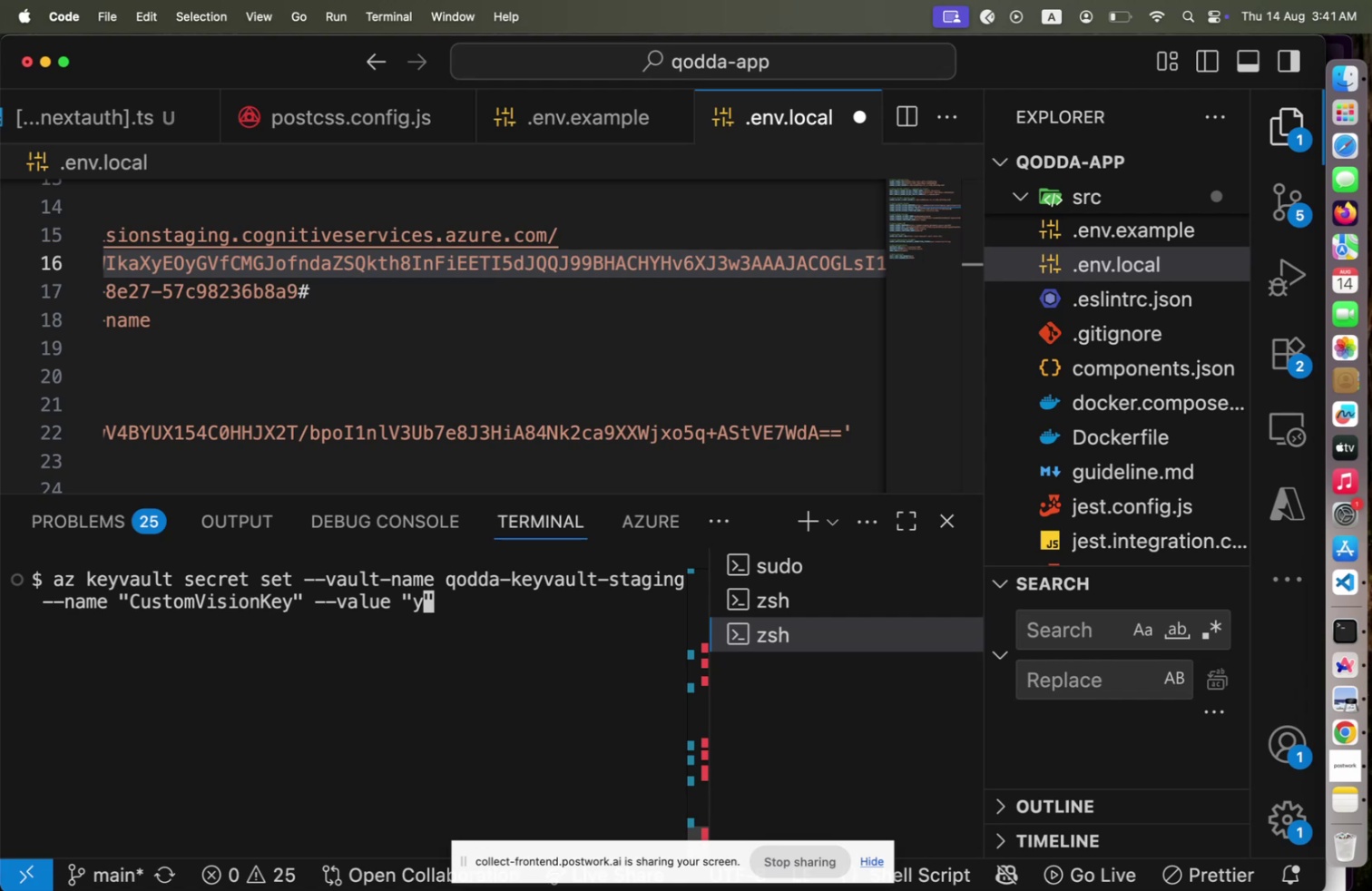 
key(Backspace)
 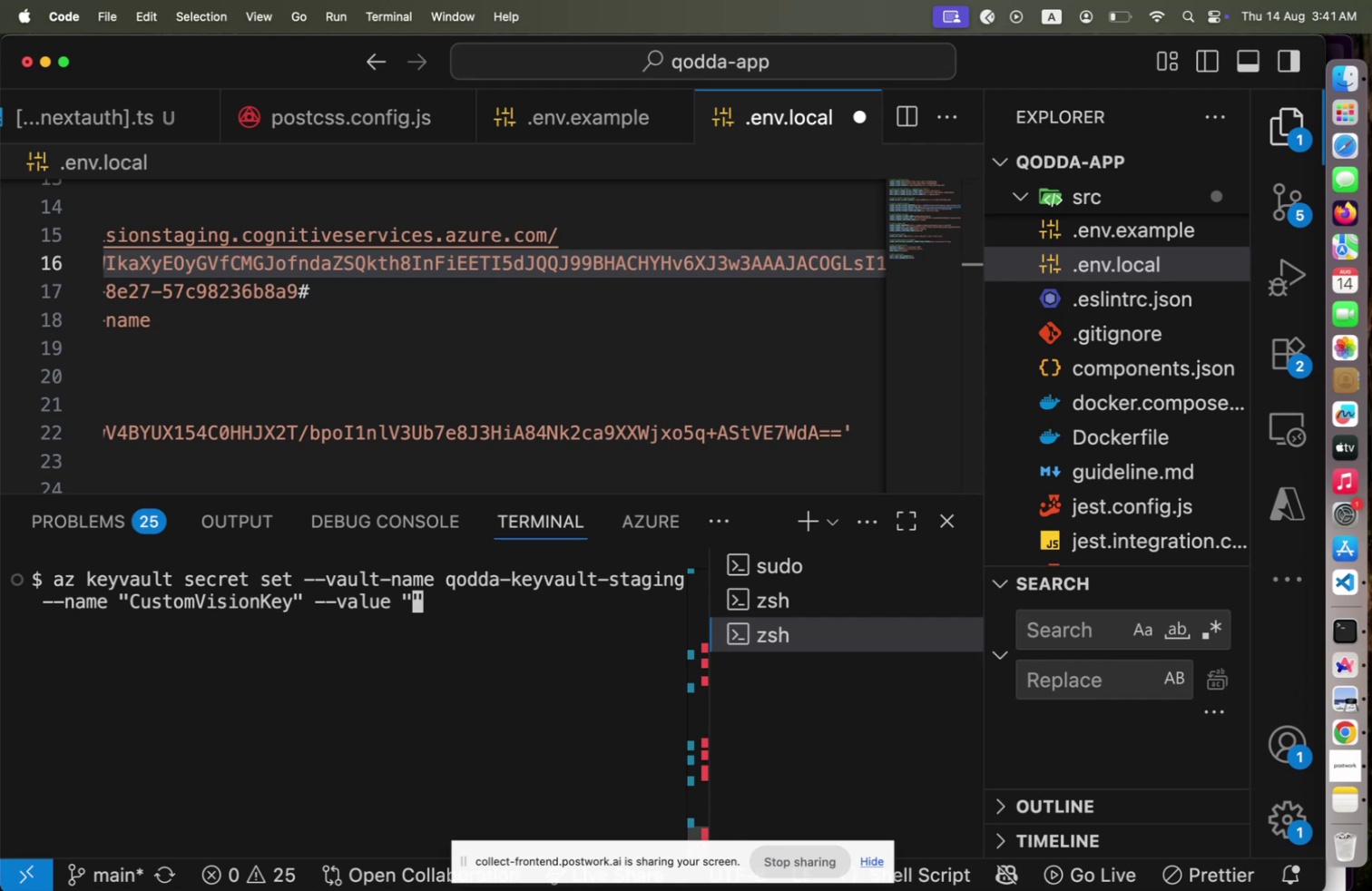 
key(Backspace)
 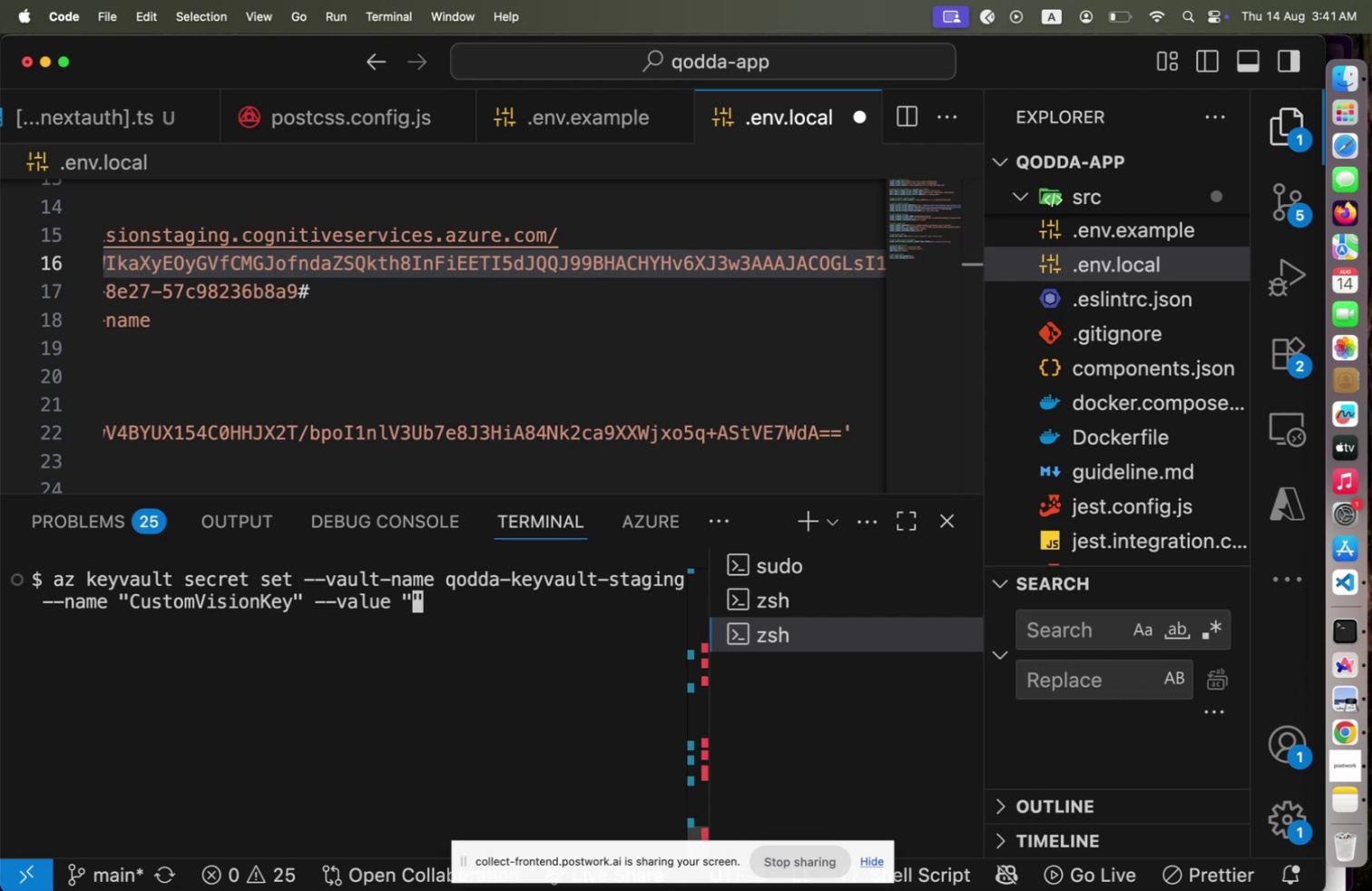 
key(Backspace)
 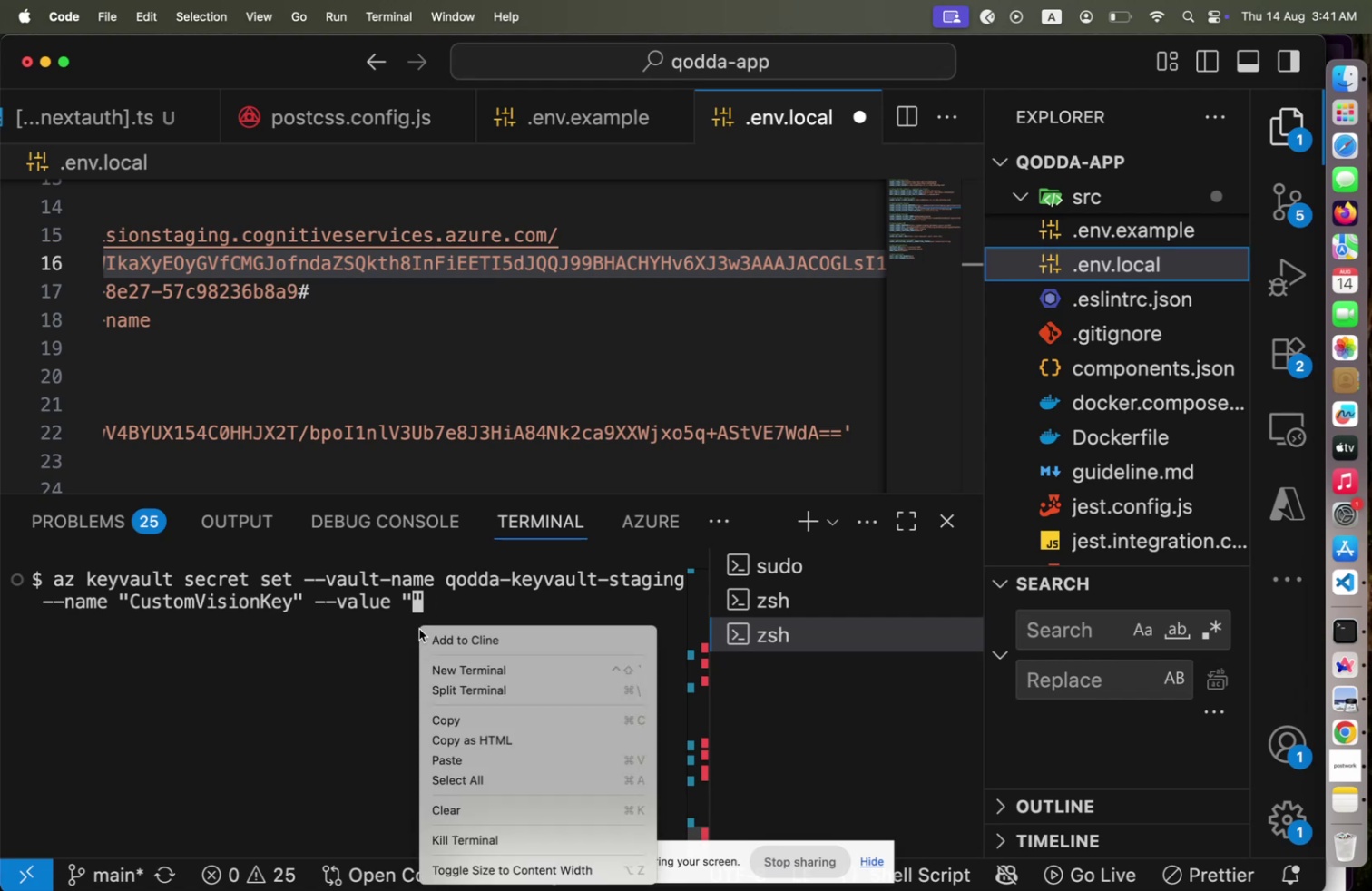 
right_click([419, 628])
 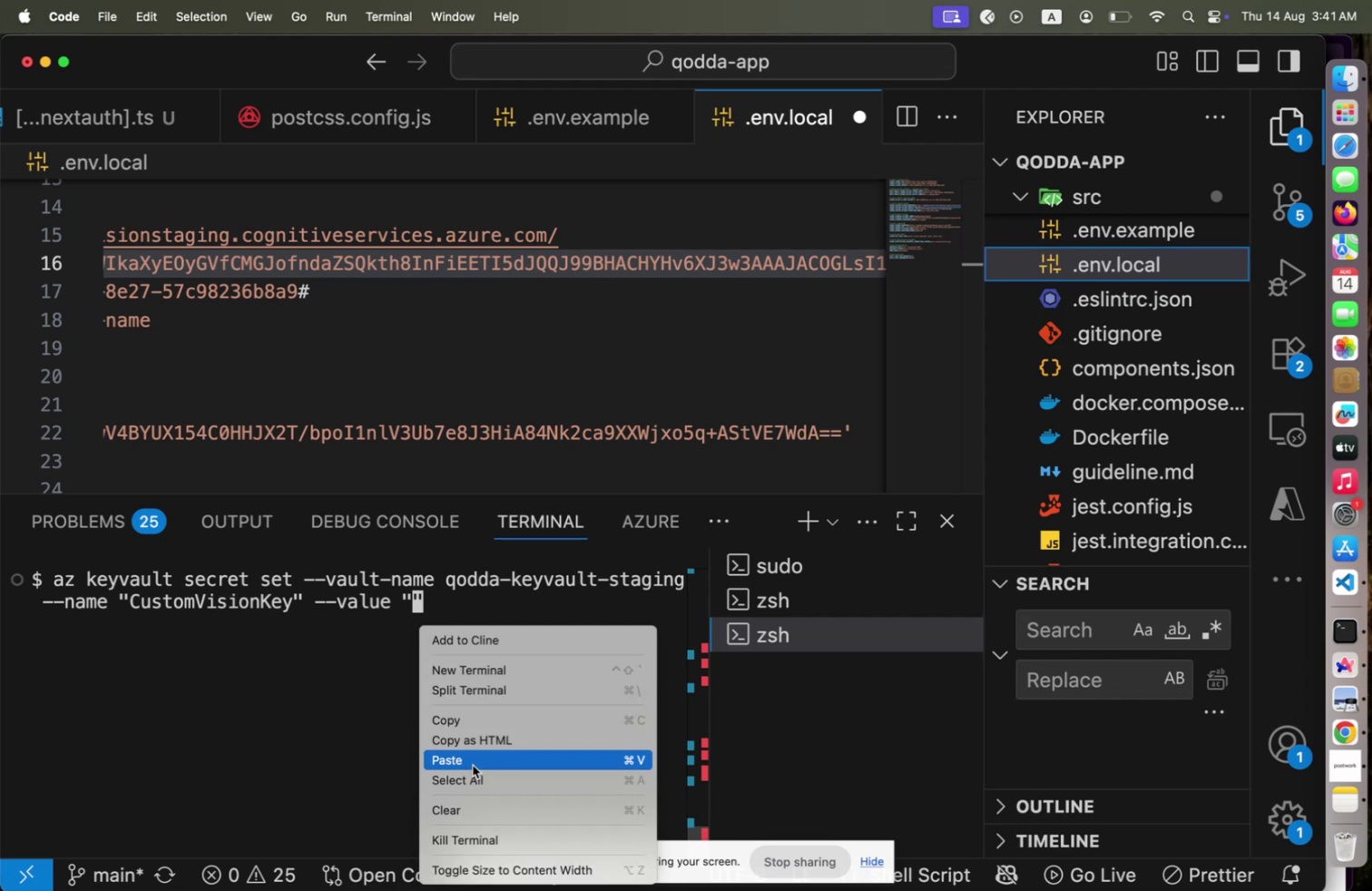 
left_click([473, 764])
 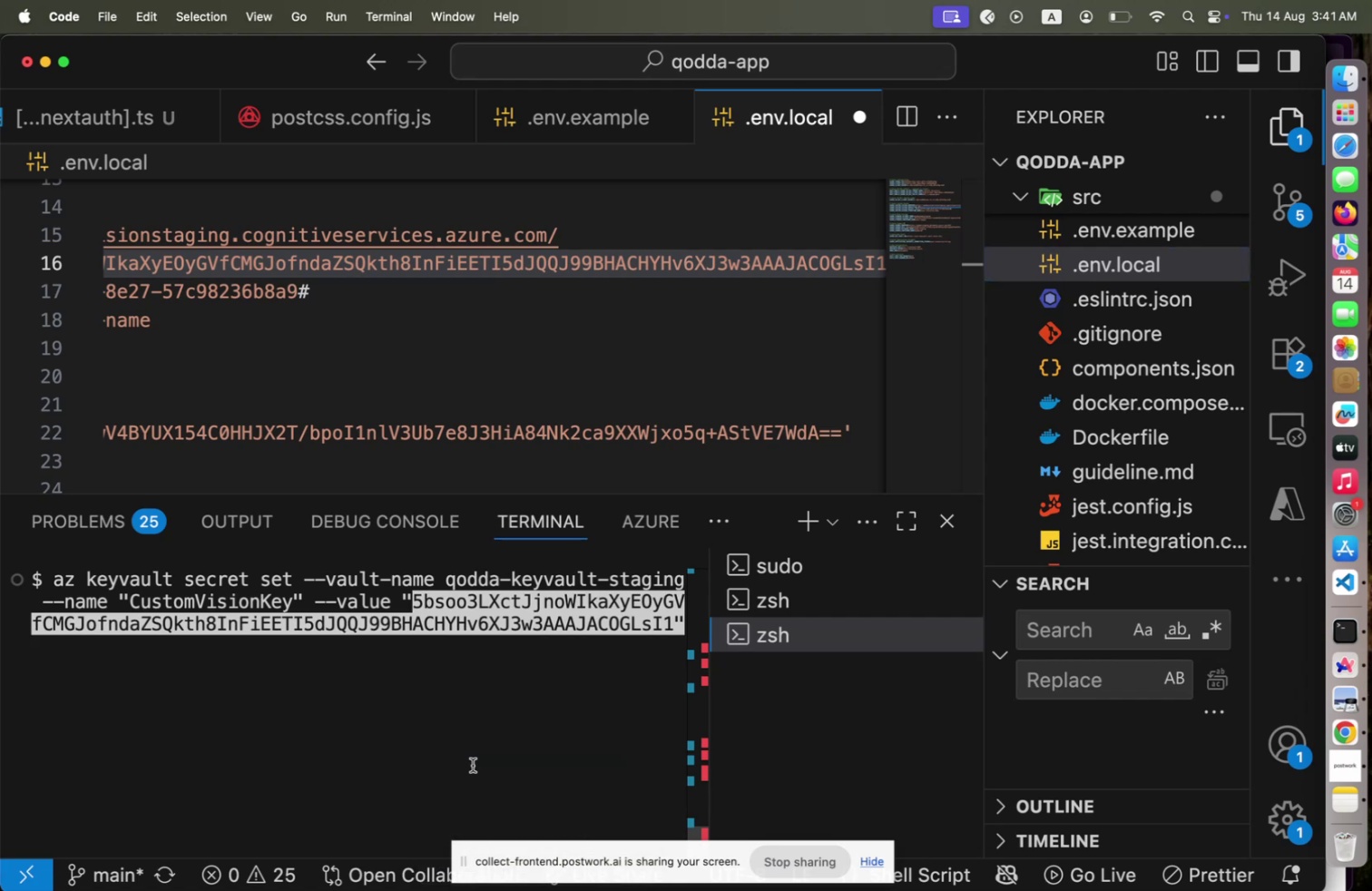 
key(ArrowRight)
 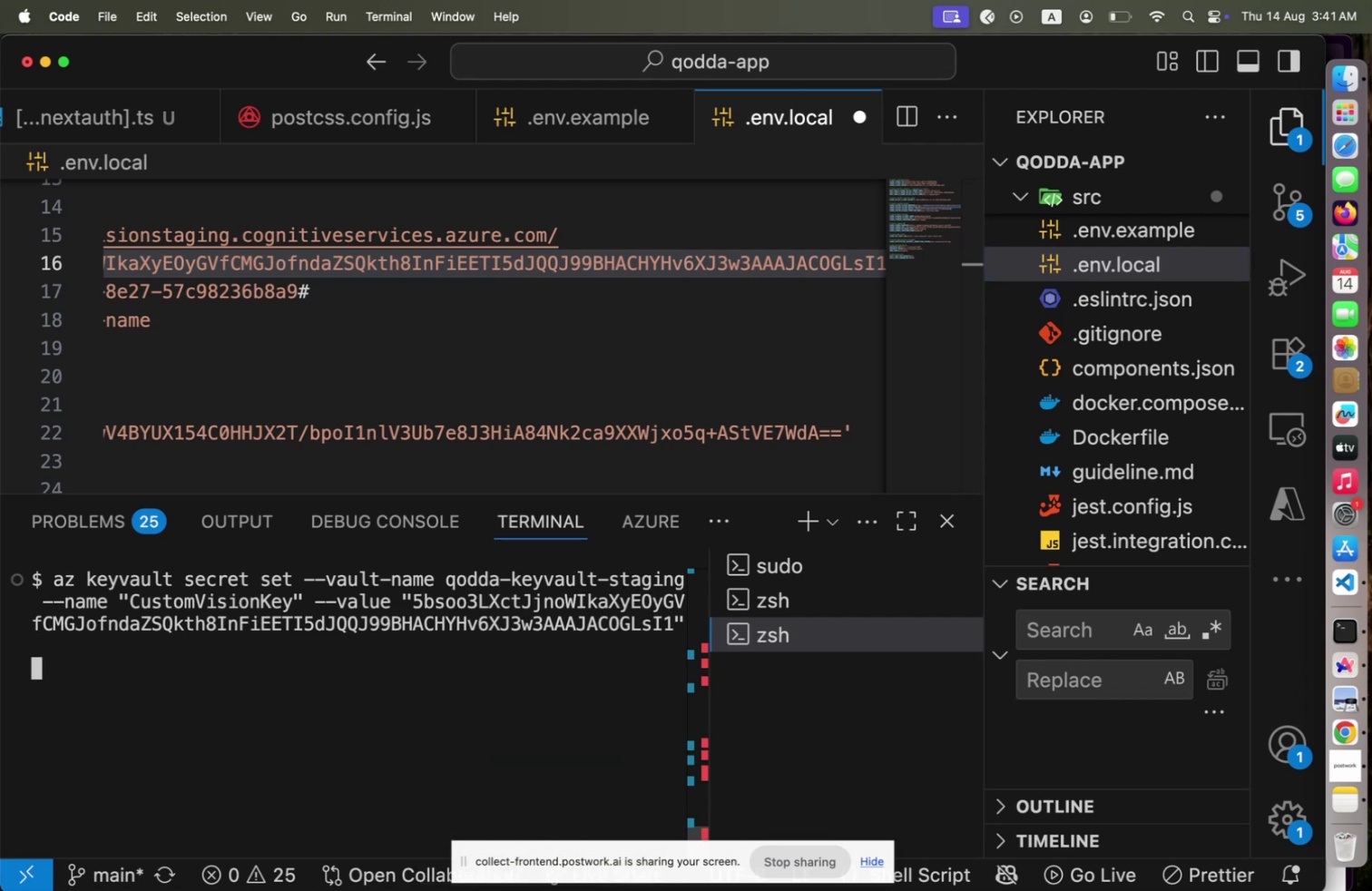 
key(Enter)
 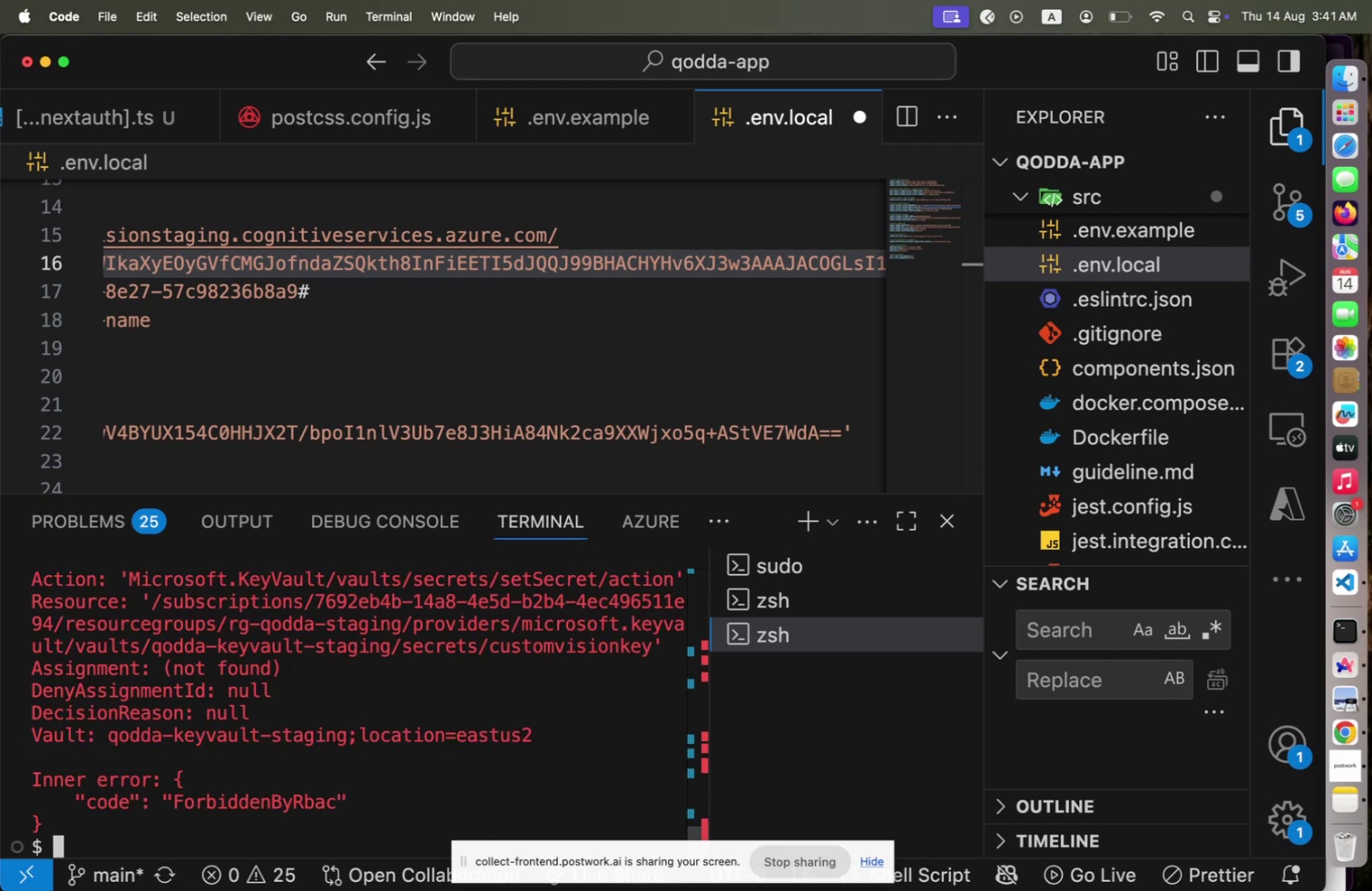 
wait(13.46)
 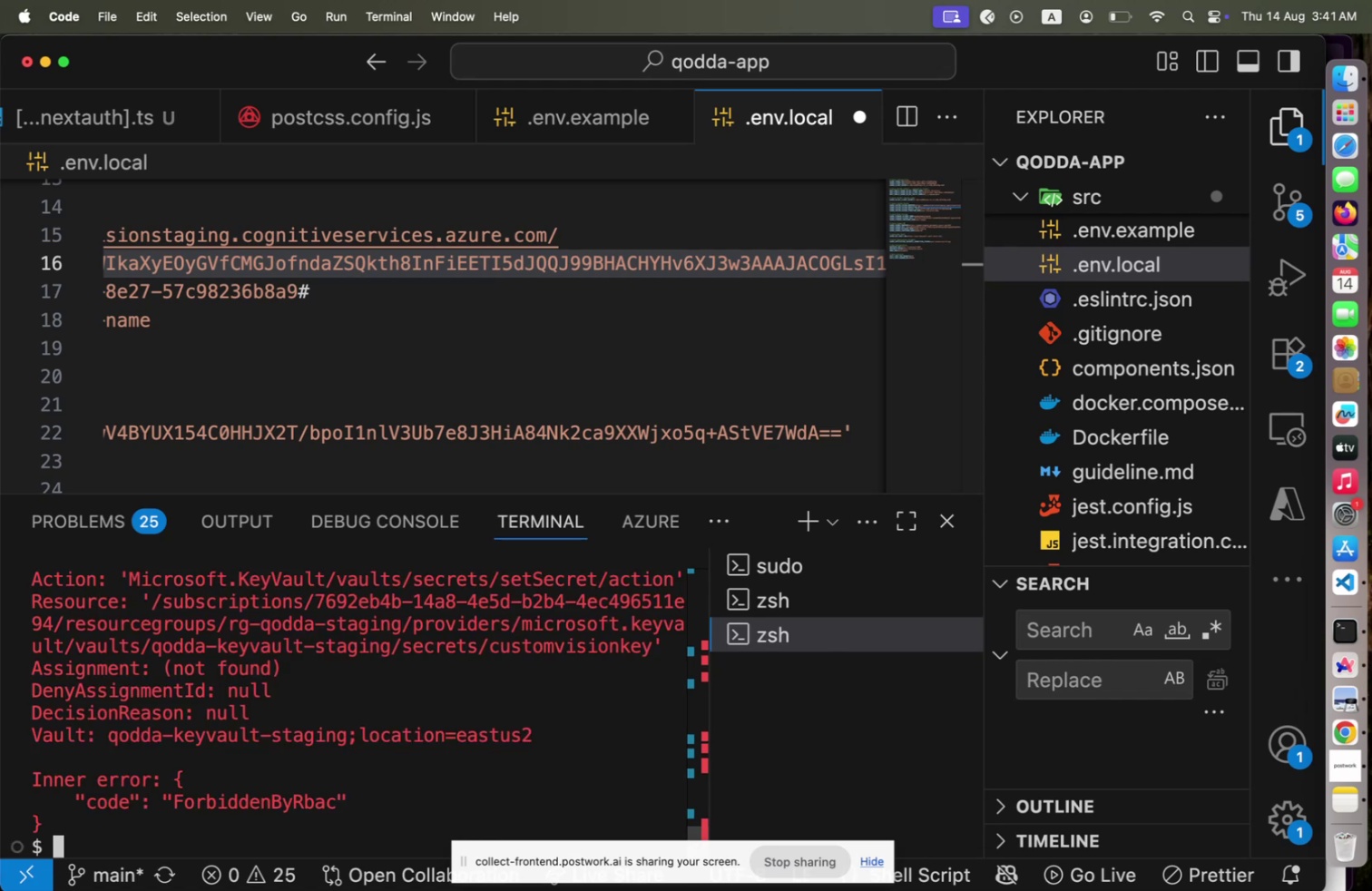 
scroll: coordinate [492, 720], scroll_direction: up, amount: 9.0
 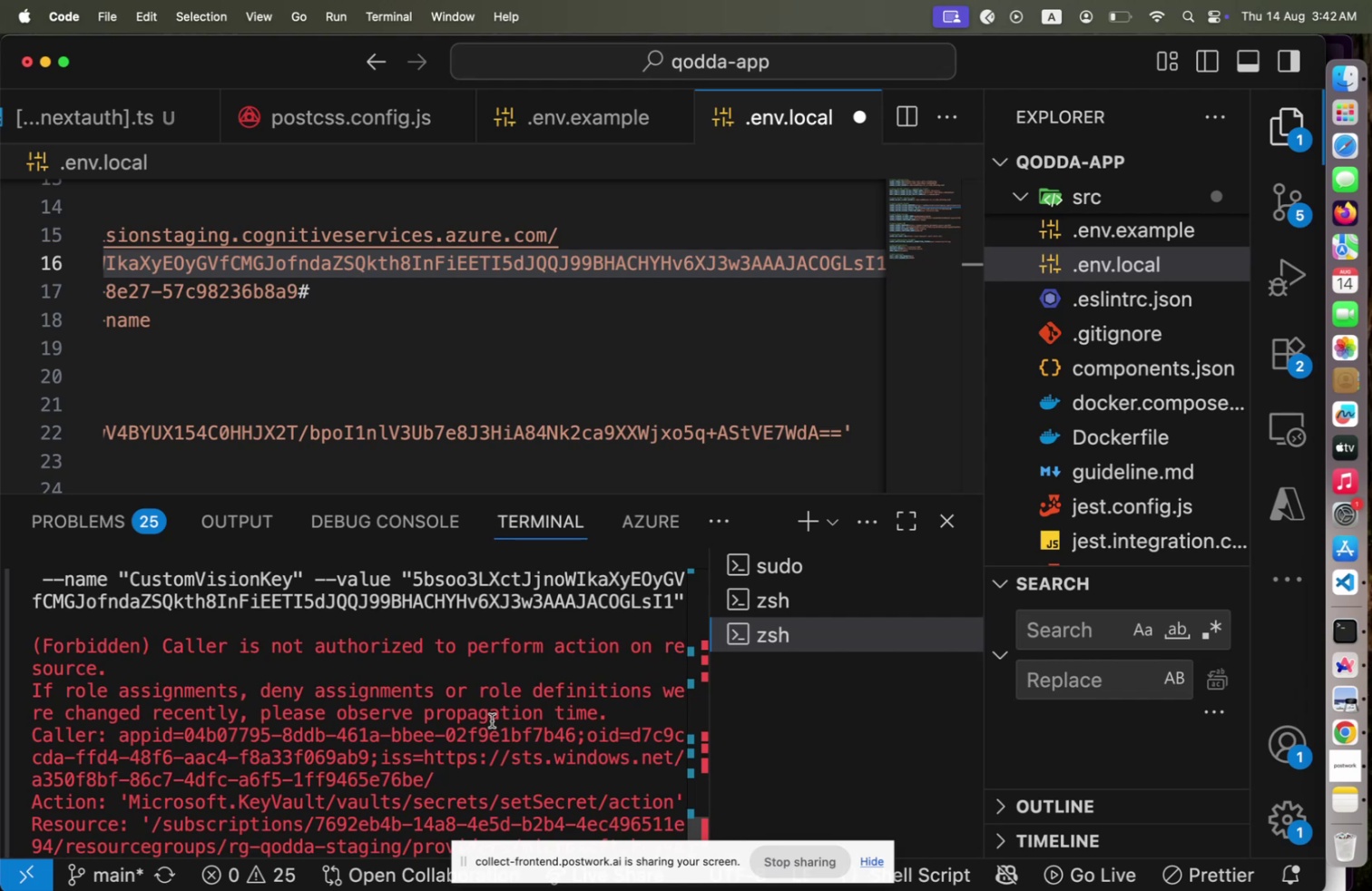 
scroll: coordinate [492, 720], scroll_direction: up, amount: 2.0
 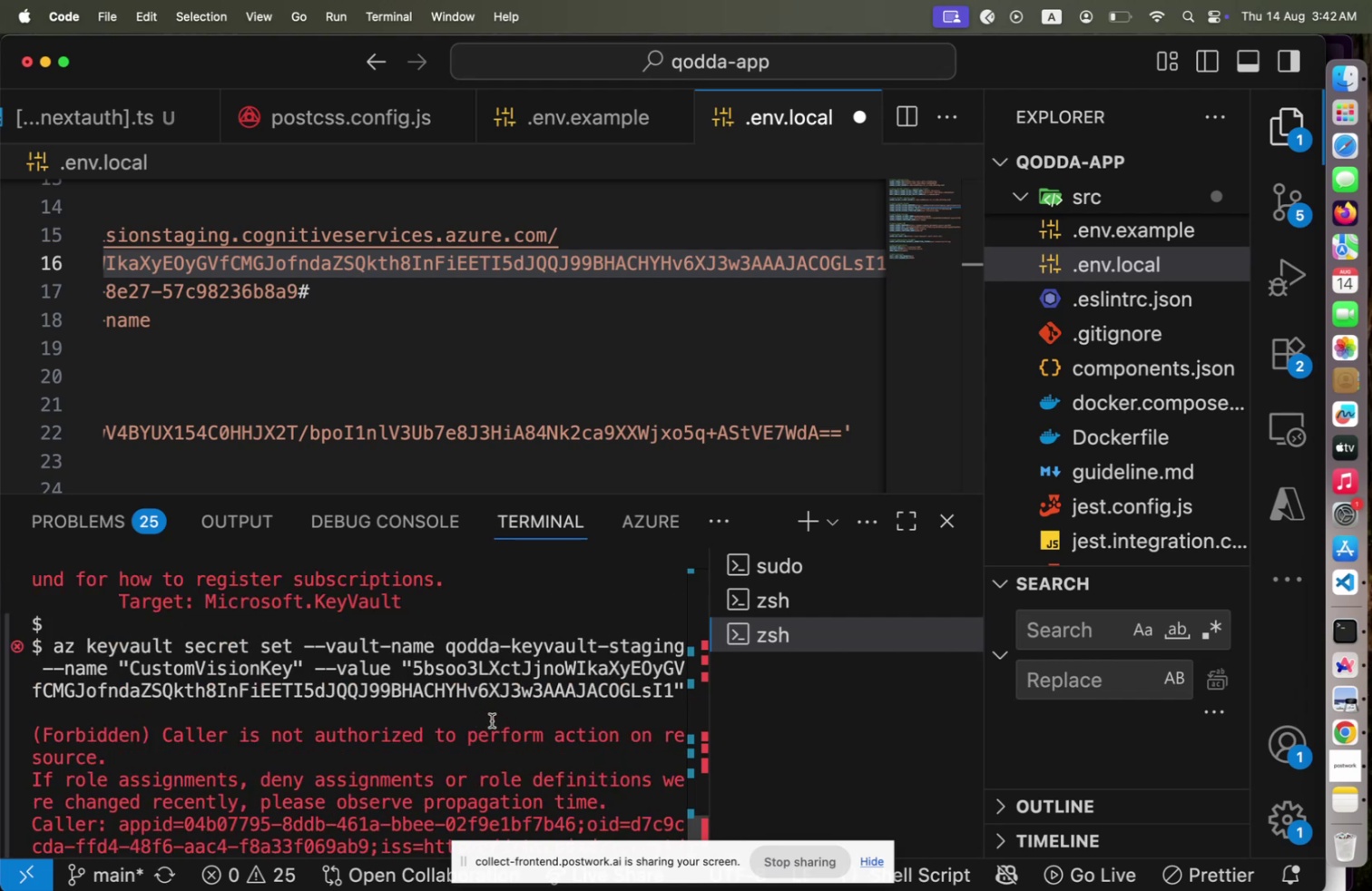 
key(Meta+CommandLeft)
 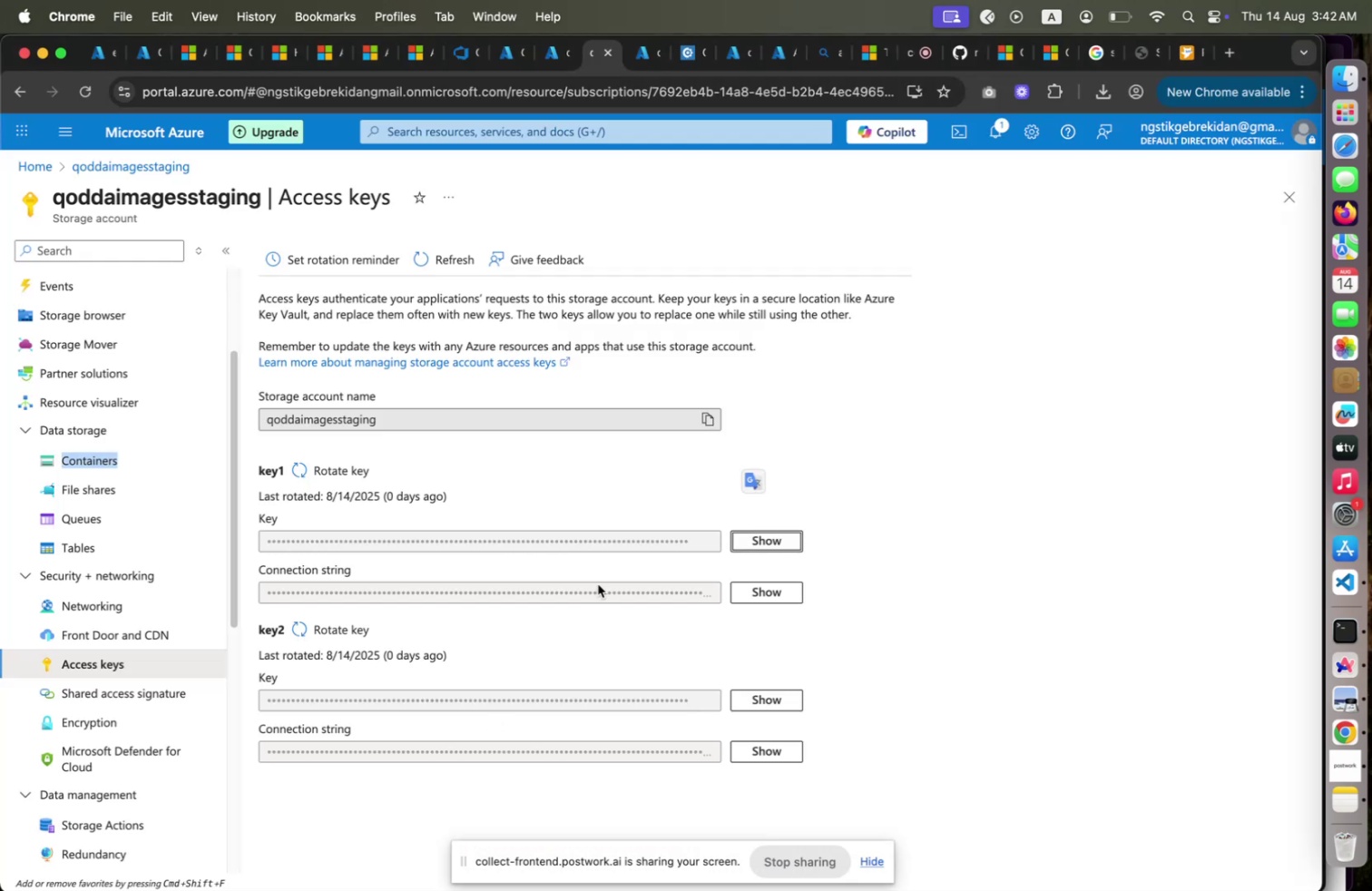 
key(Meta+Tab)
 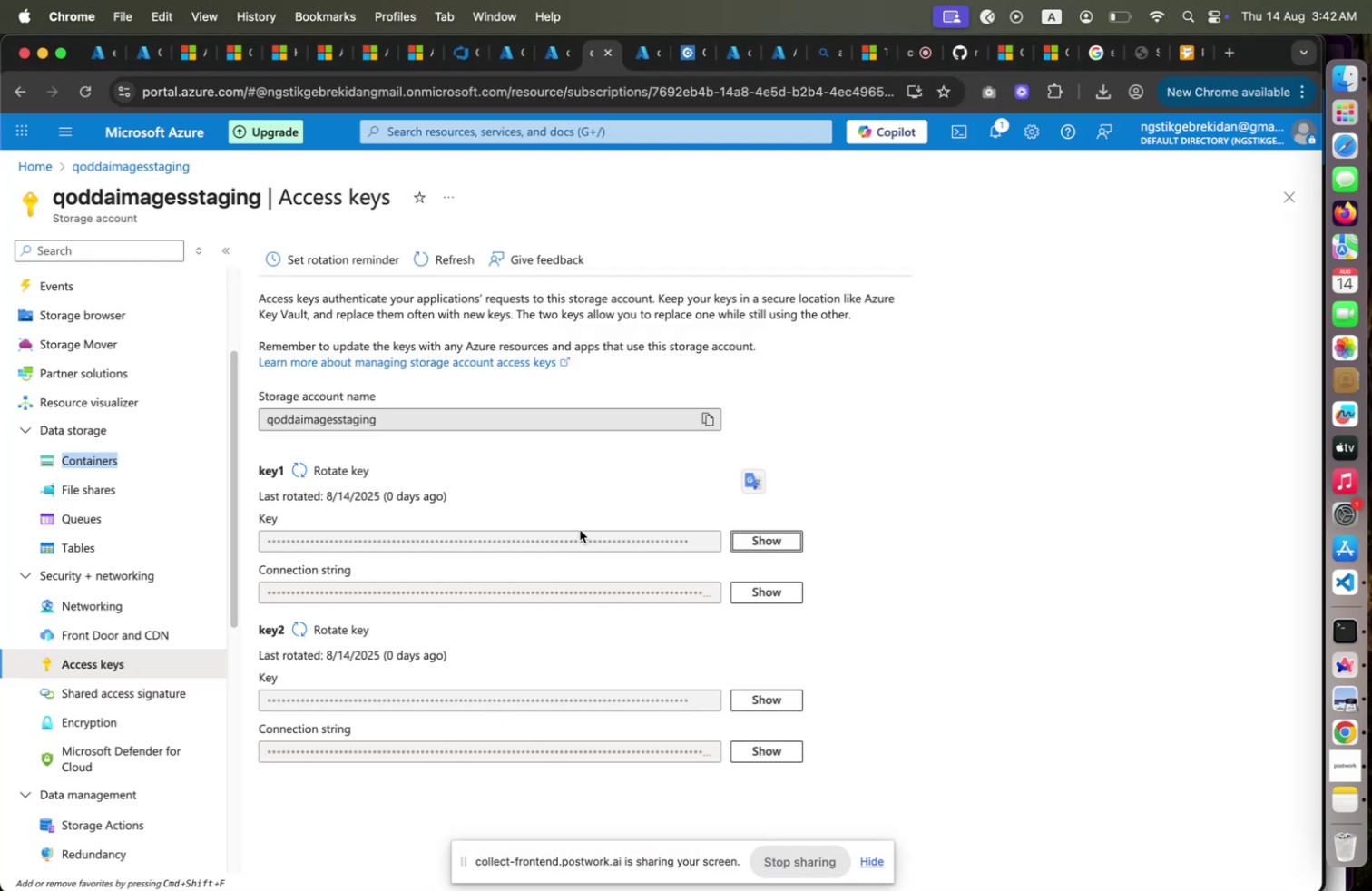 
key(Meta+CommandLeft)
 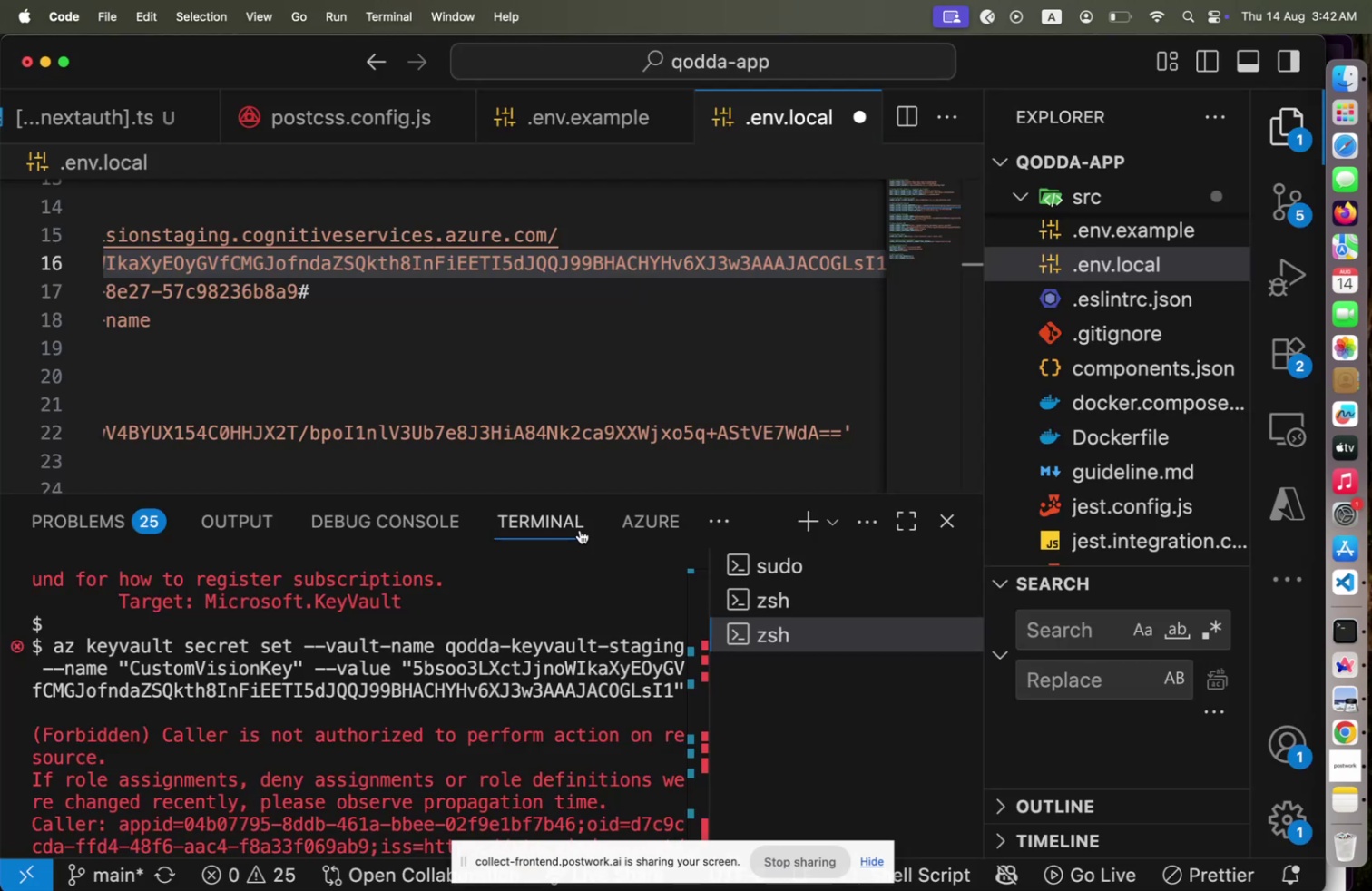 
key(Meta+Tab)
 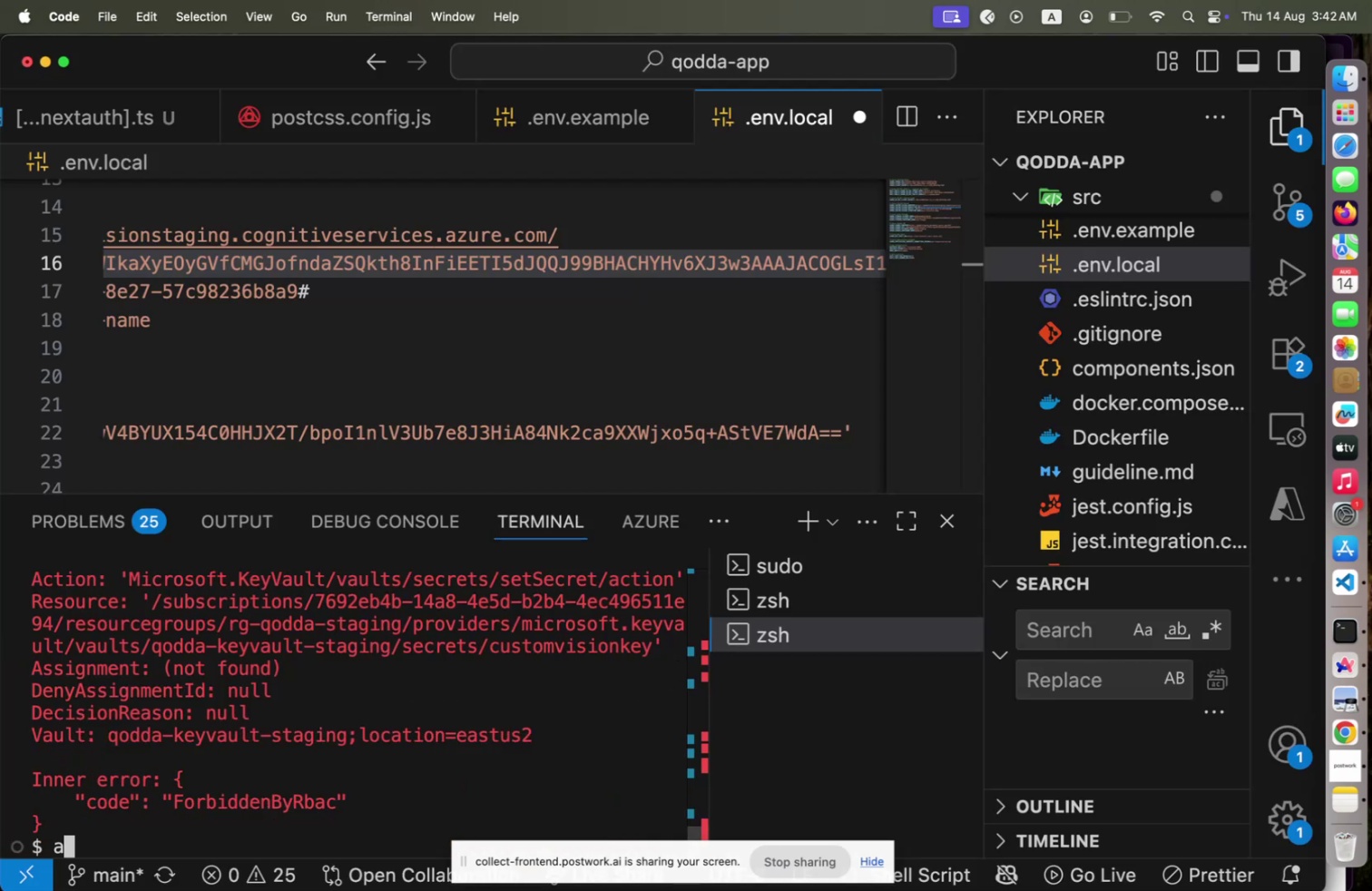 
type(az kevault )
 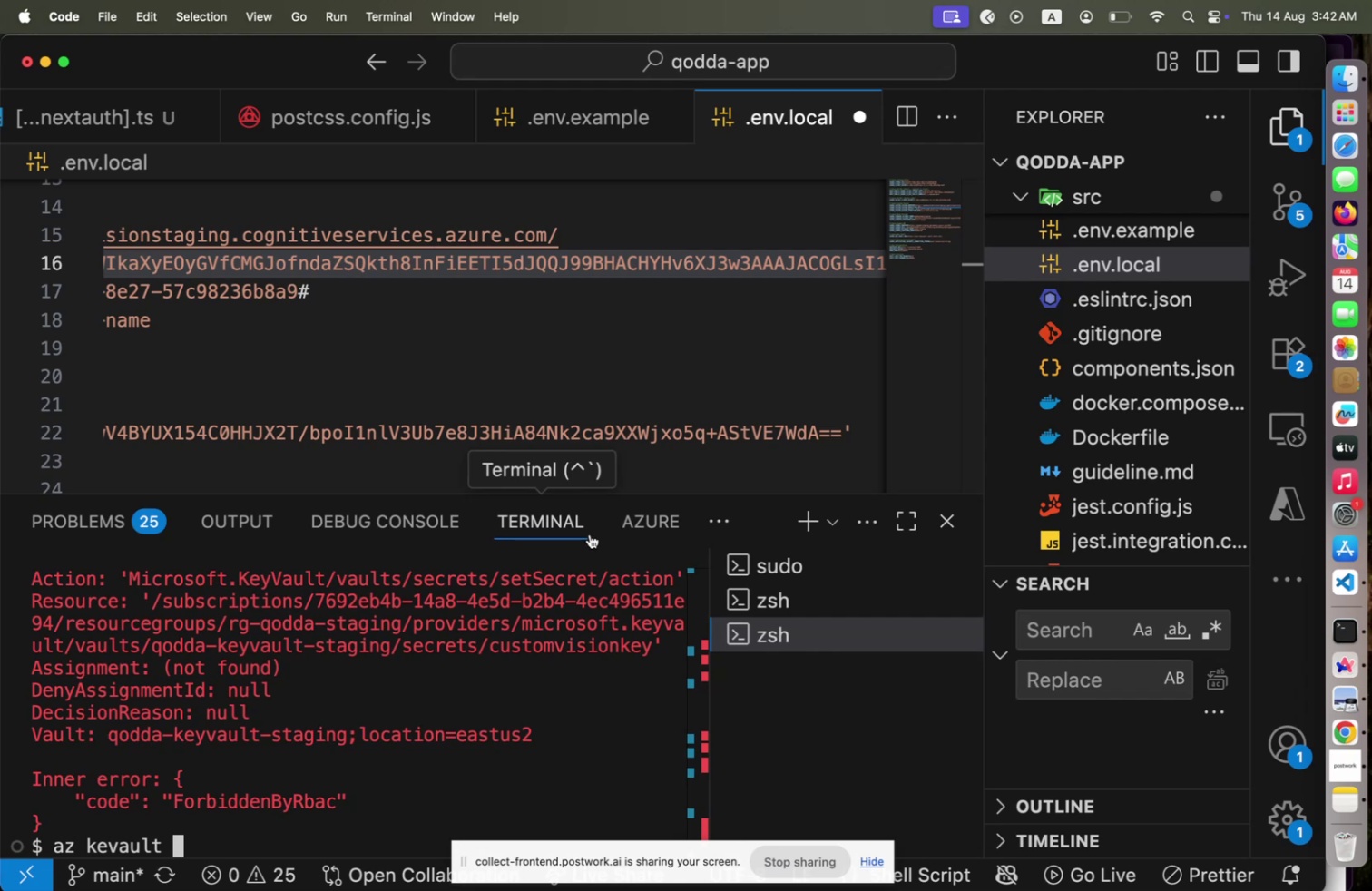 
scroll: coordinate [515, 671], scroll_direction: up, amount: 18.0
 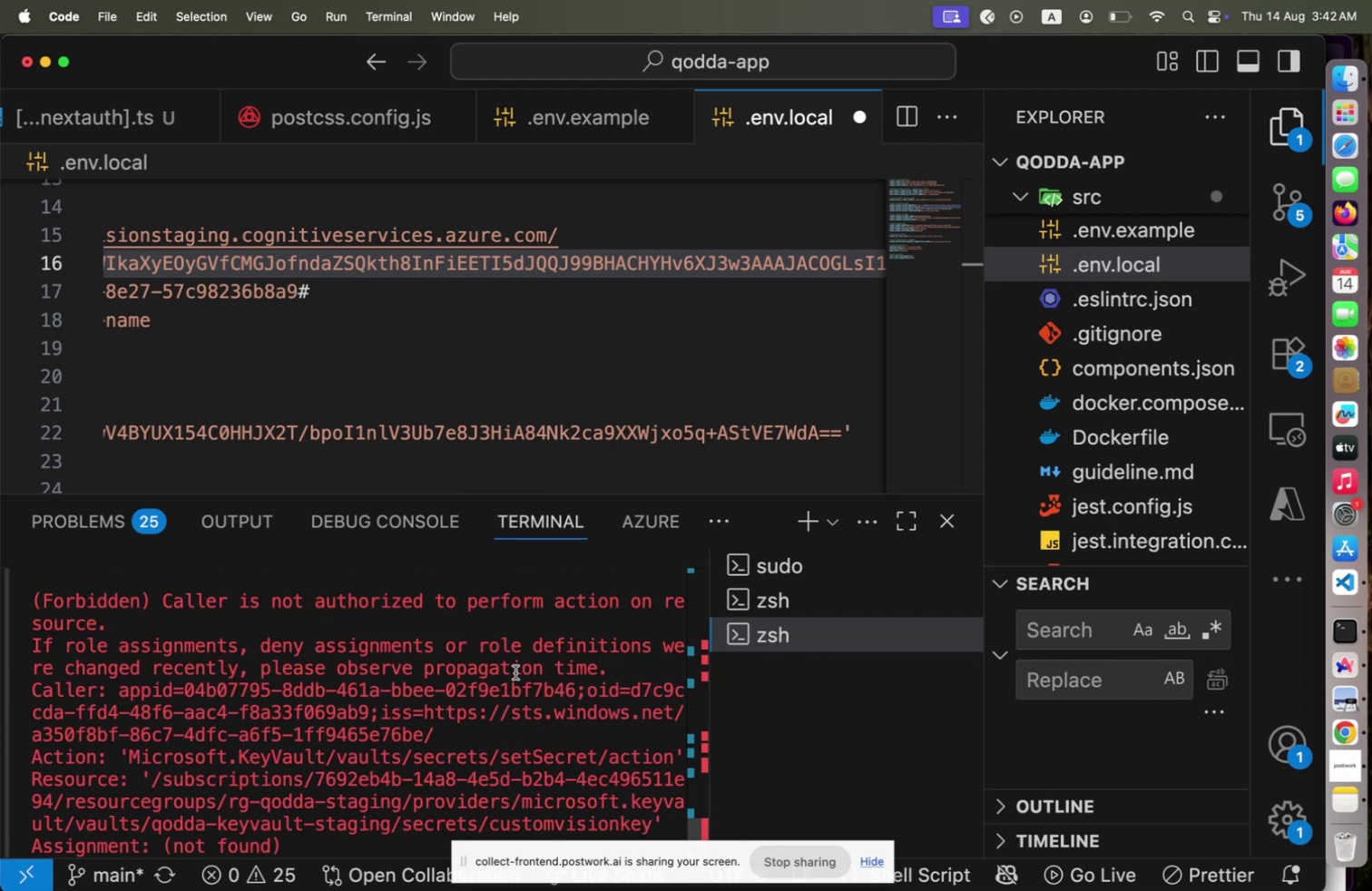 
scroll: coordinate [516, 670], scroll_direction: down, amount: 25.0
 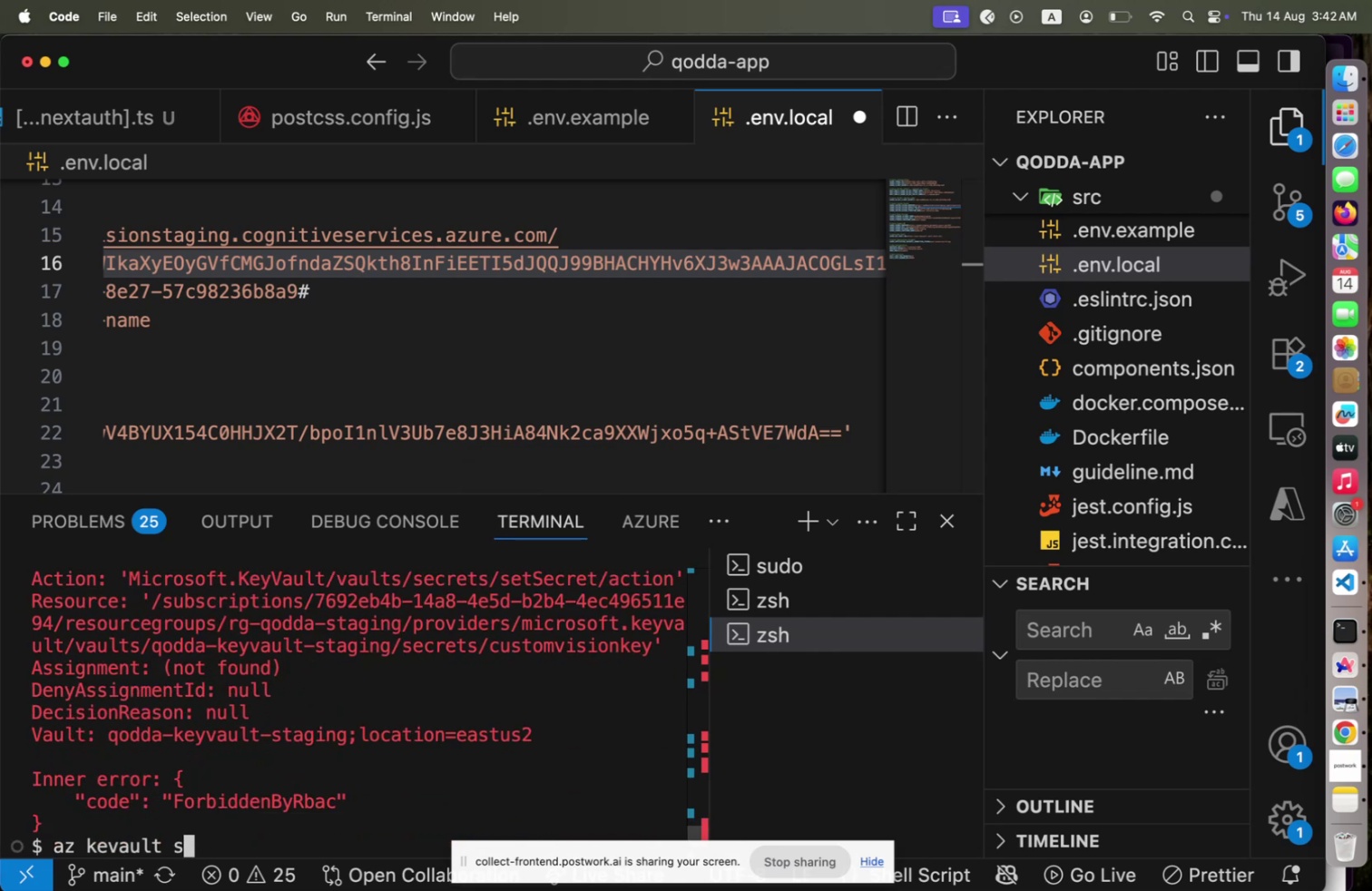 
type(secret set --help)
 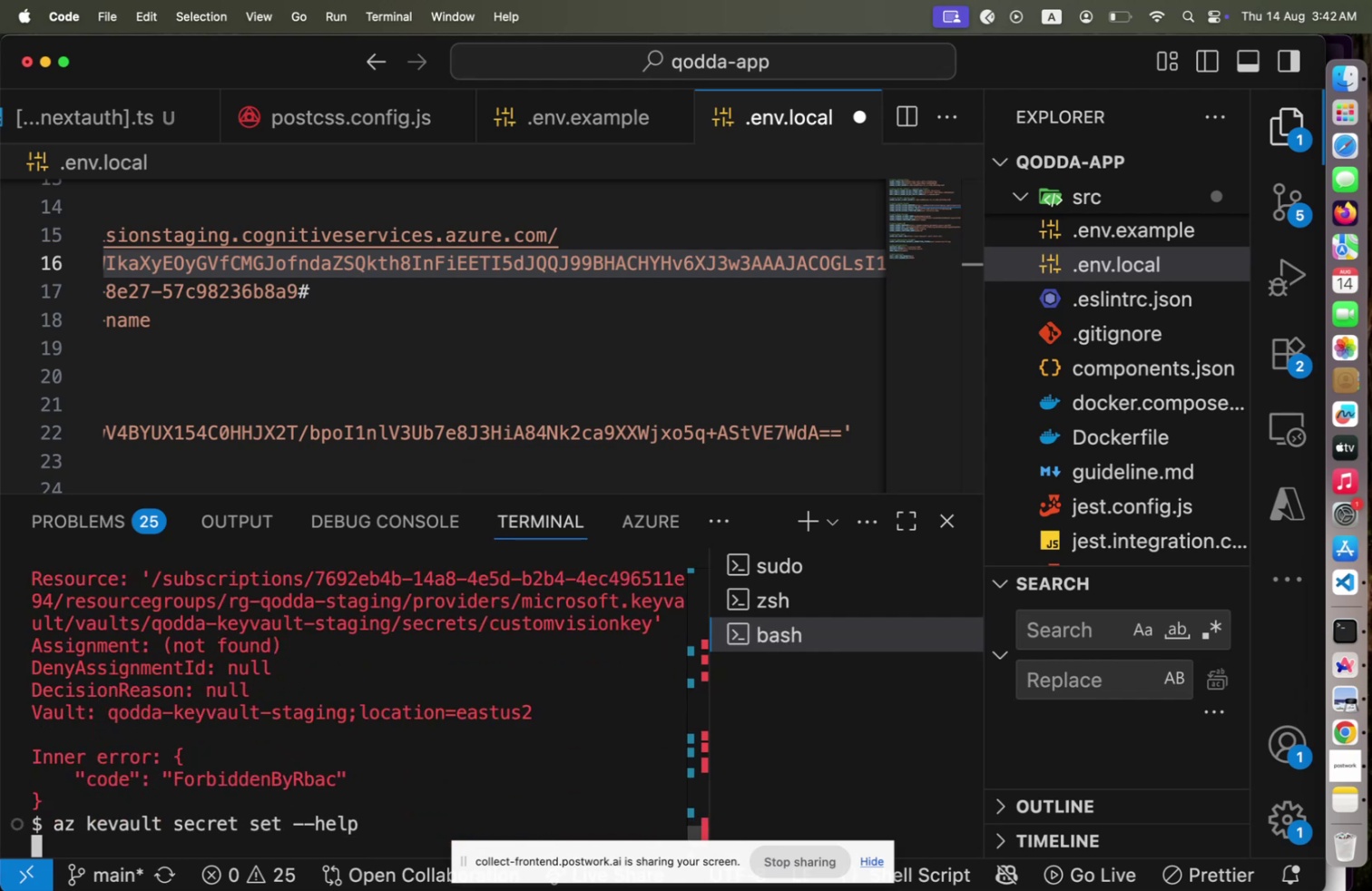 
key(Enter)
 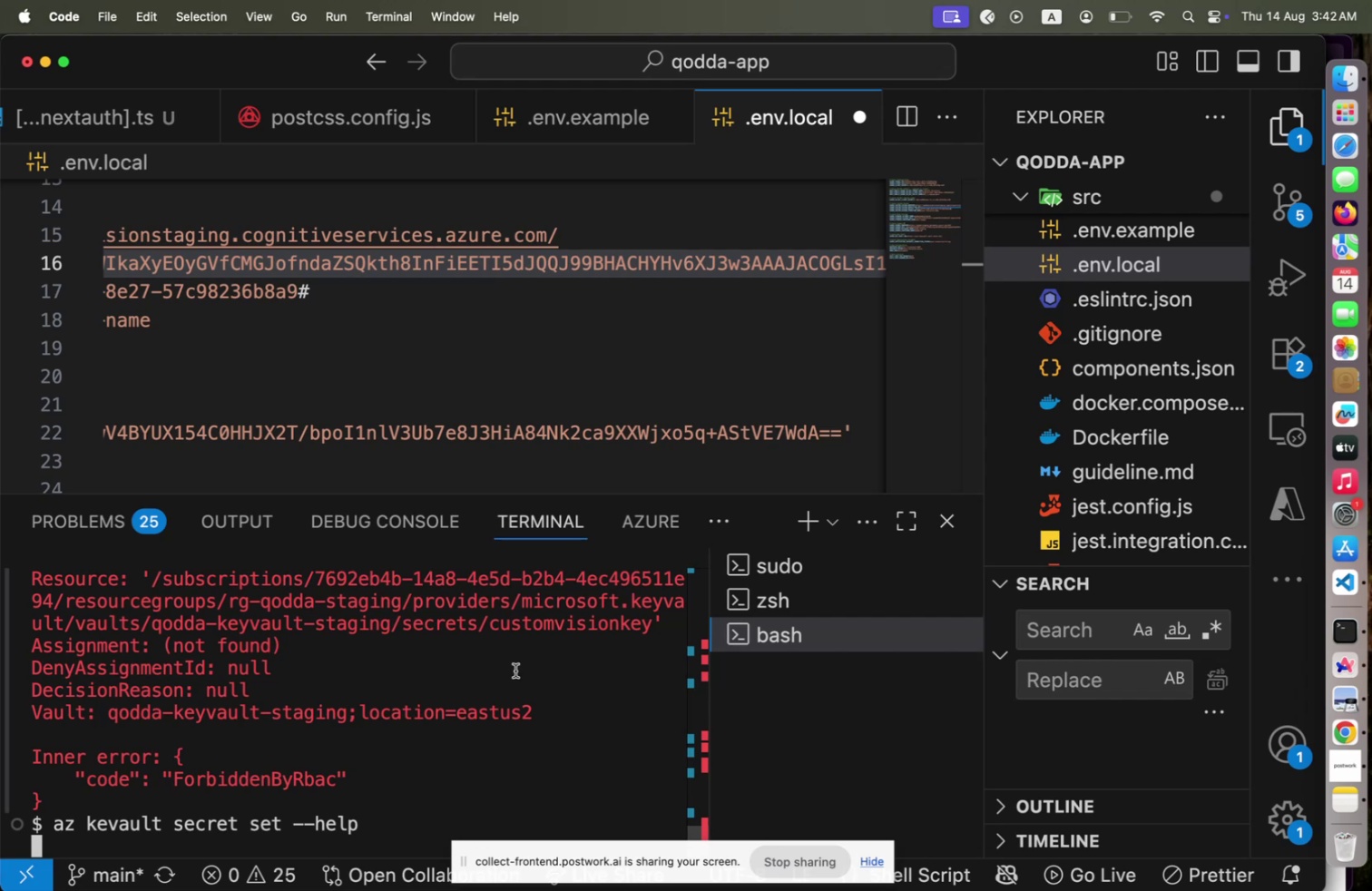 
wait(9.22)
 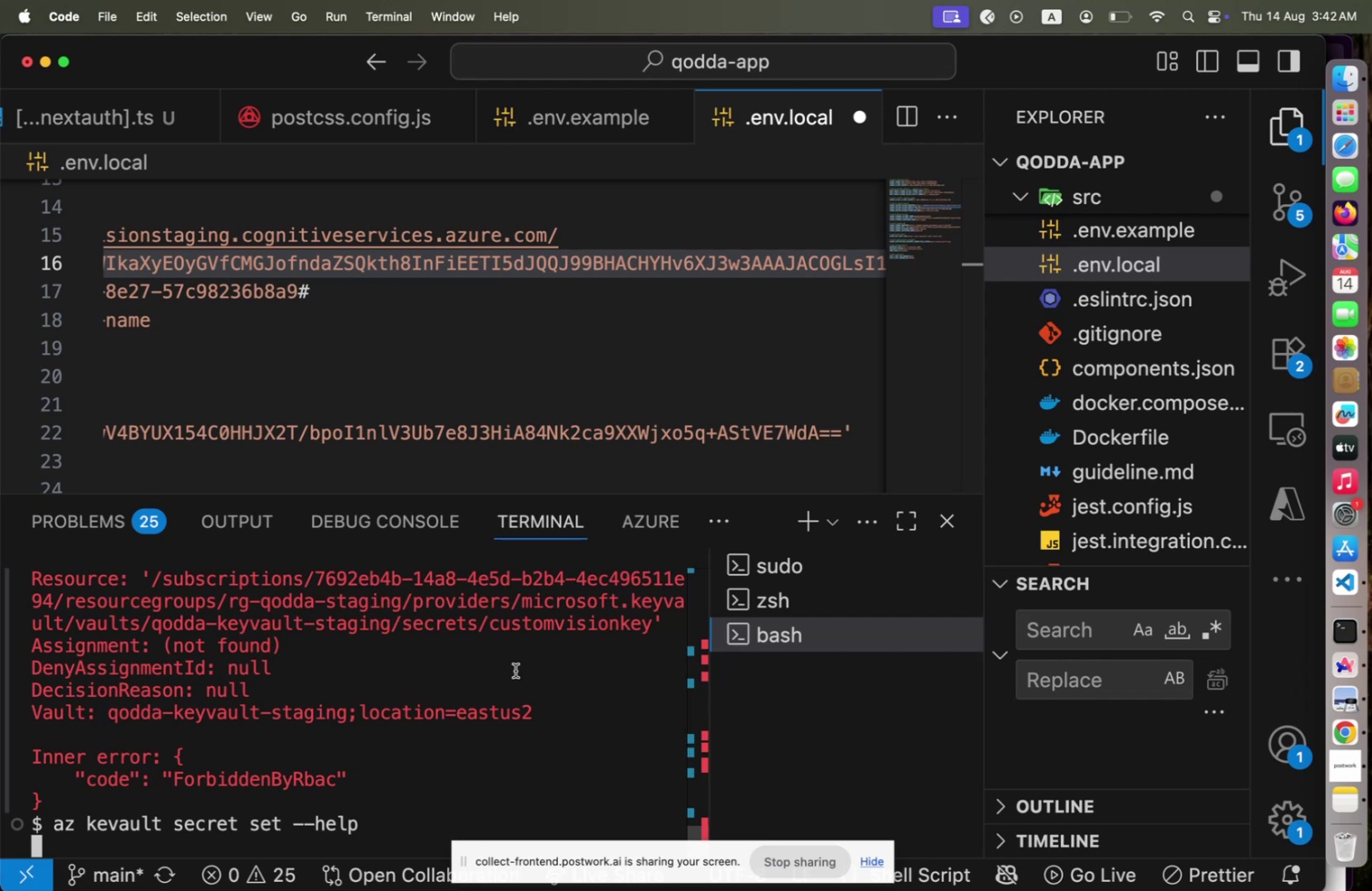 
left_click([685, 54])
 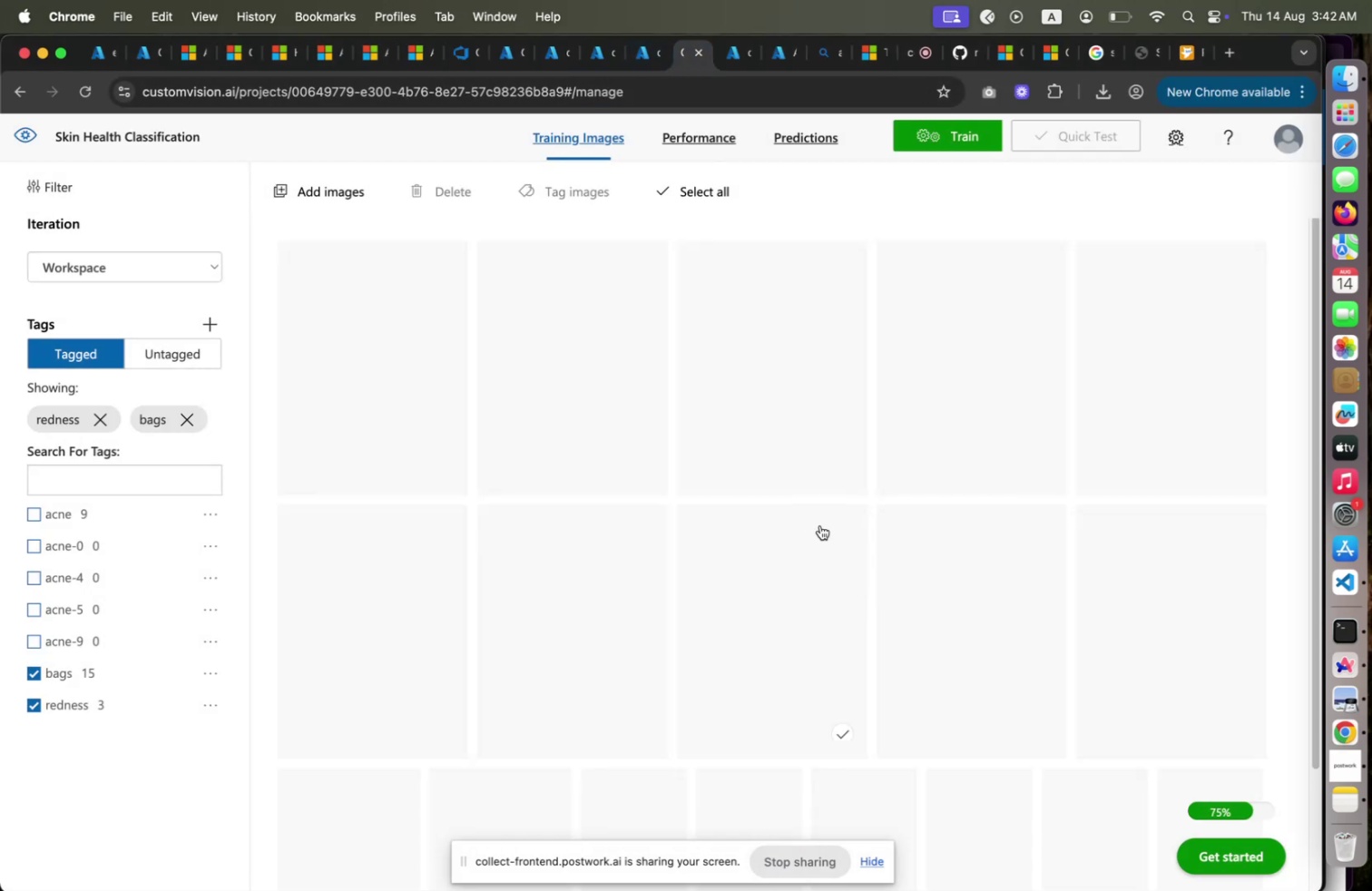 
mouse_move([688, 471])
 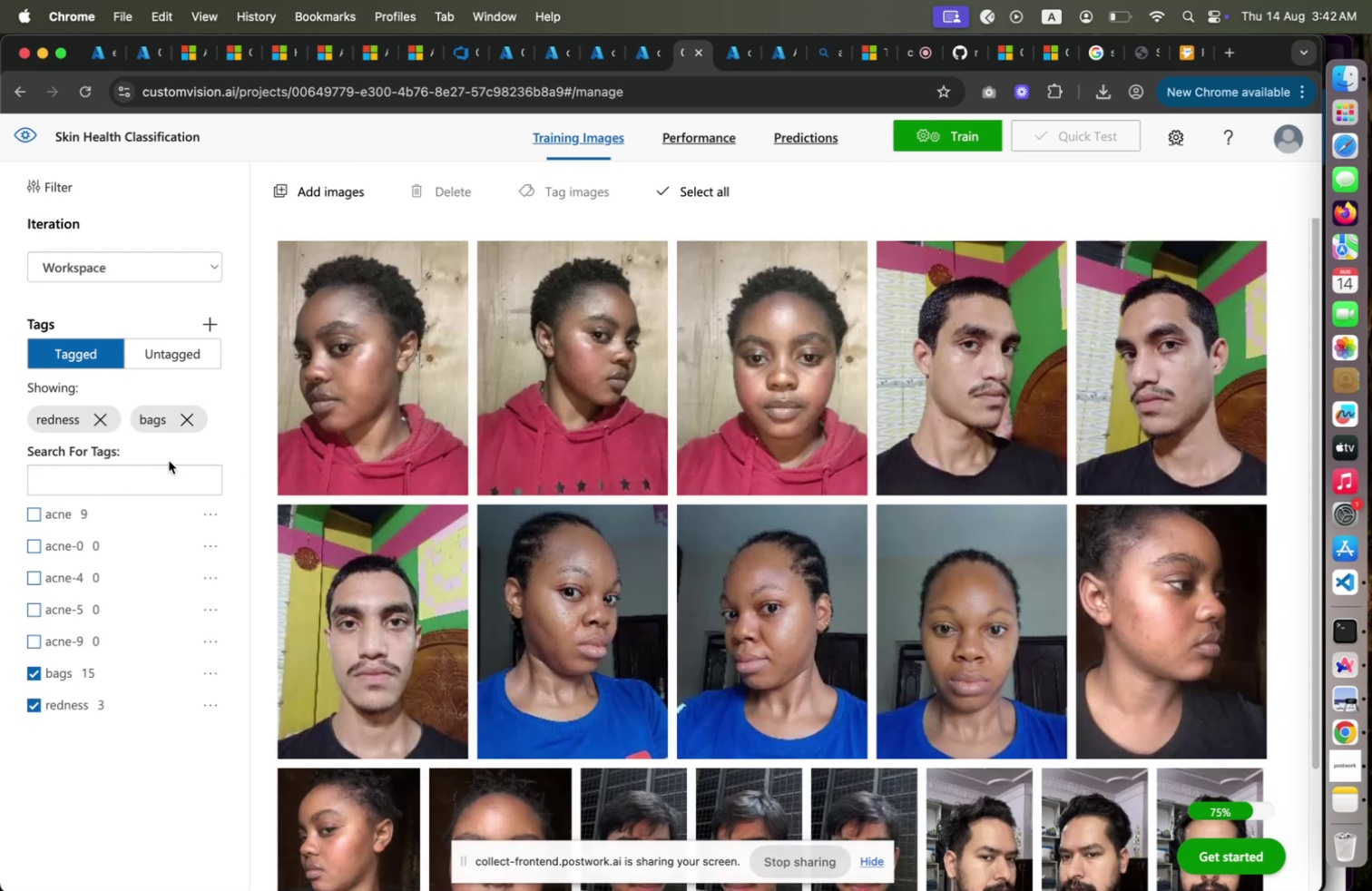 
left_click([191, 422])
 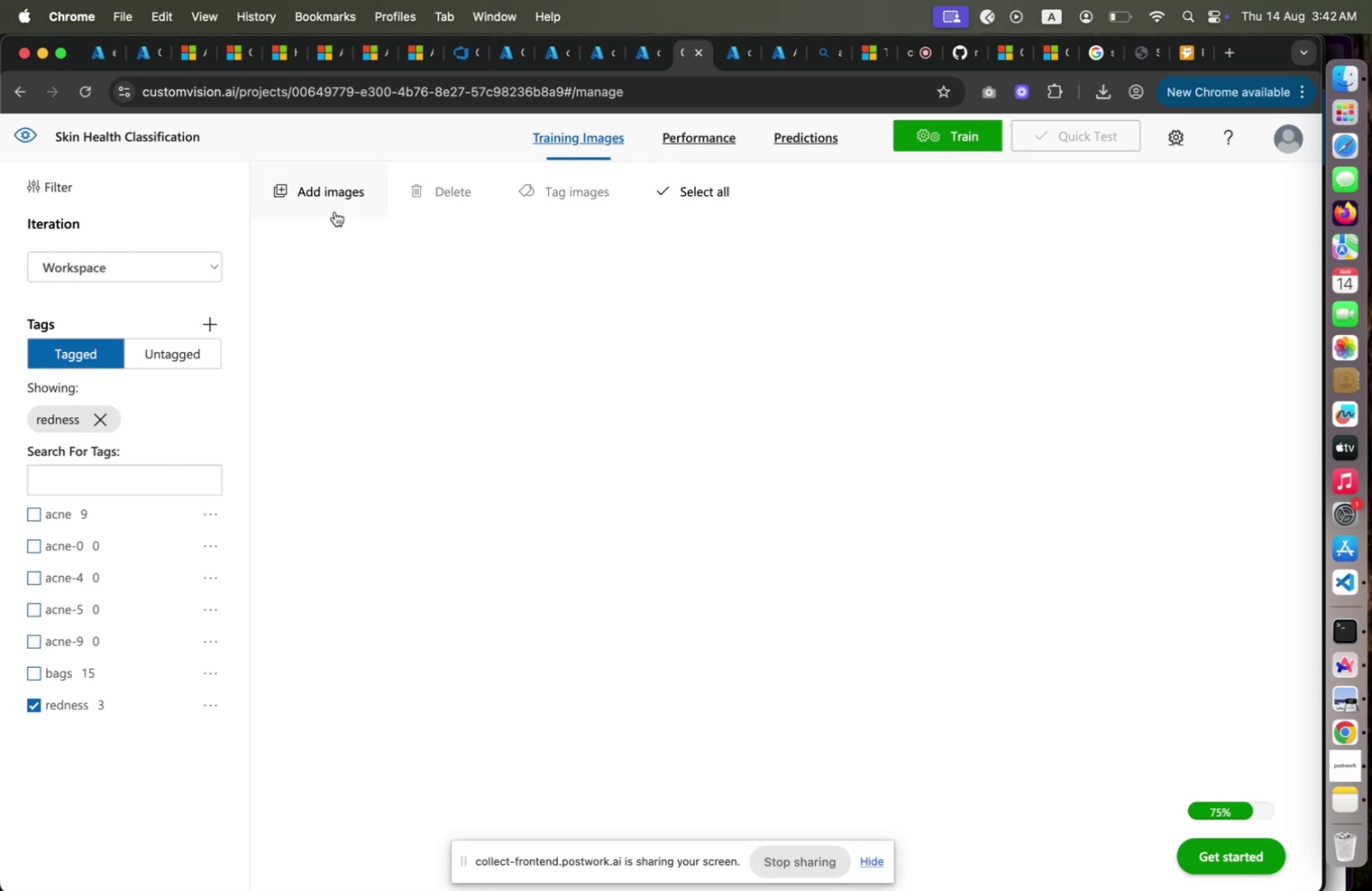 
left_click([335, 211])
 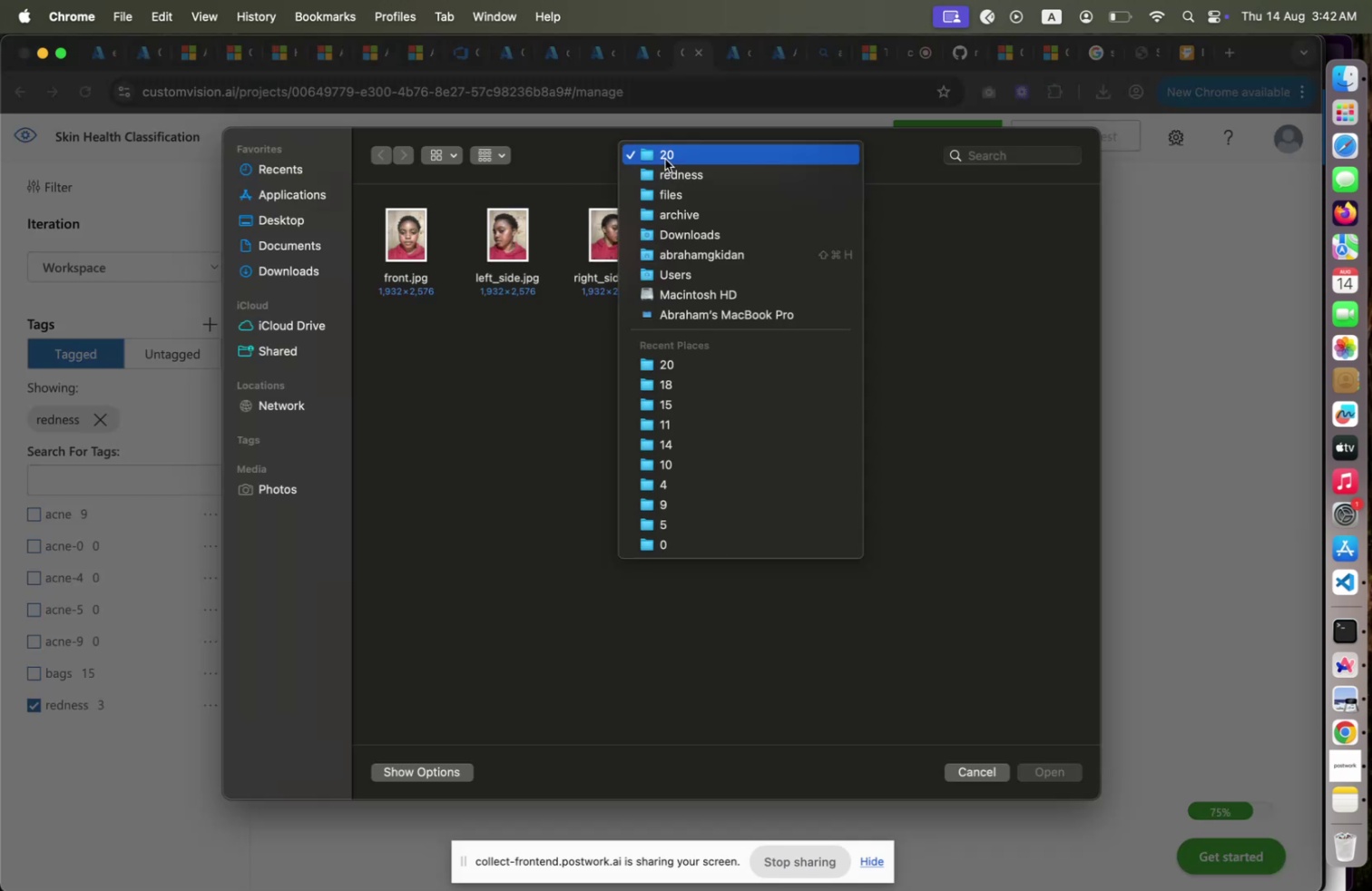 
left_click([665, 159])
 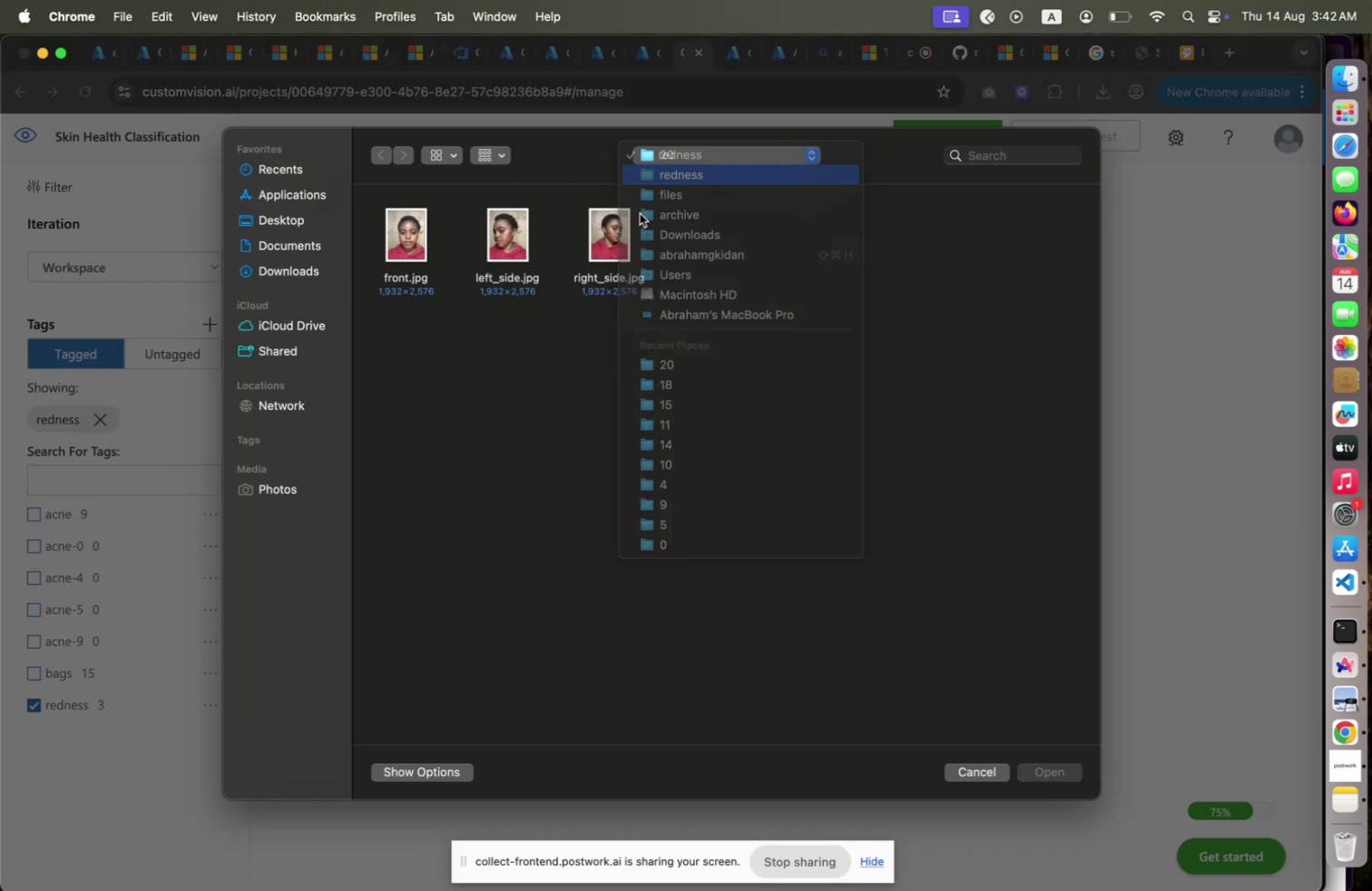 
left_click([681, 175])
 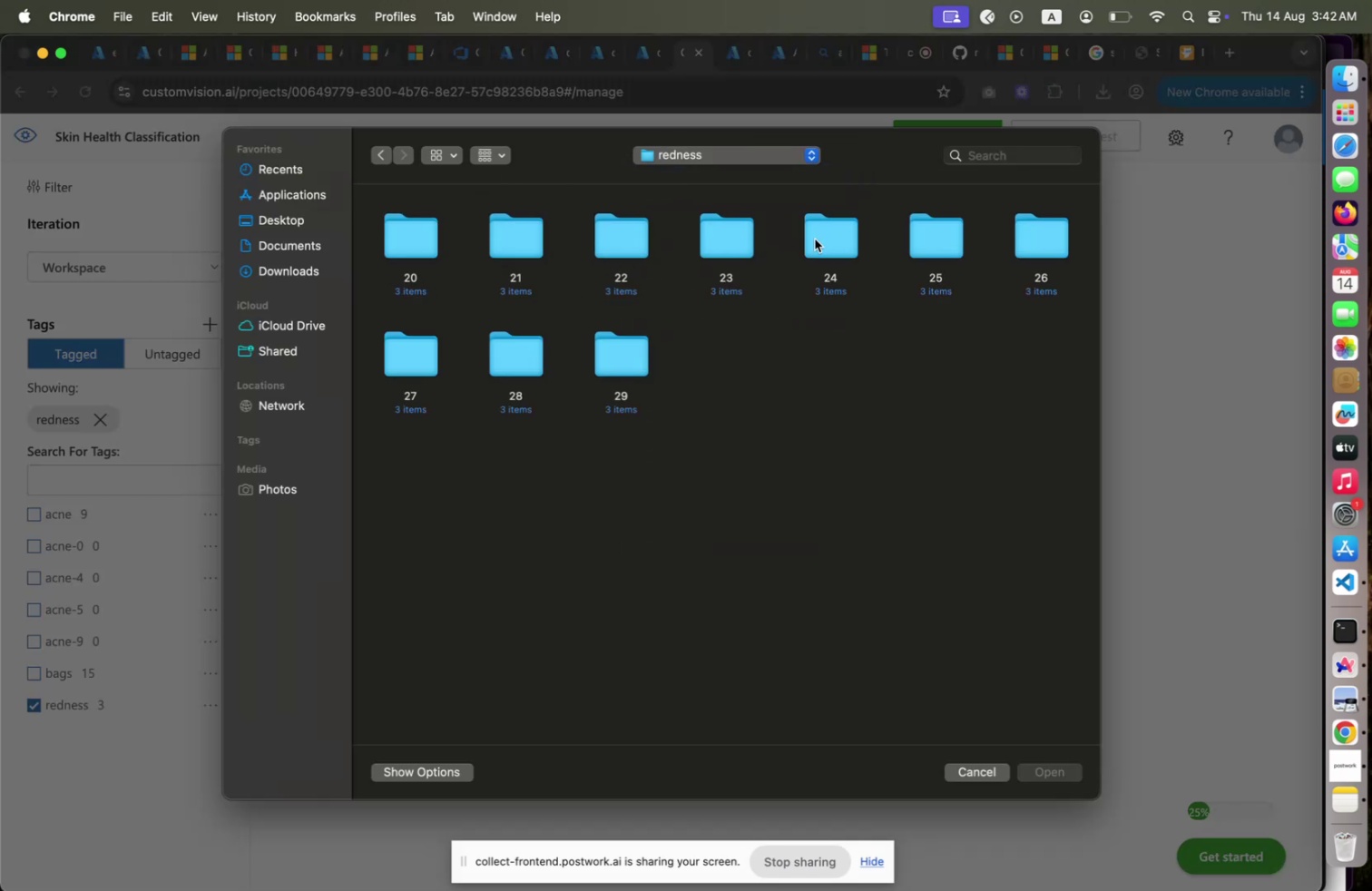 
double_click([822, 239])
 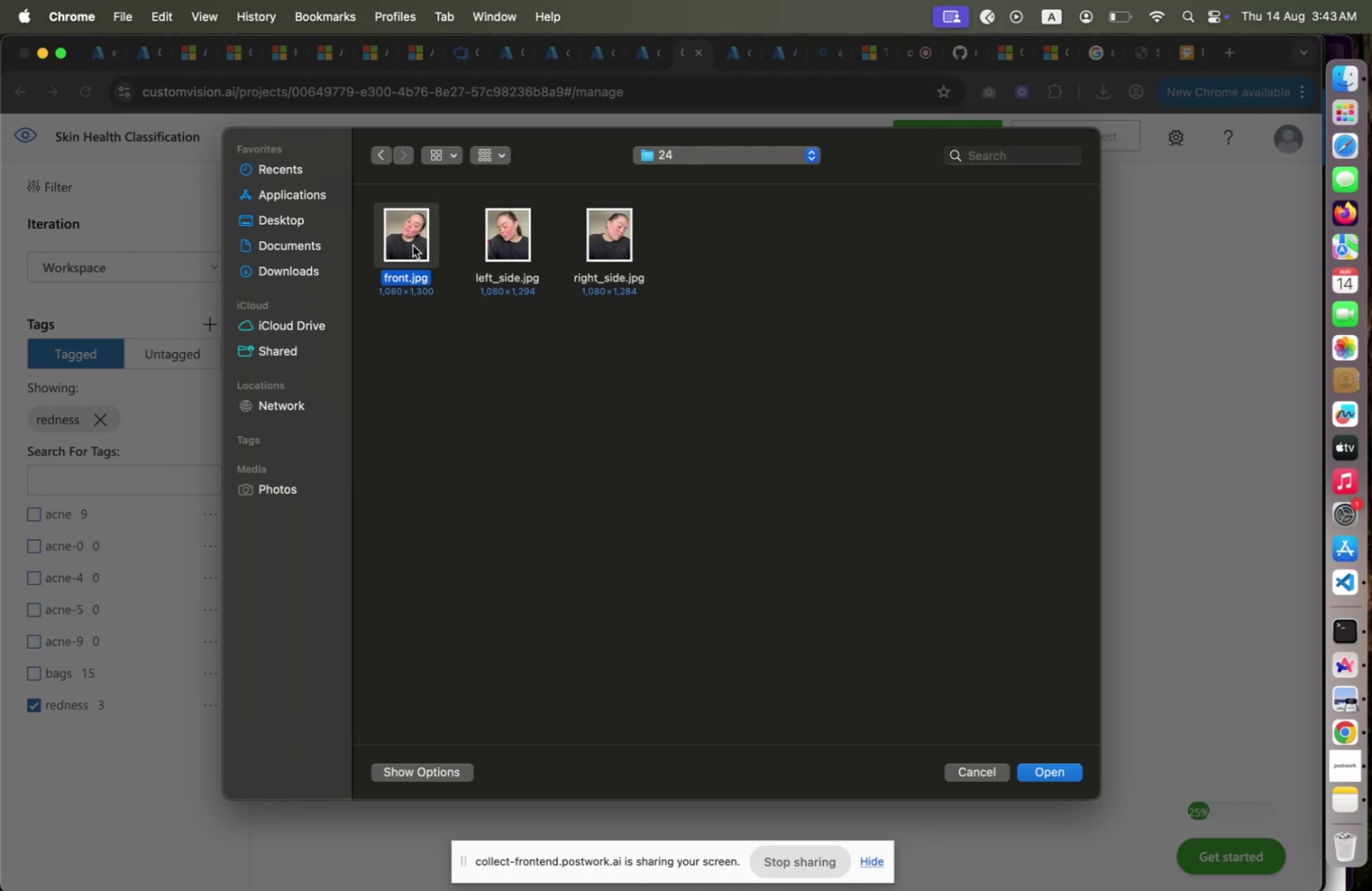 
left_click([413, 246])
 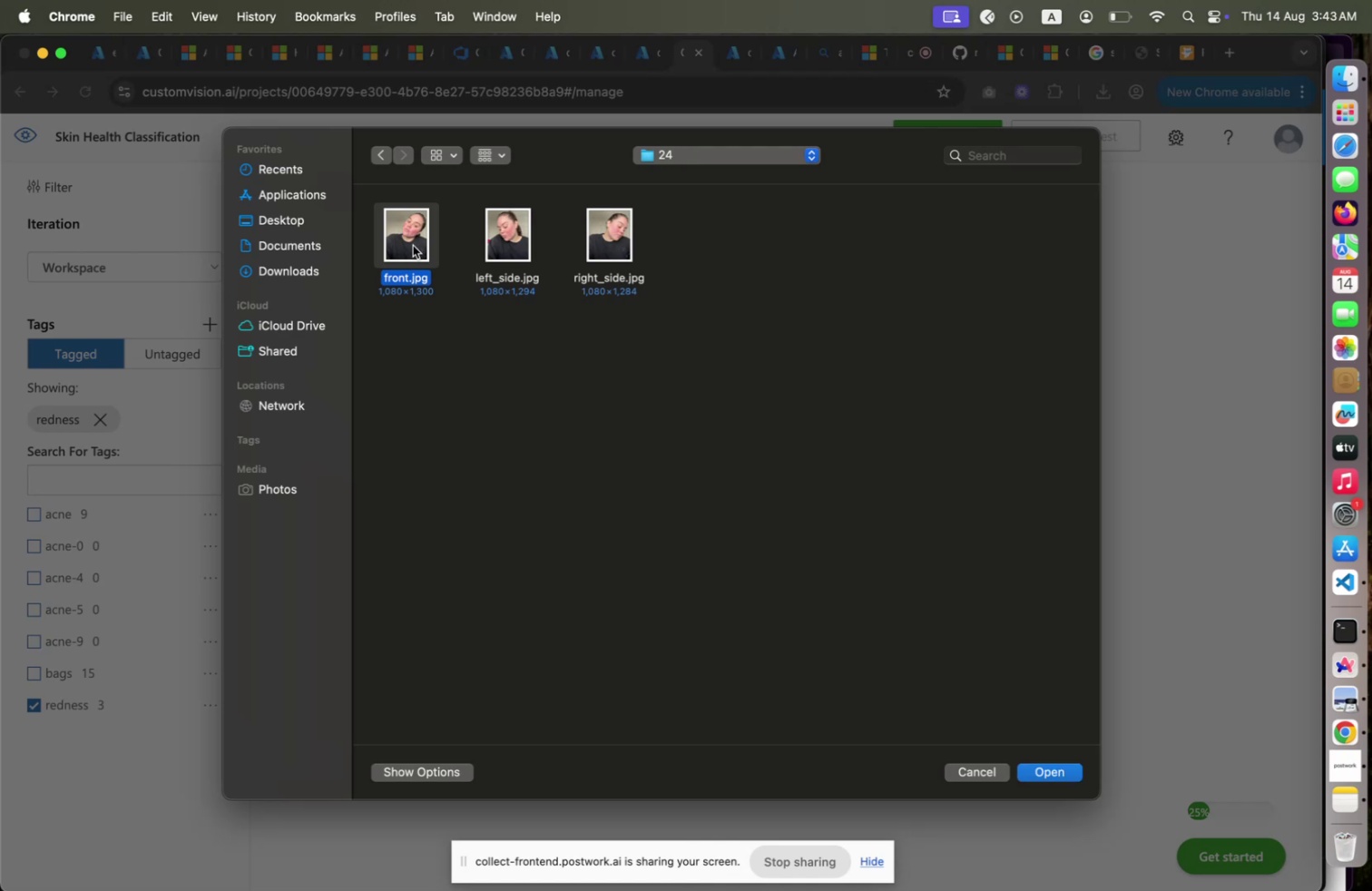 
key(Shift+ArrowRight)
 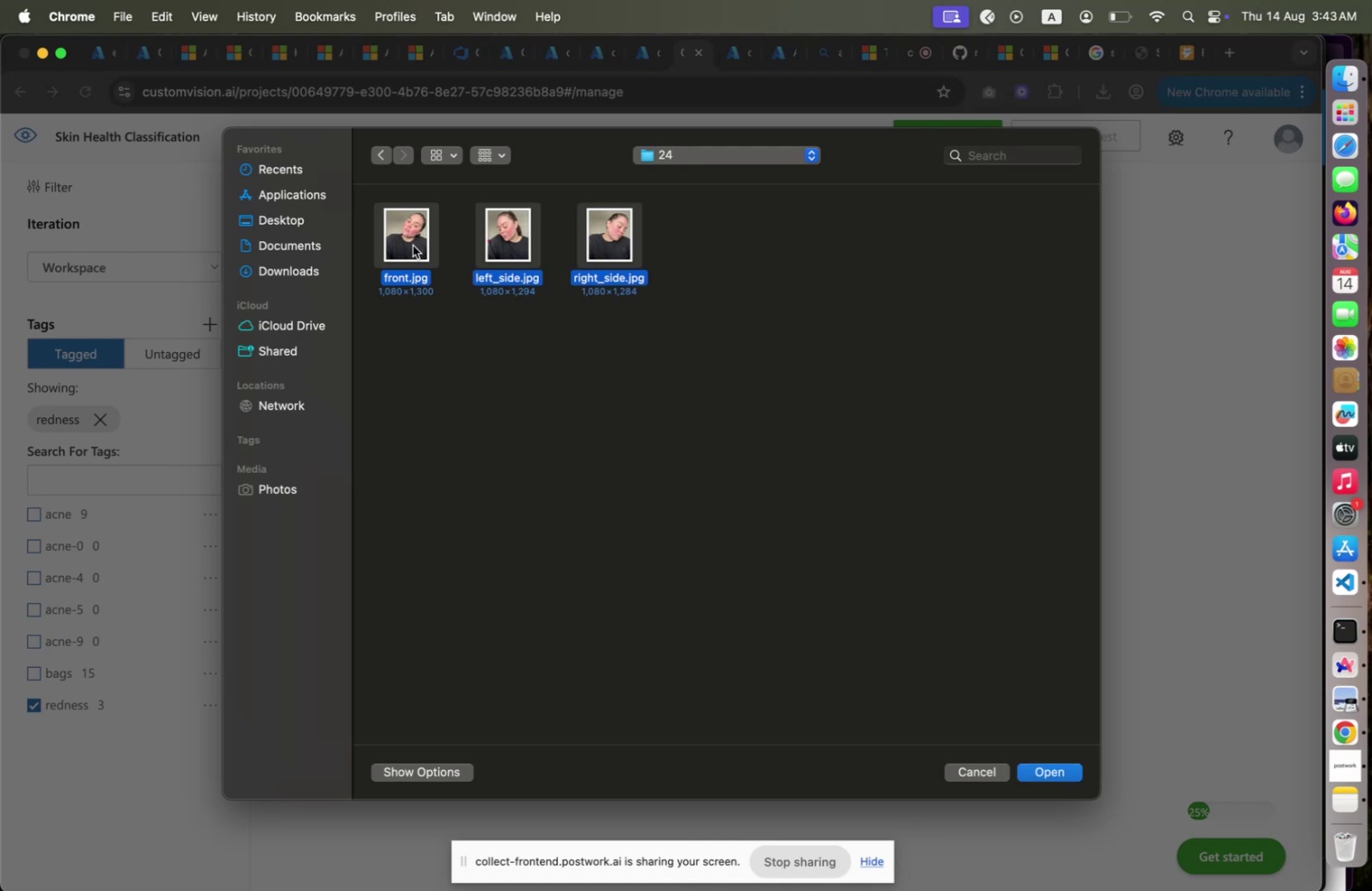 
key(Shift+ArrowRight)
 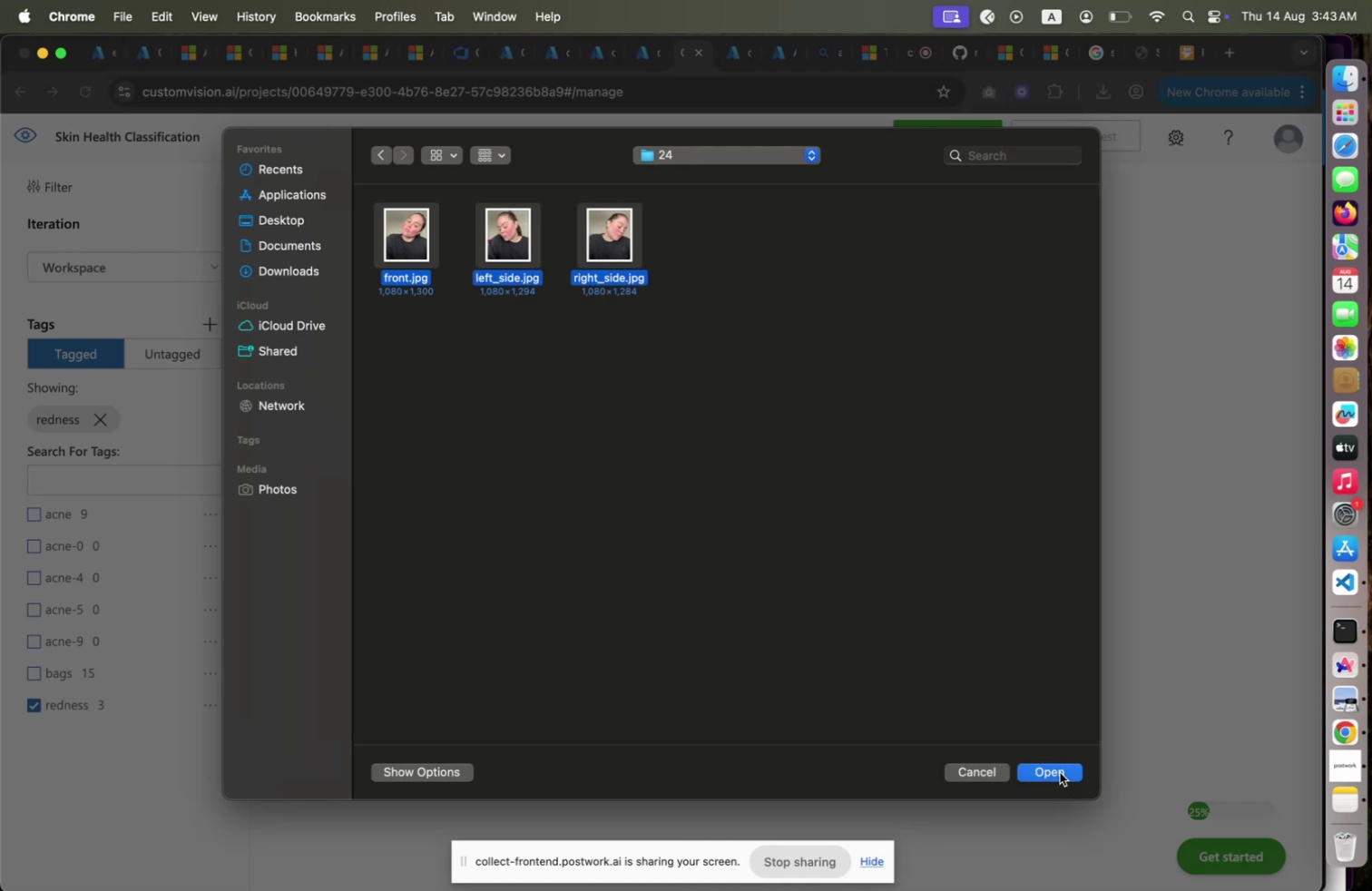 
left_click([1060, 771])
 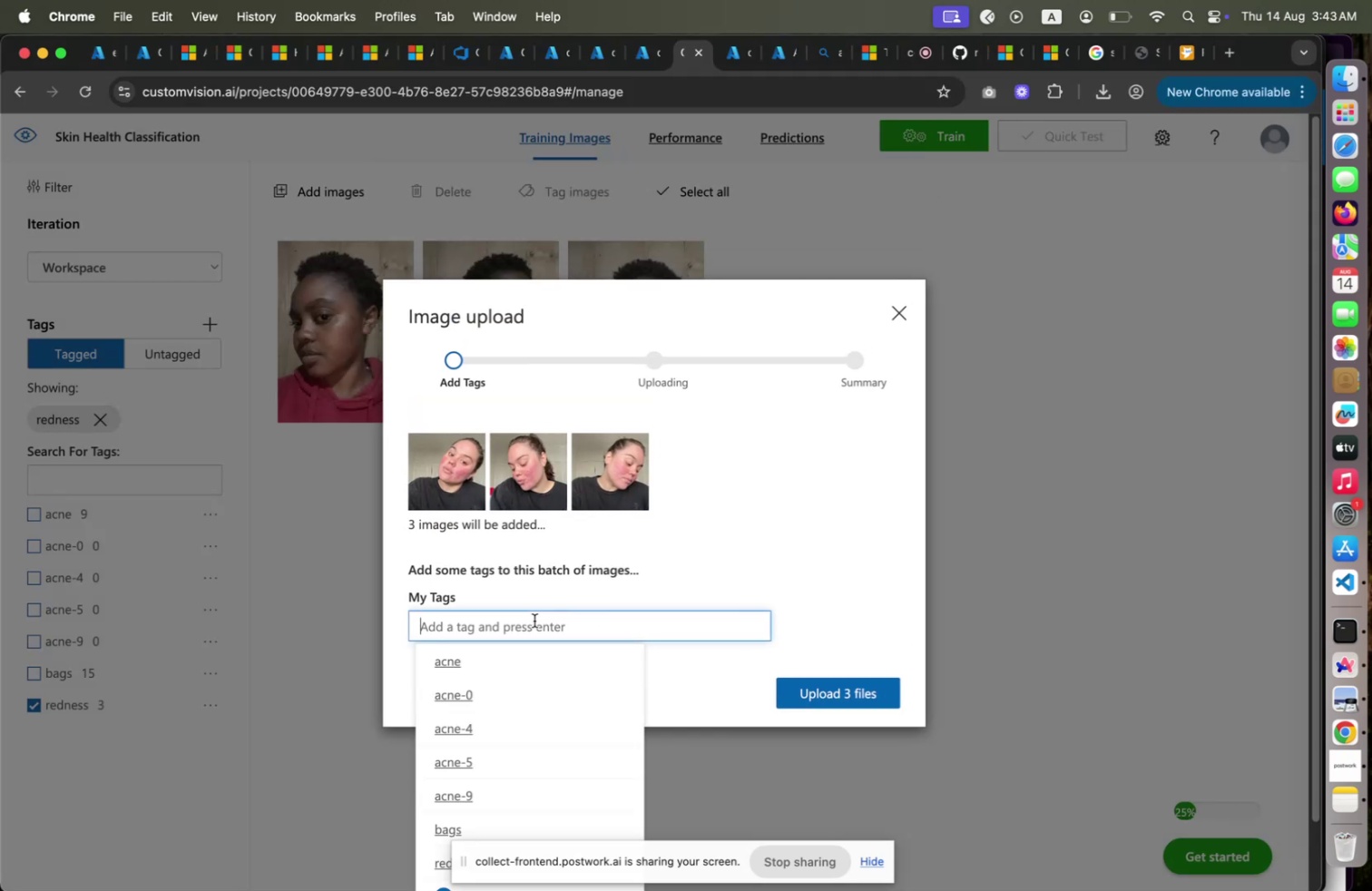 
left_click([534, 620])
 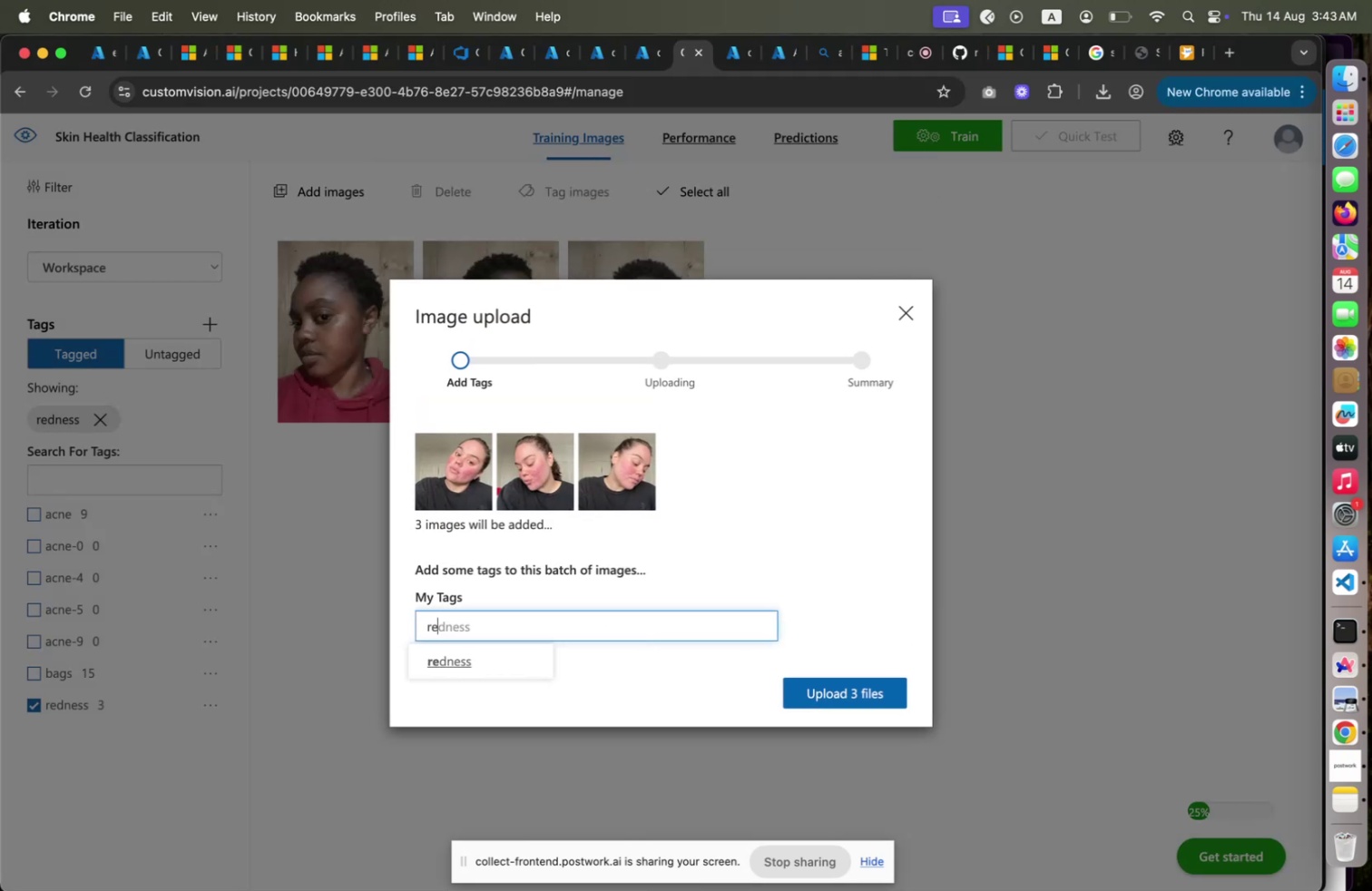 
type(rede)
key(Backspace)
type(ness)
 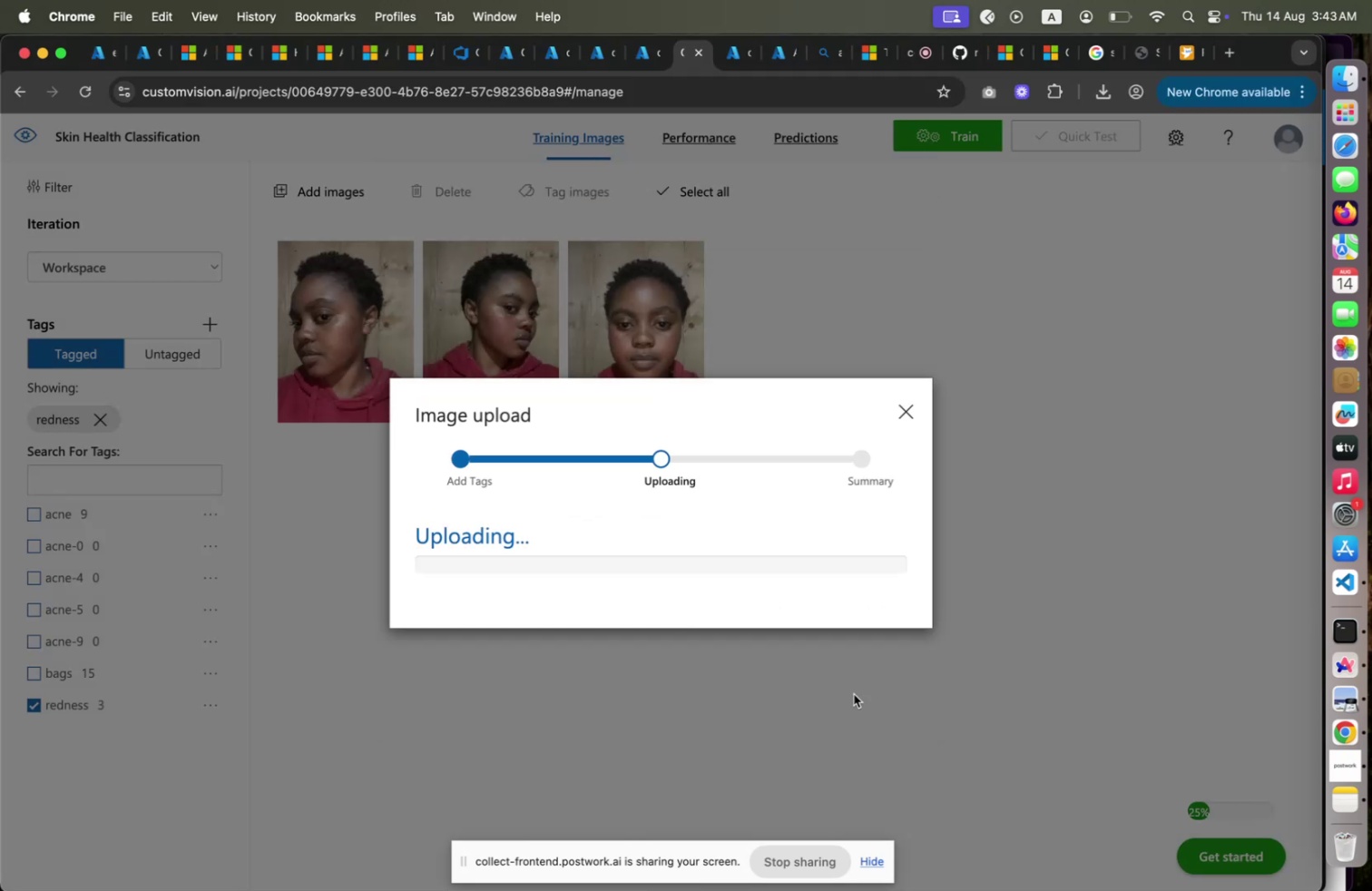 
left_click([854, 692])
 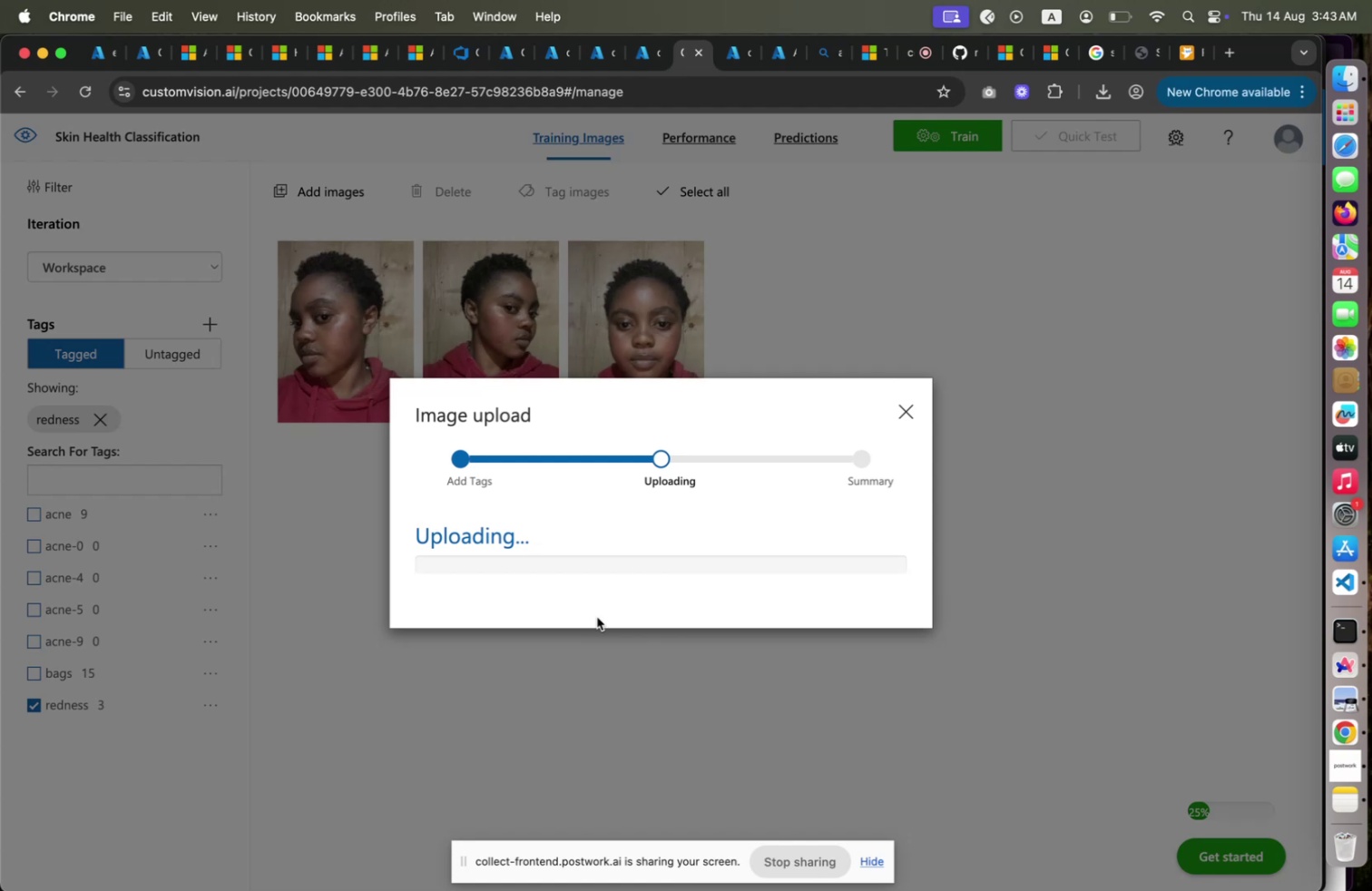 
wait(20.06)
 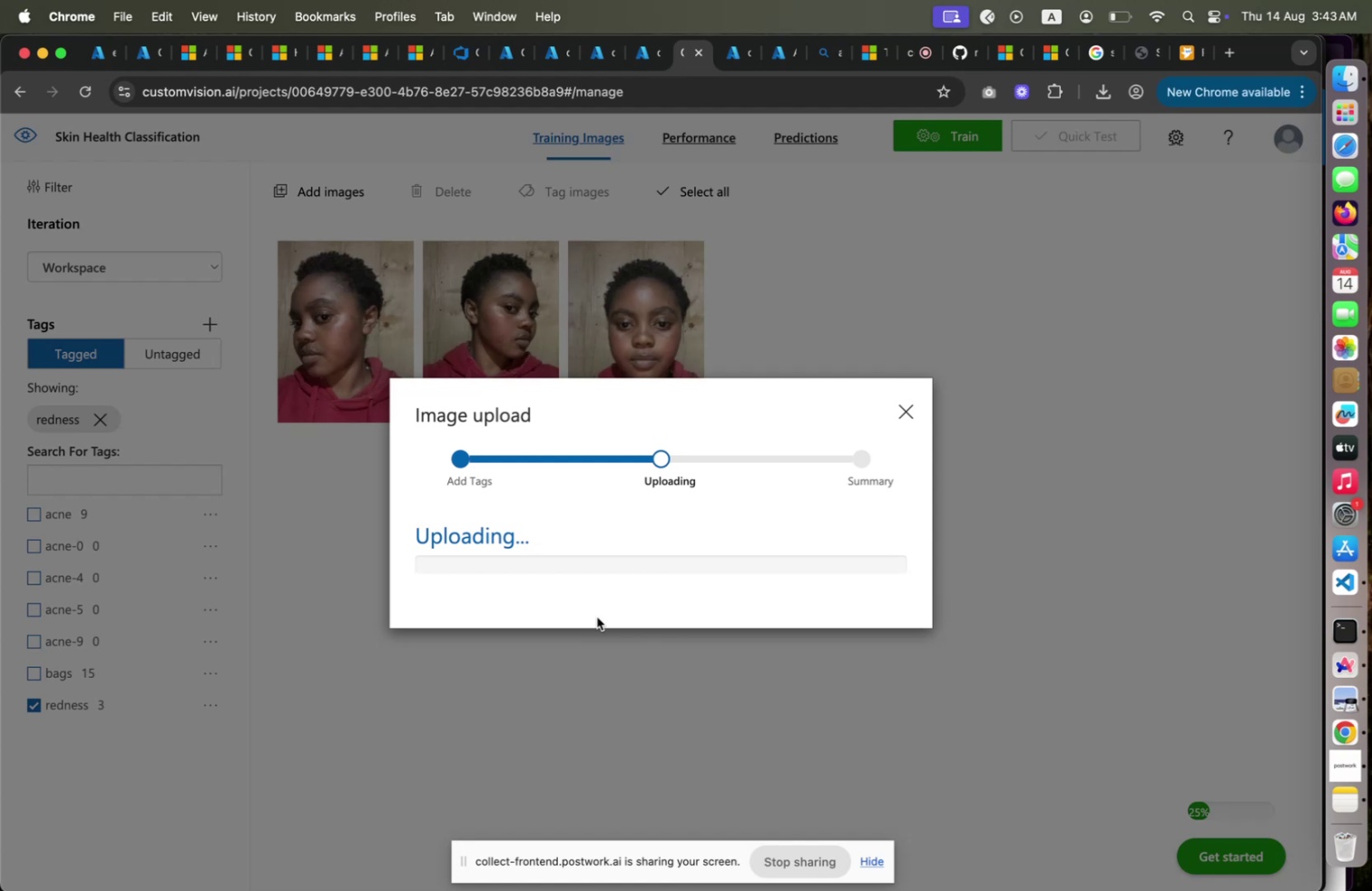 
left_click([879, 590])
 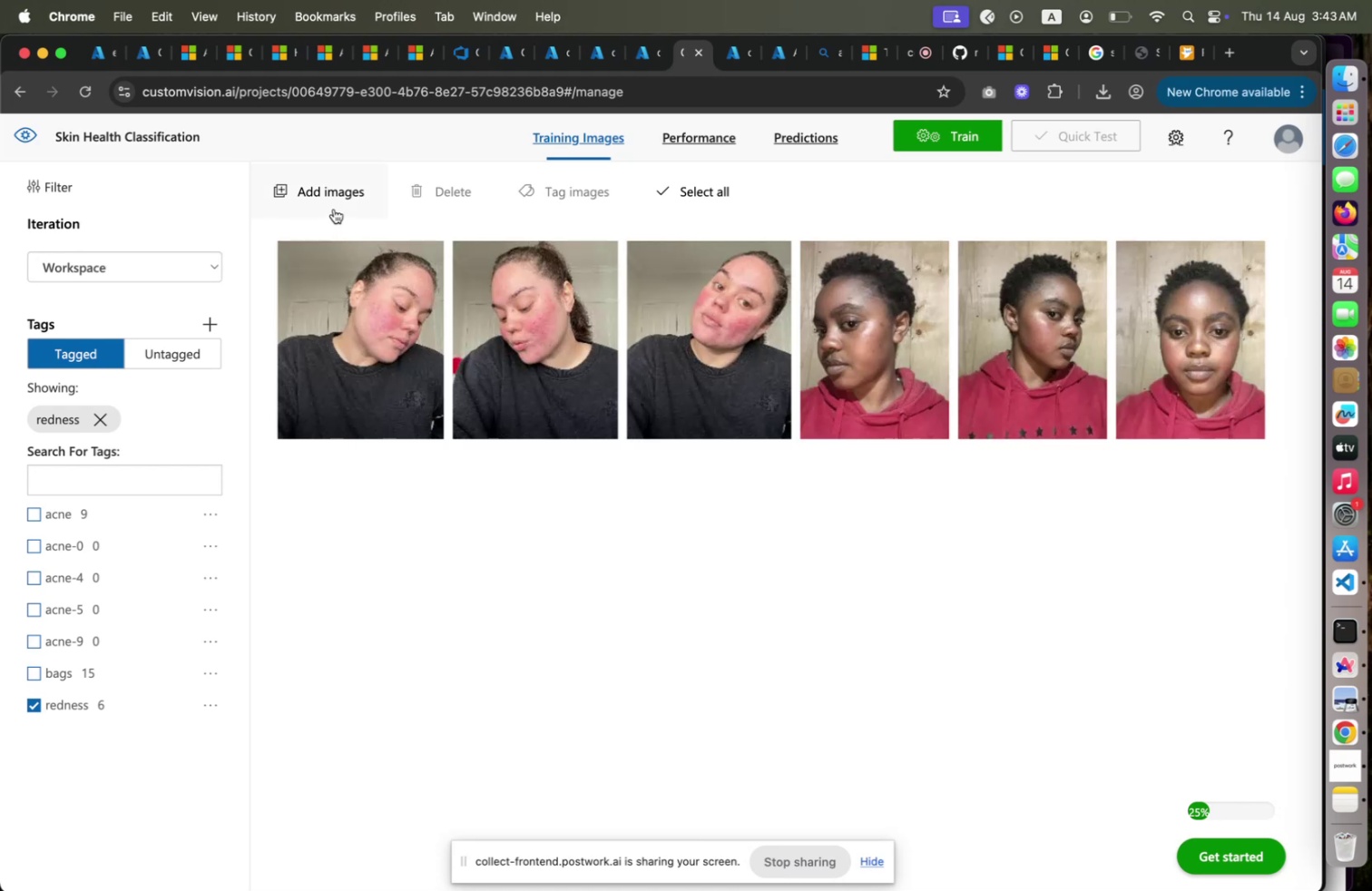 
left_click([333, 209])
 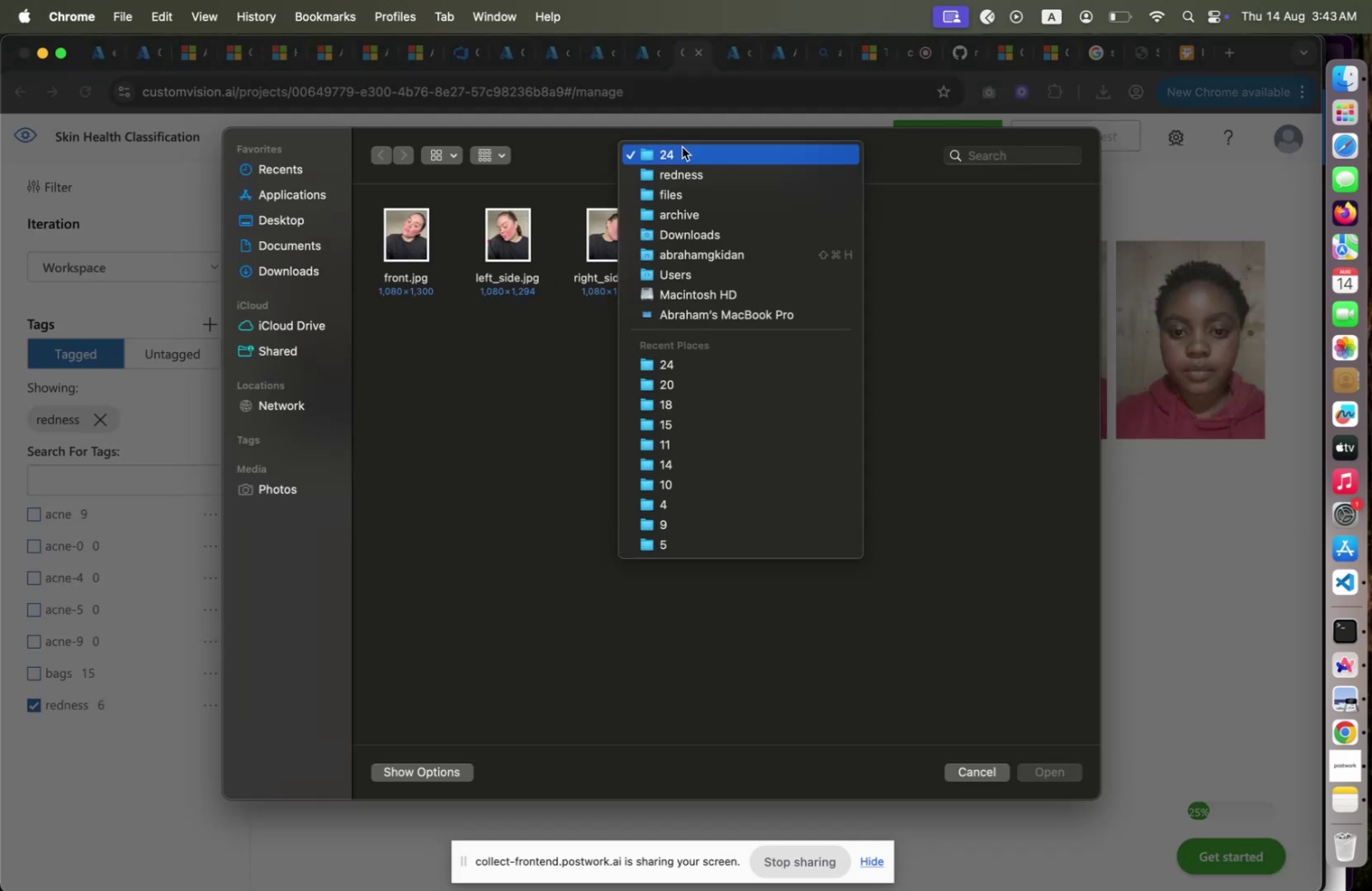 
left_click([682, 147])
 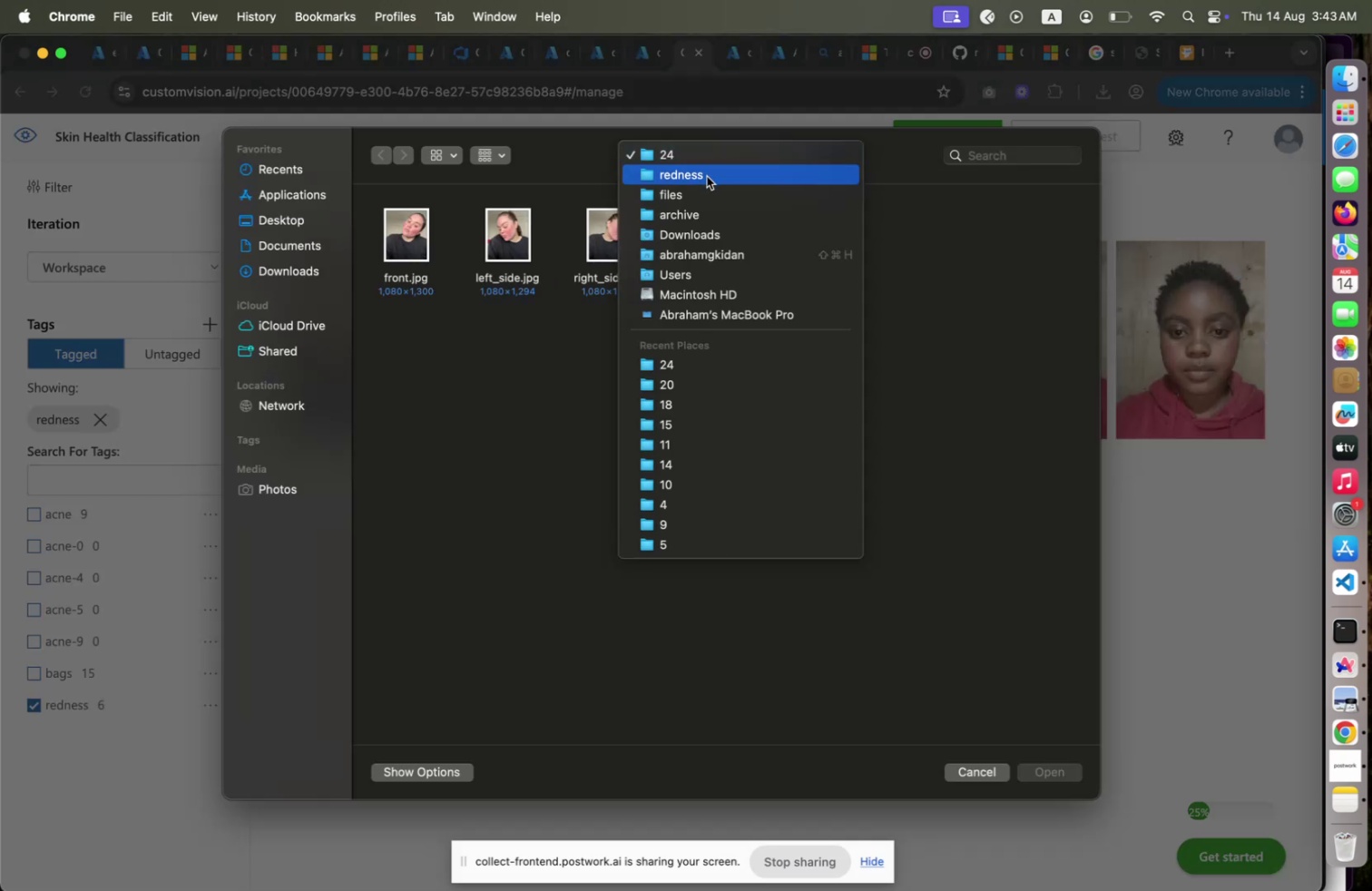 
left_click([707, 176])
 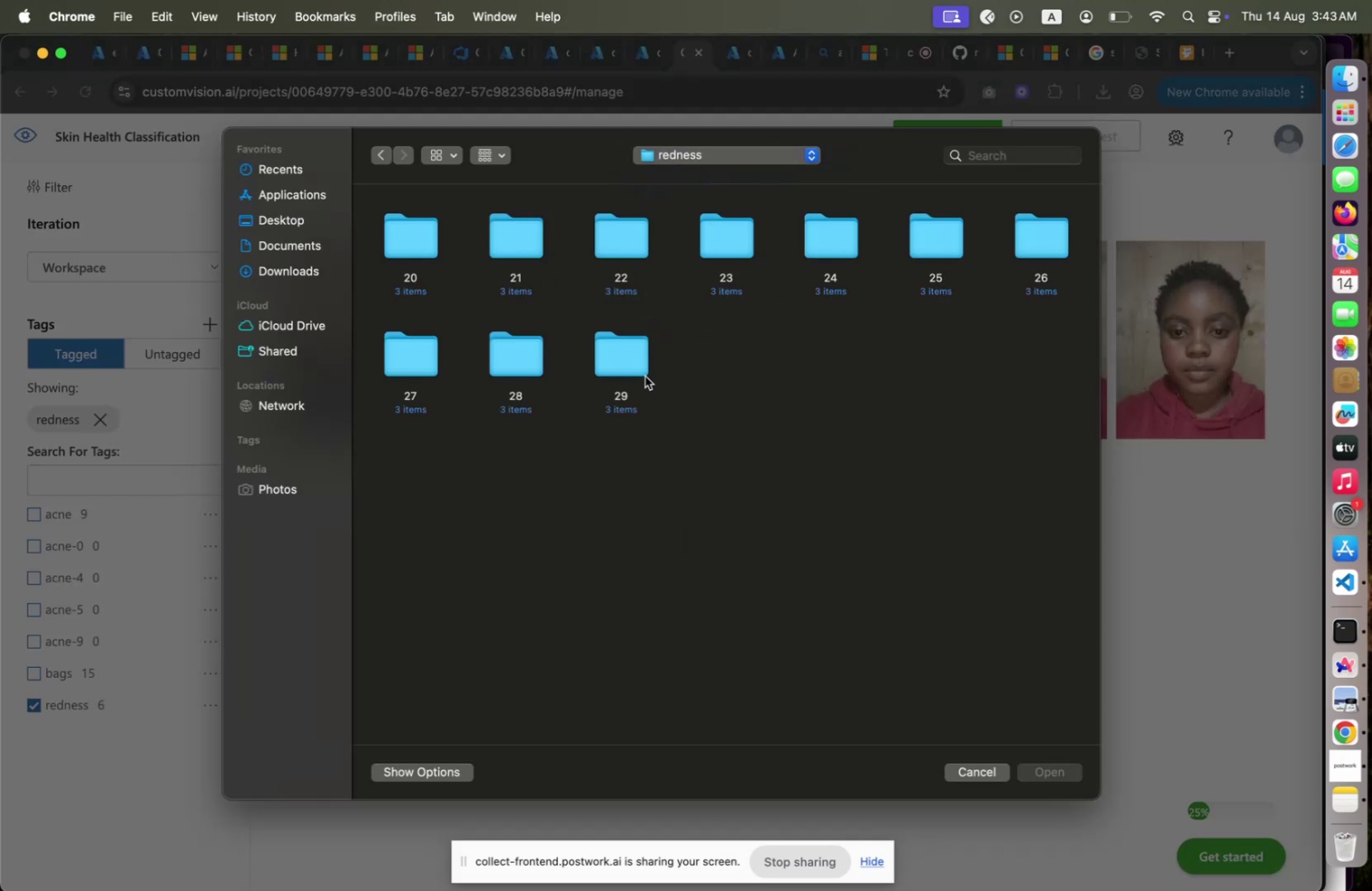 
double_click([643, 371])
 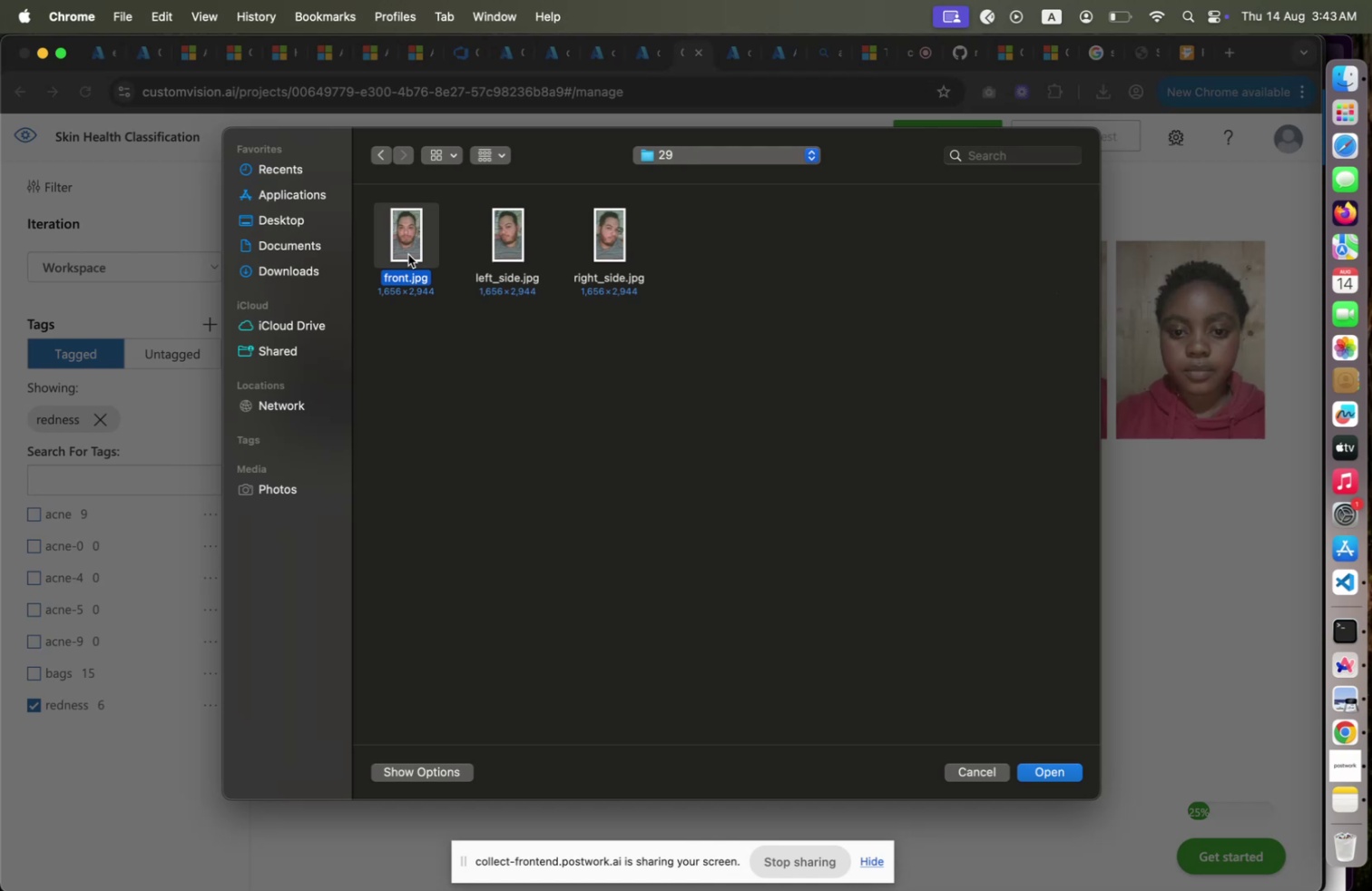 
left_click([408, 254])
 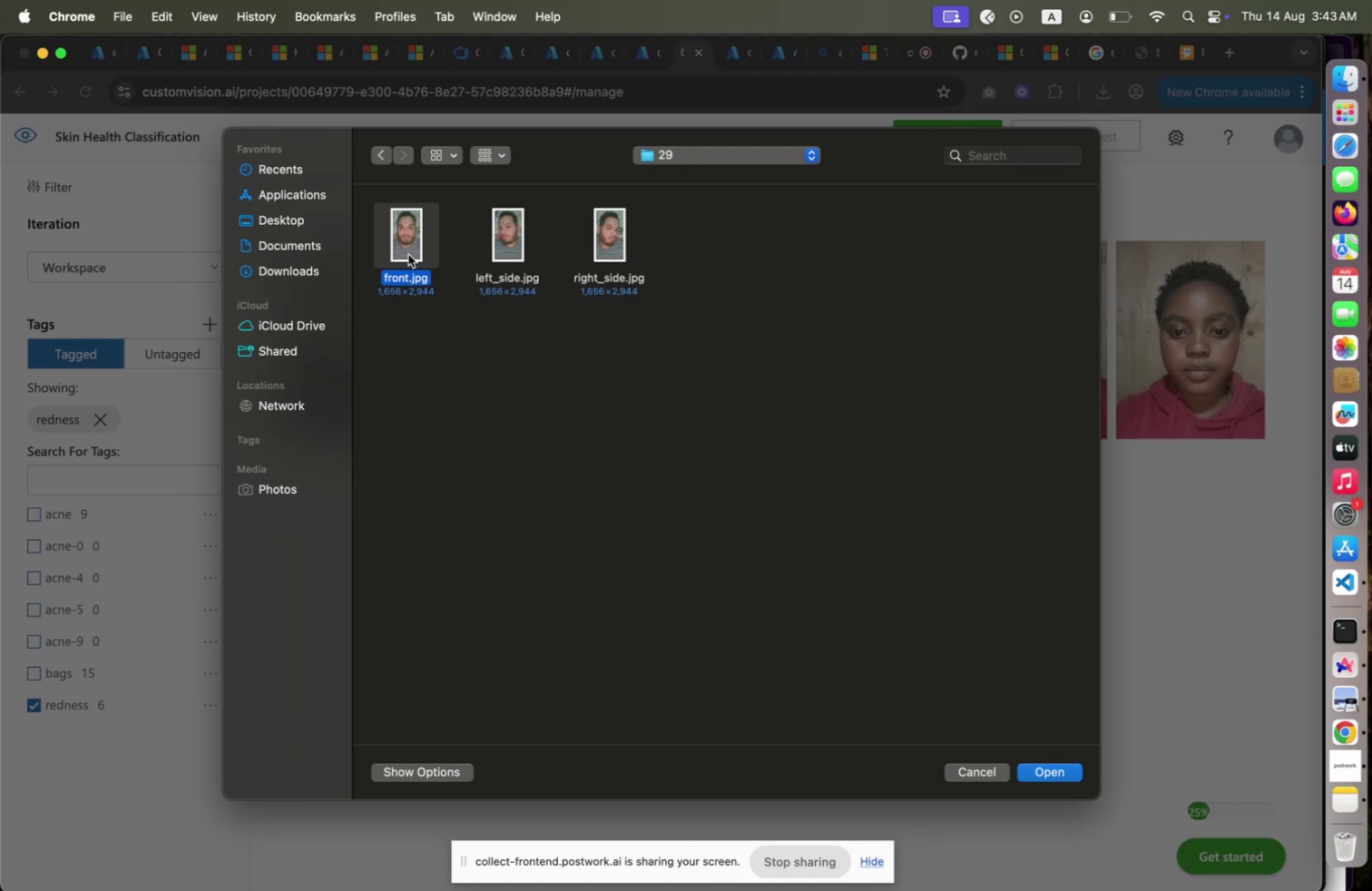 
key(Shift+ArrowRight)
 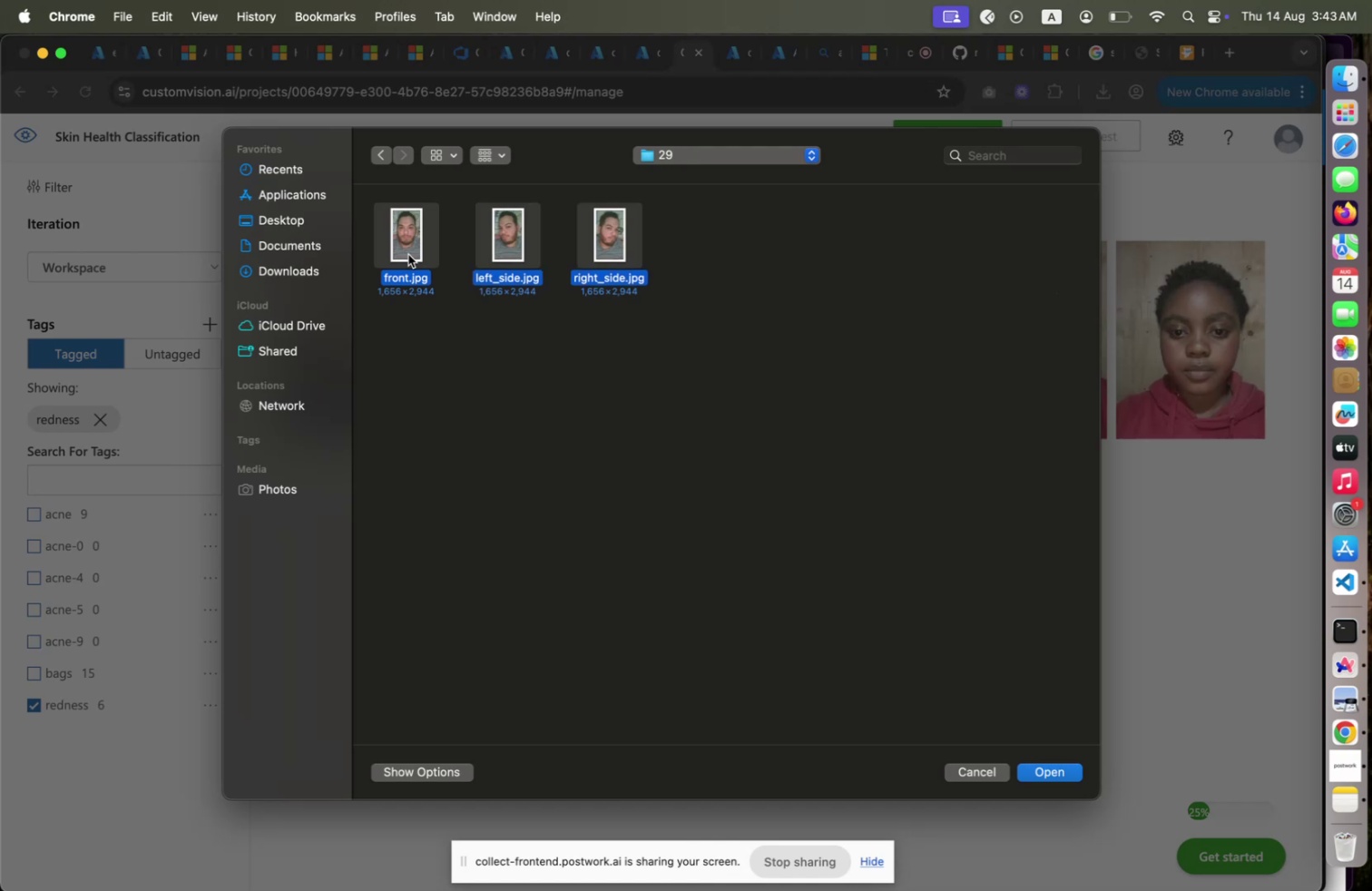 
key(Shift+ArrowRight)
 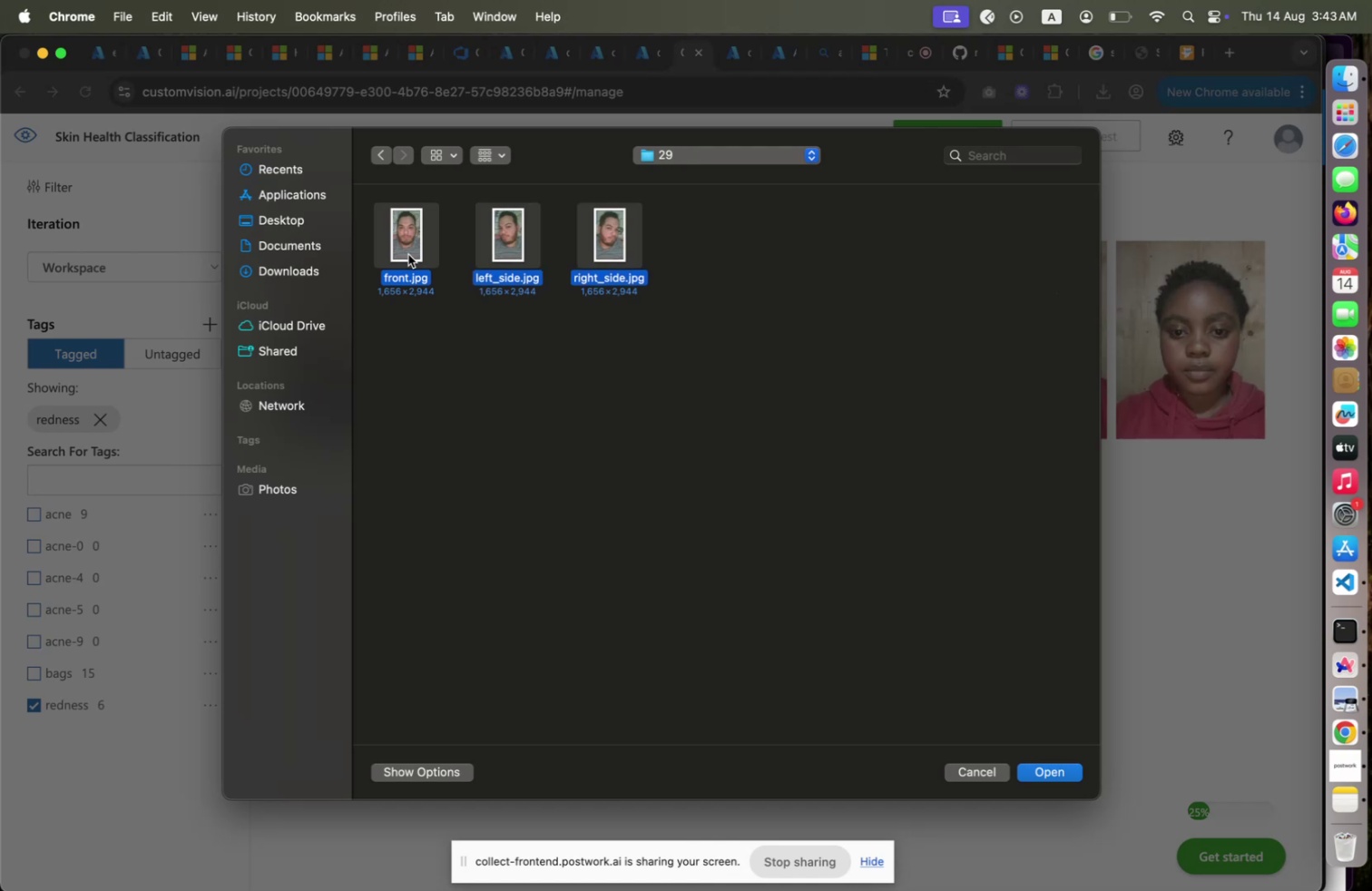 
key(Shift+ArrowRight)
 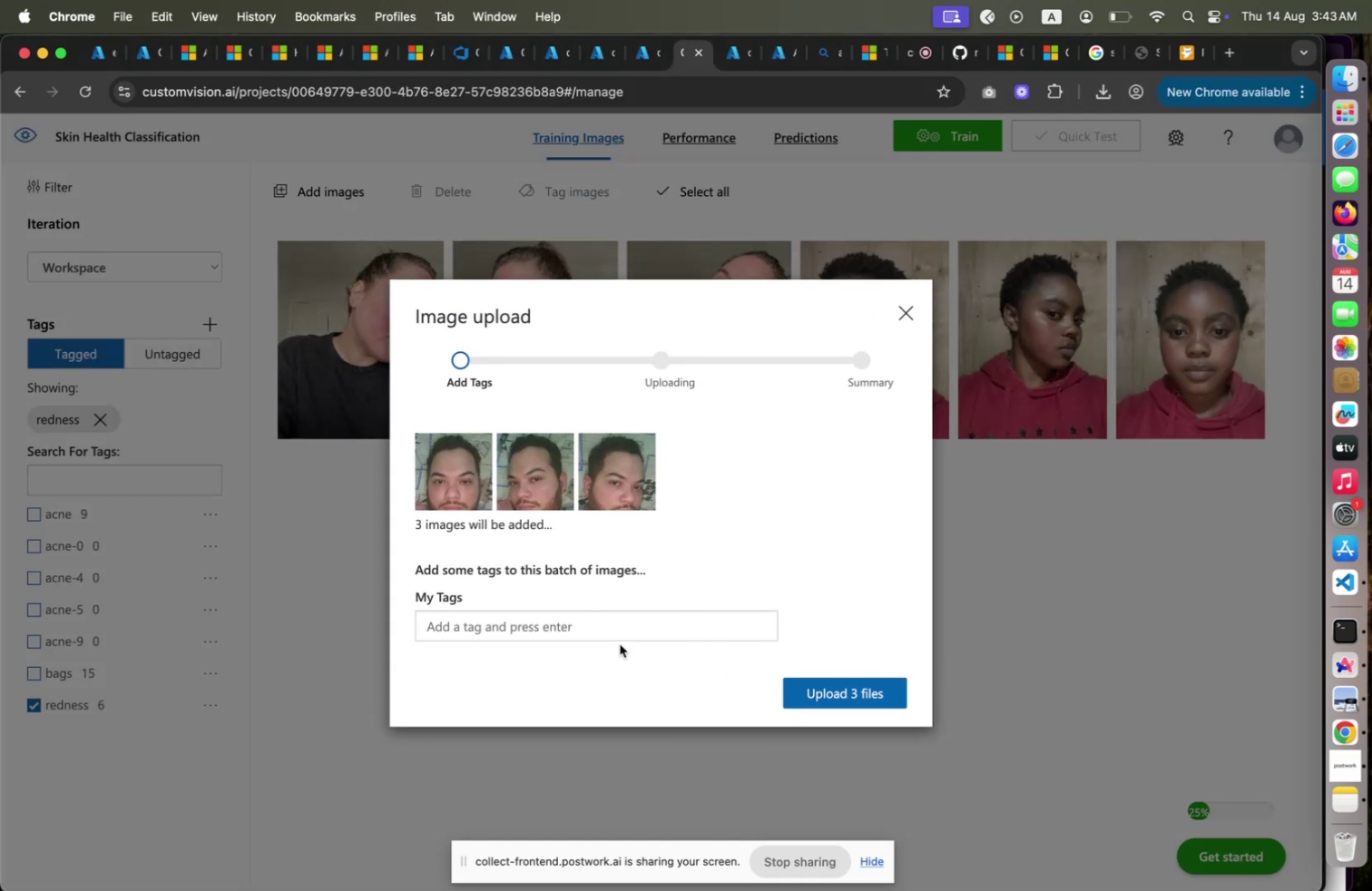 
left_click([614, 623])
 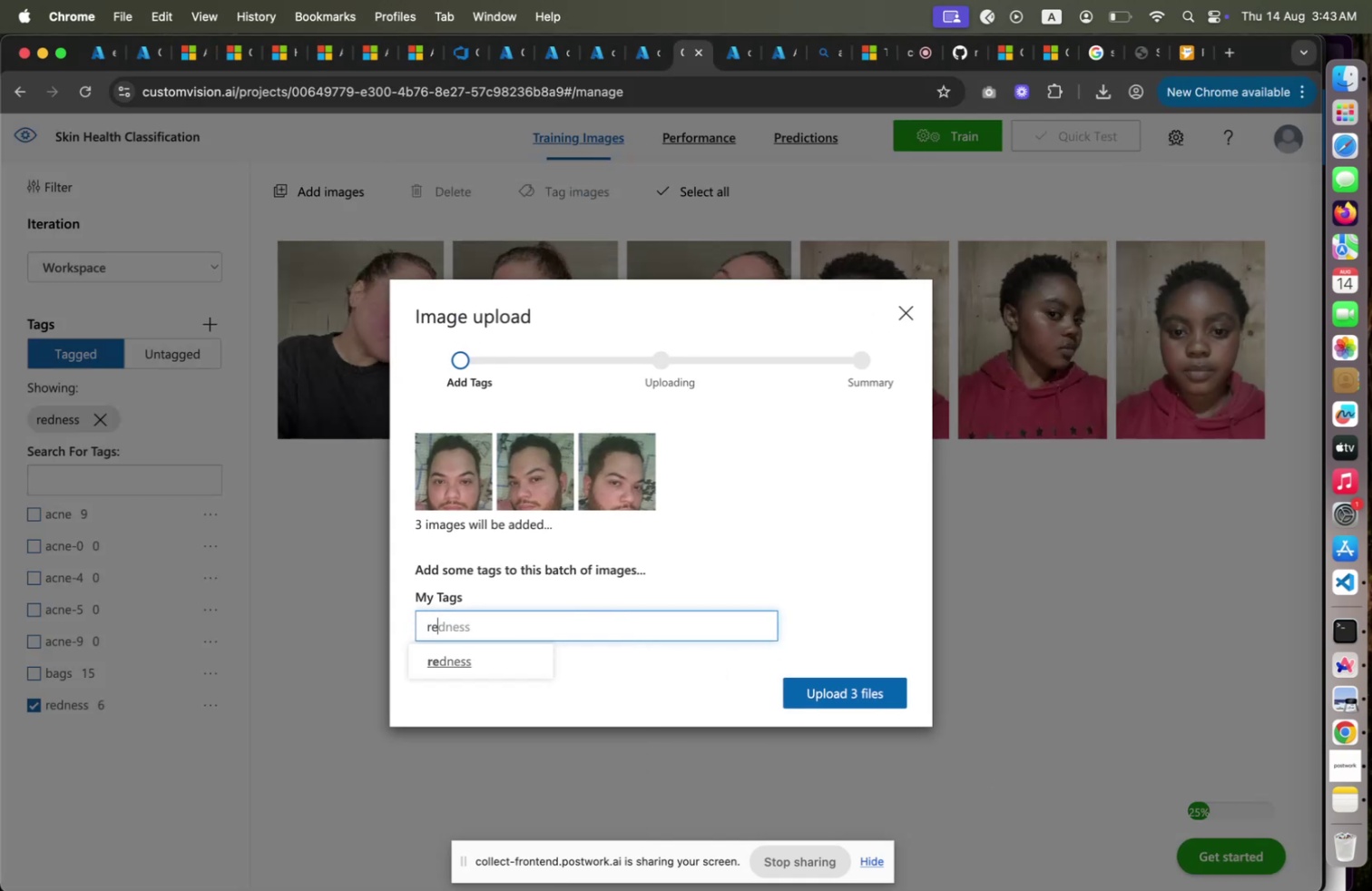 
type(redness)
 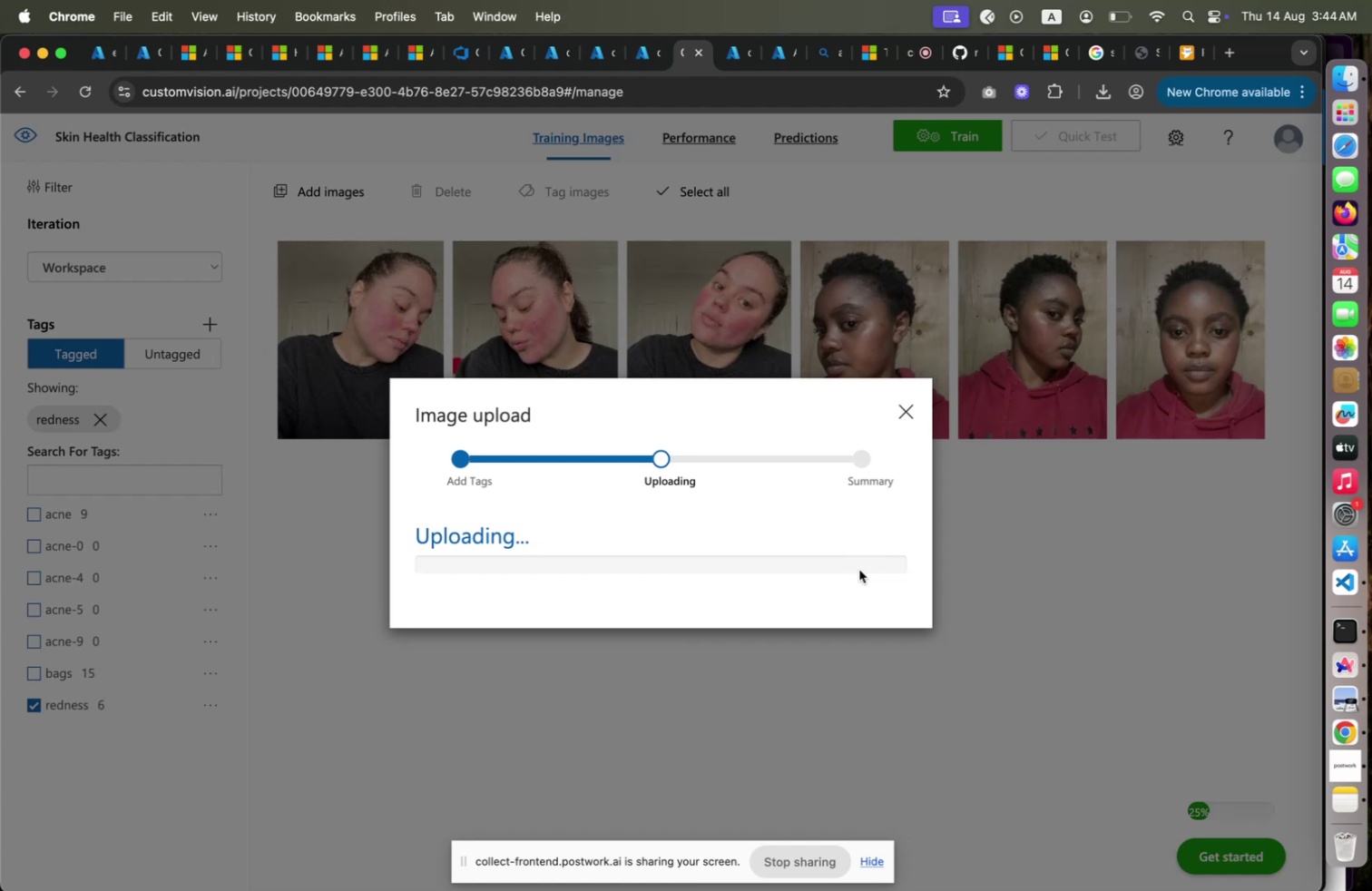 
wait(23.04)
 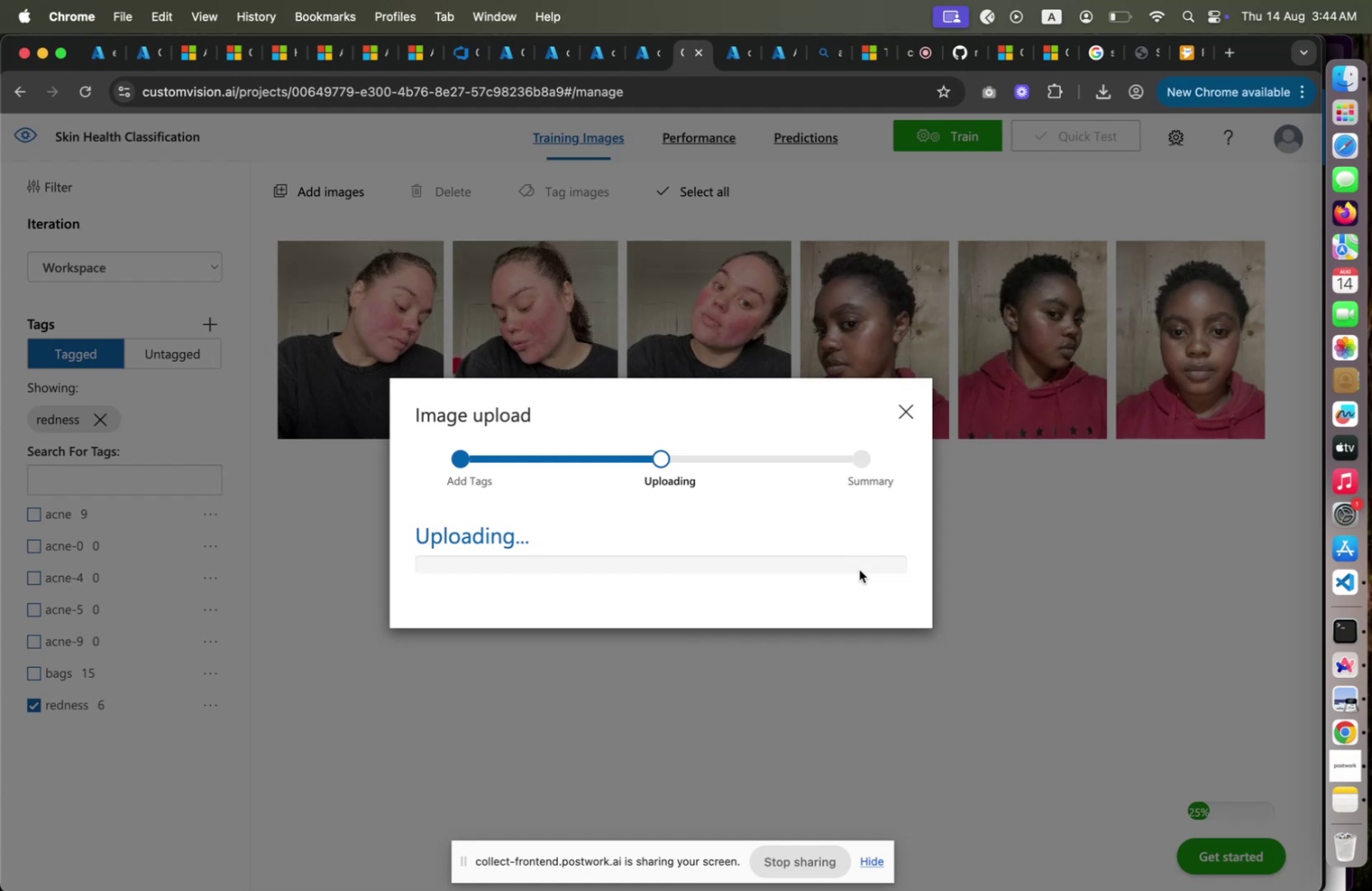 
left_click([523, 659])
 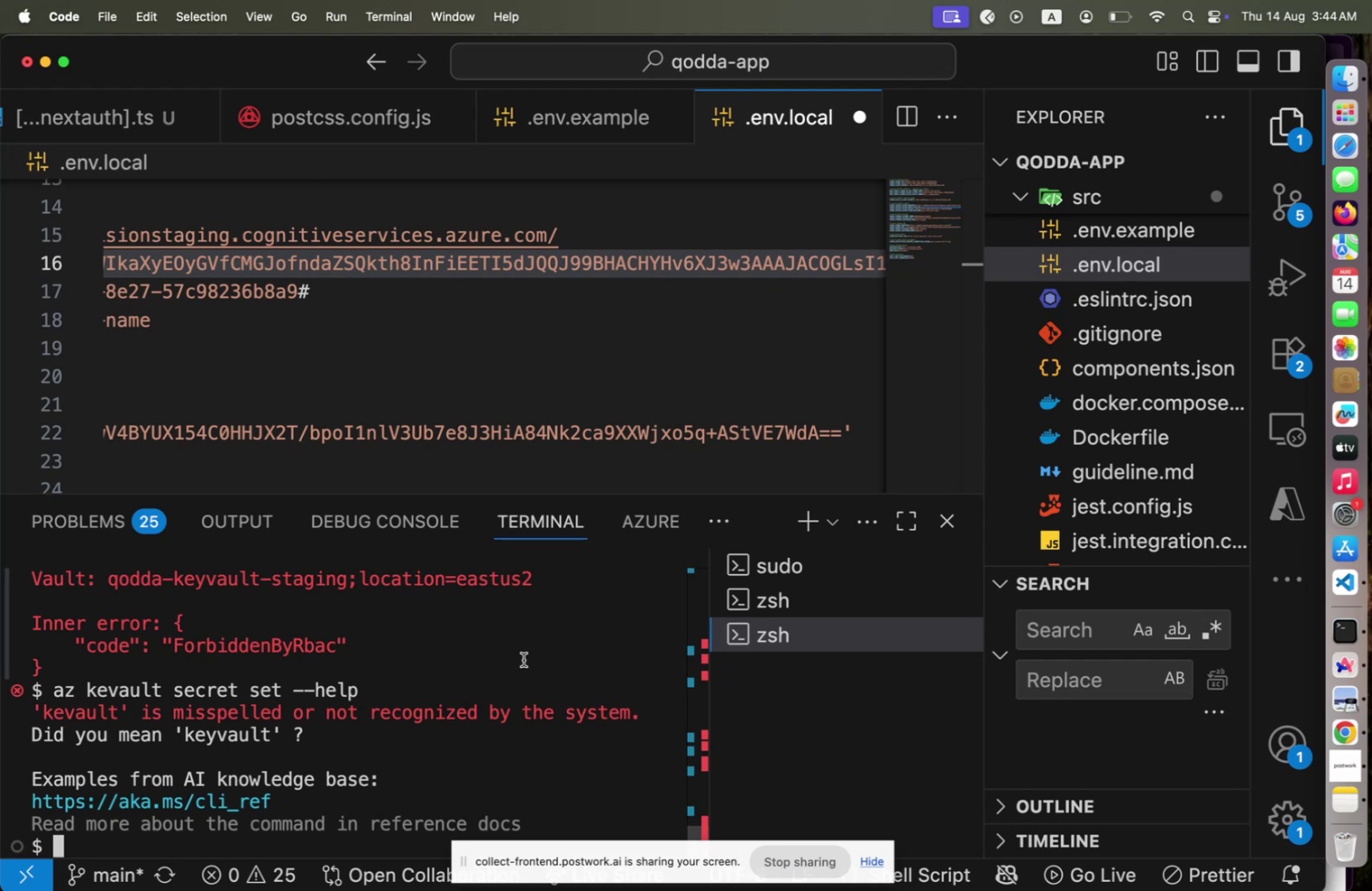 
key(ArrowUp)
 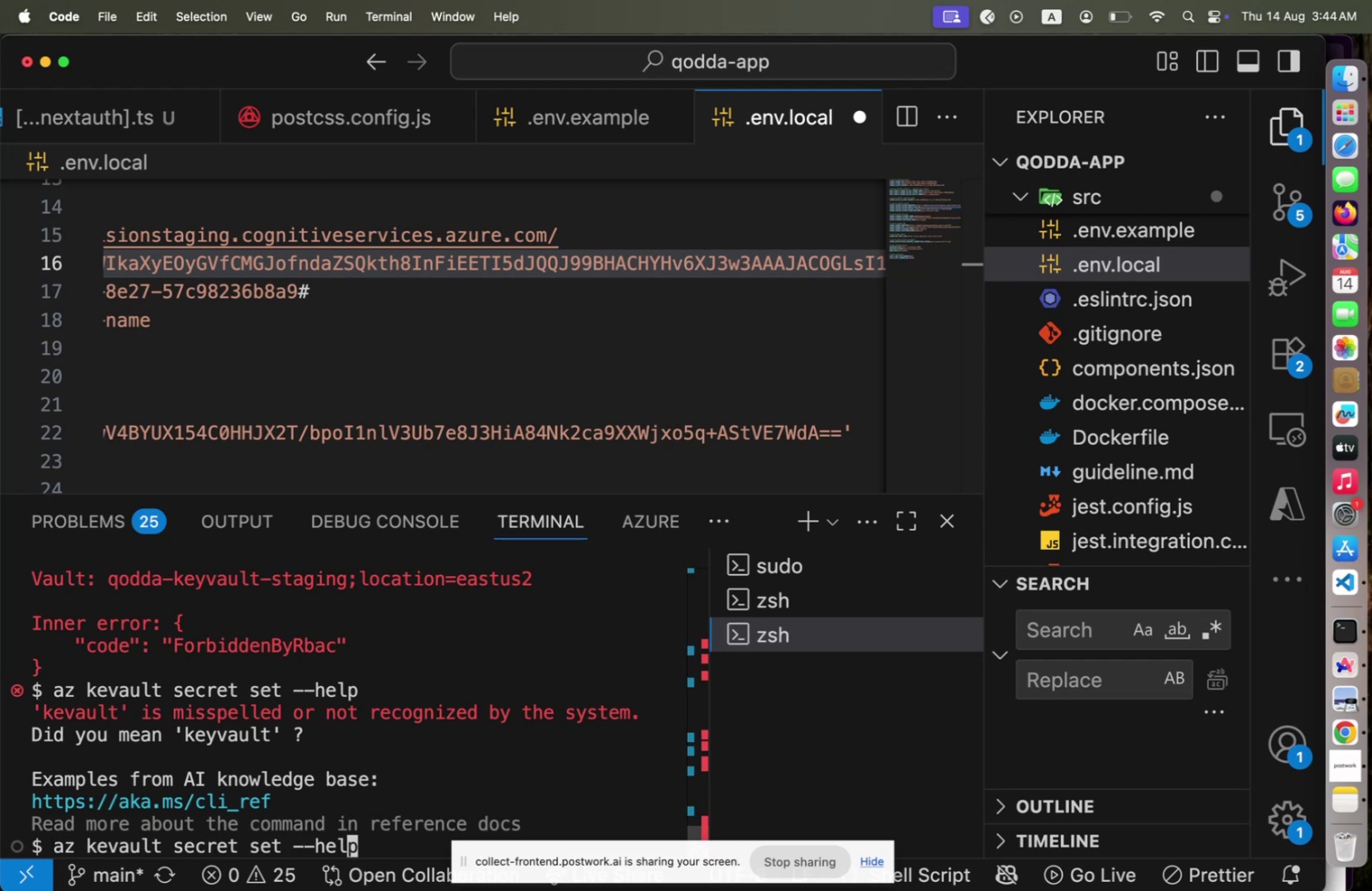 
hold_key(key=ArrowLeft, duration=1.5)
 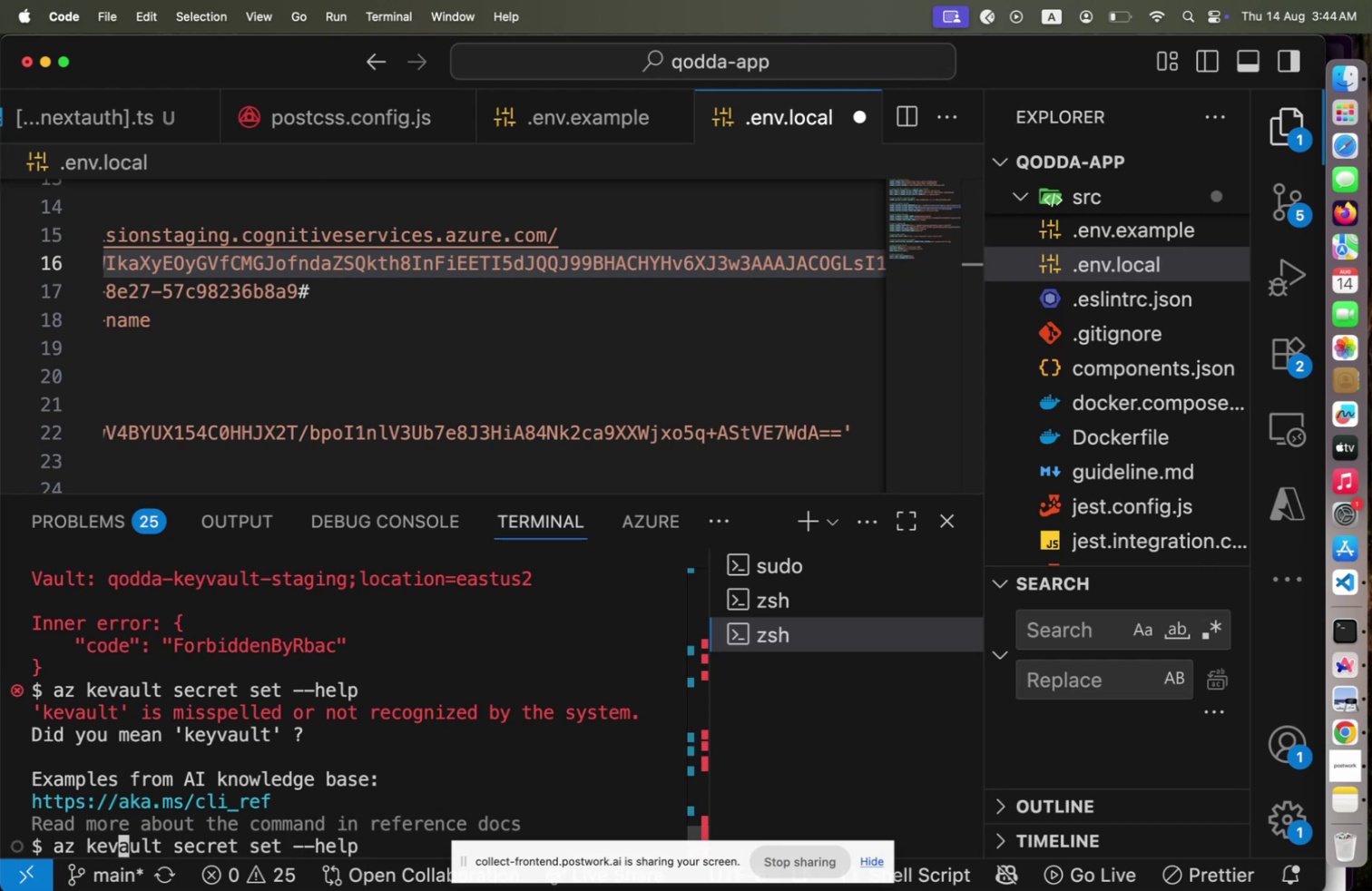 
hold_key(key=ArrowLeft, duration=0.74)
 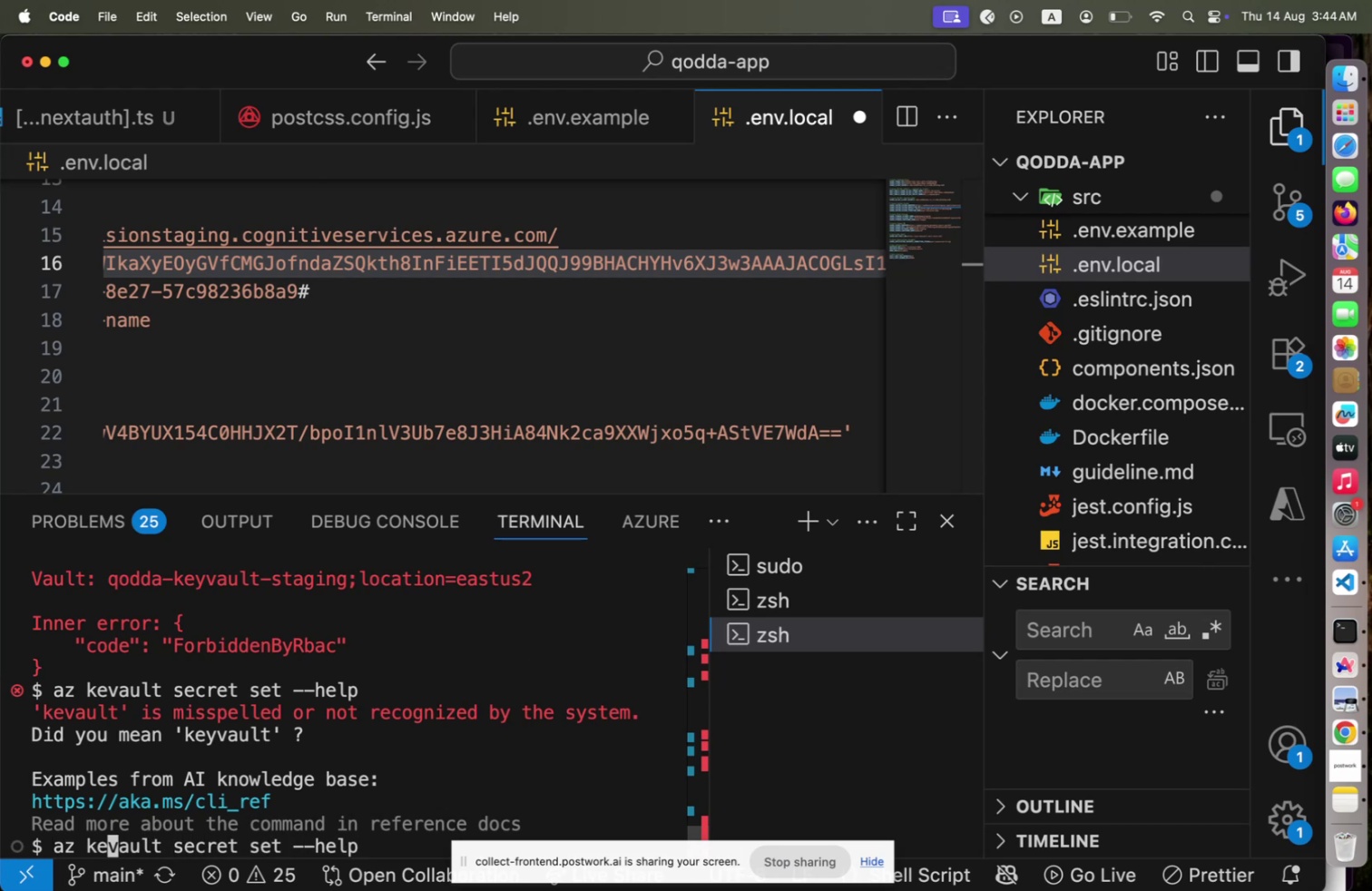 
key(ArrowLeft)
 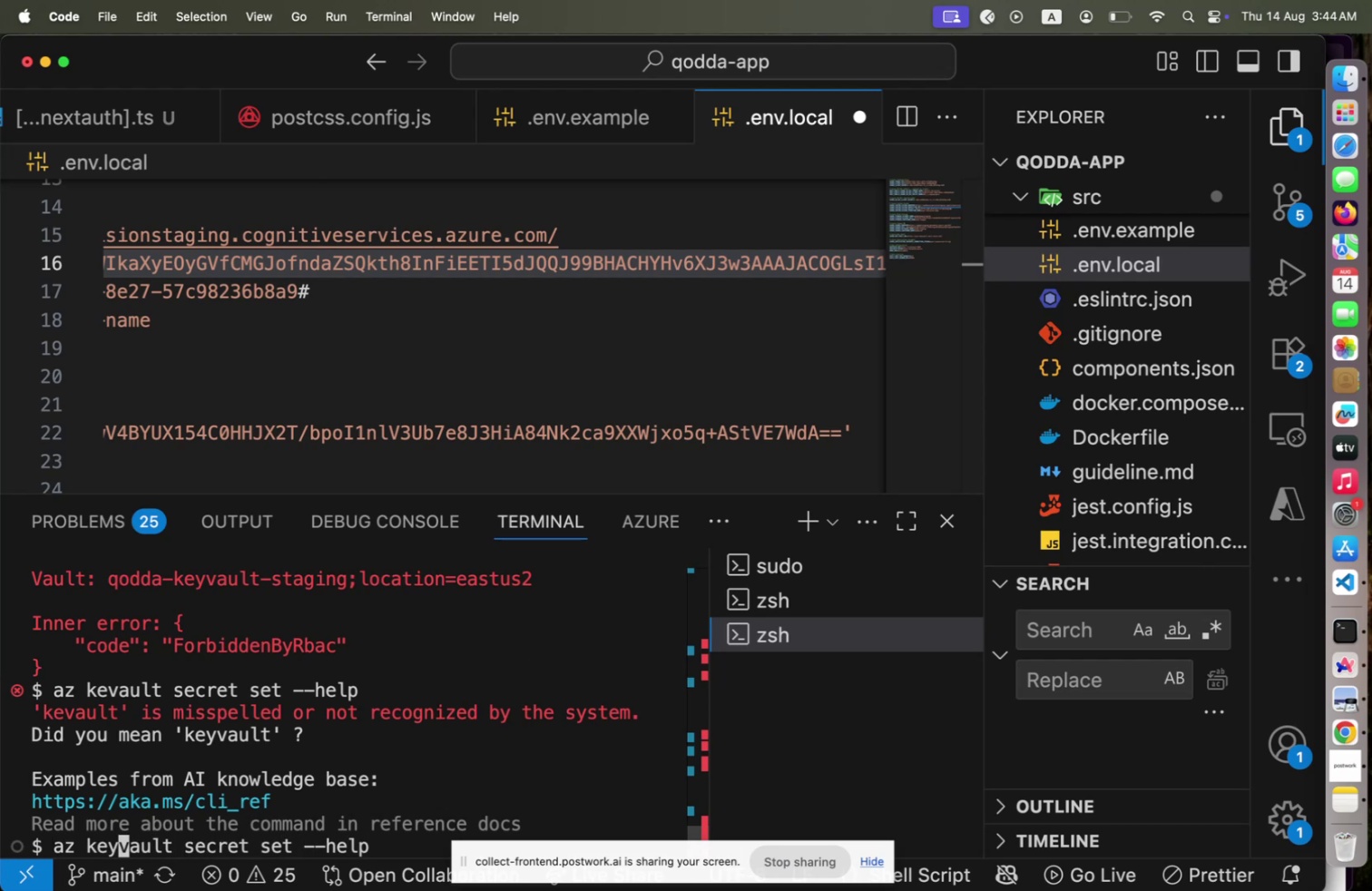 
key(Y)
 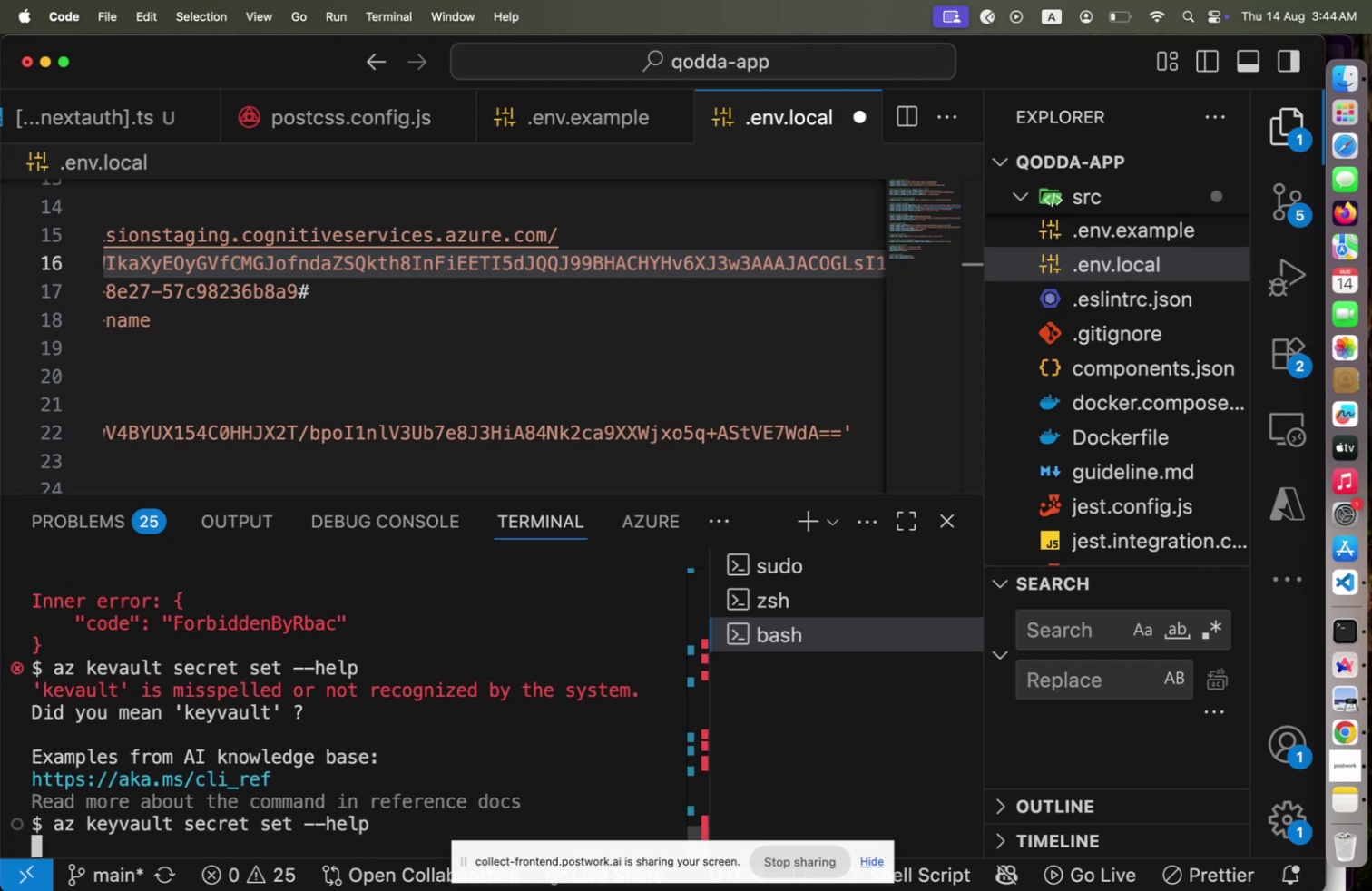 
key(Enter)
 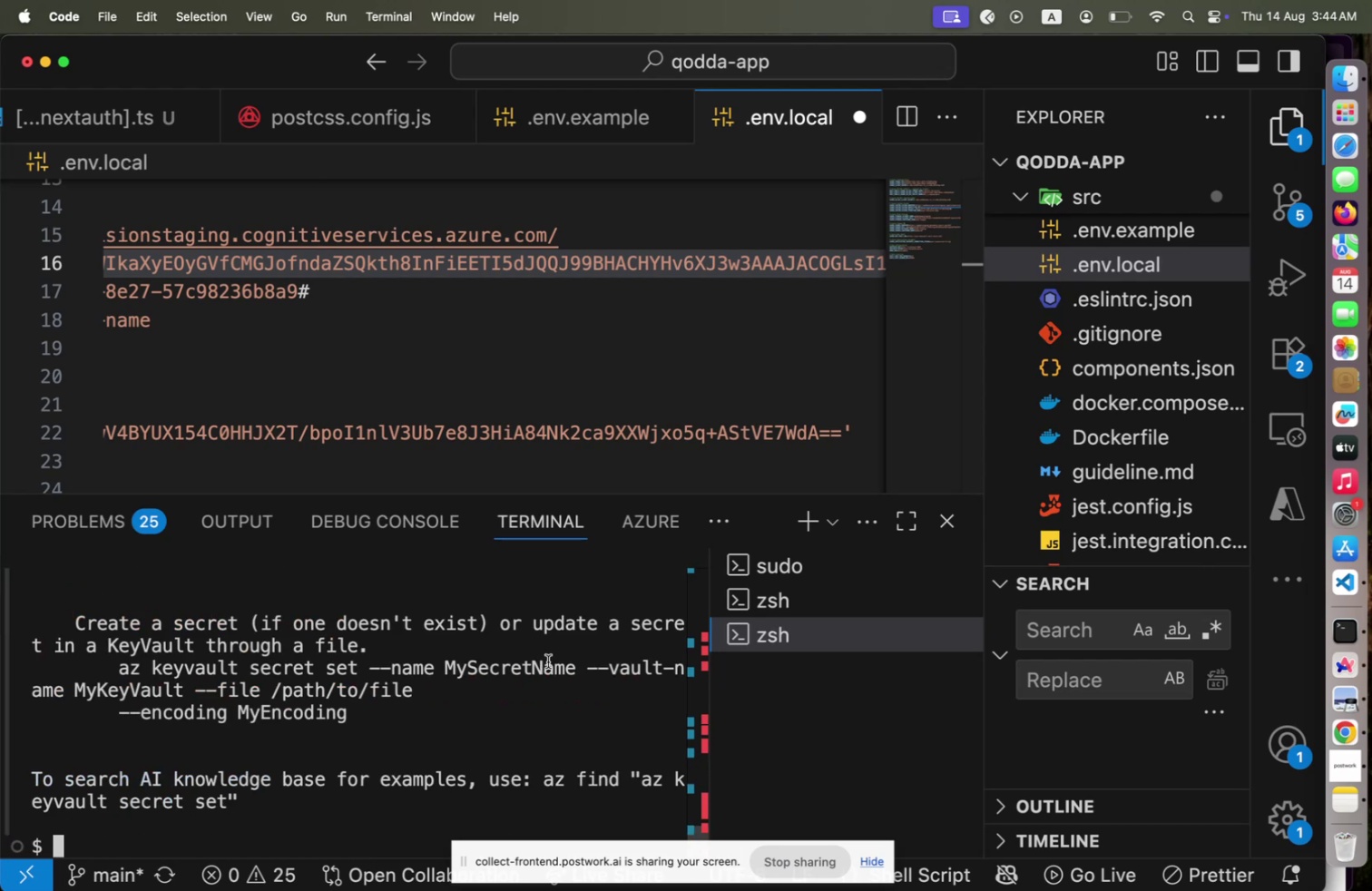 
scroll: coordinate [549, 668], scroll_direction: up, amount: 2.0
 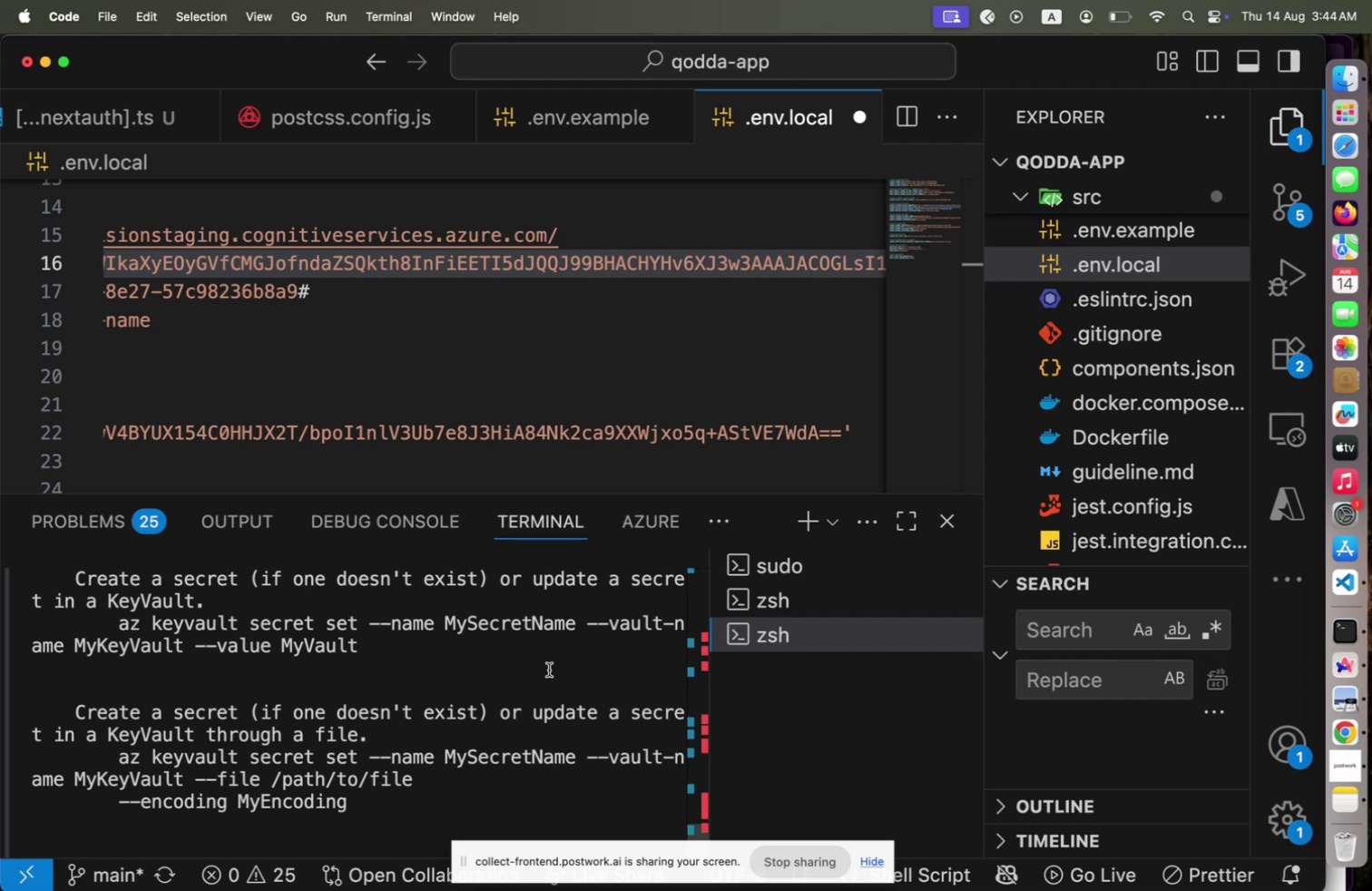 
wait(6.08)
 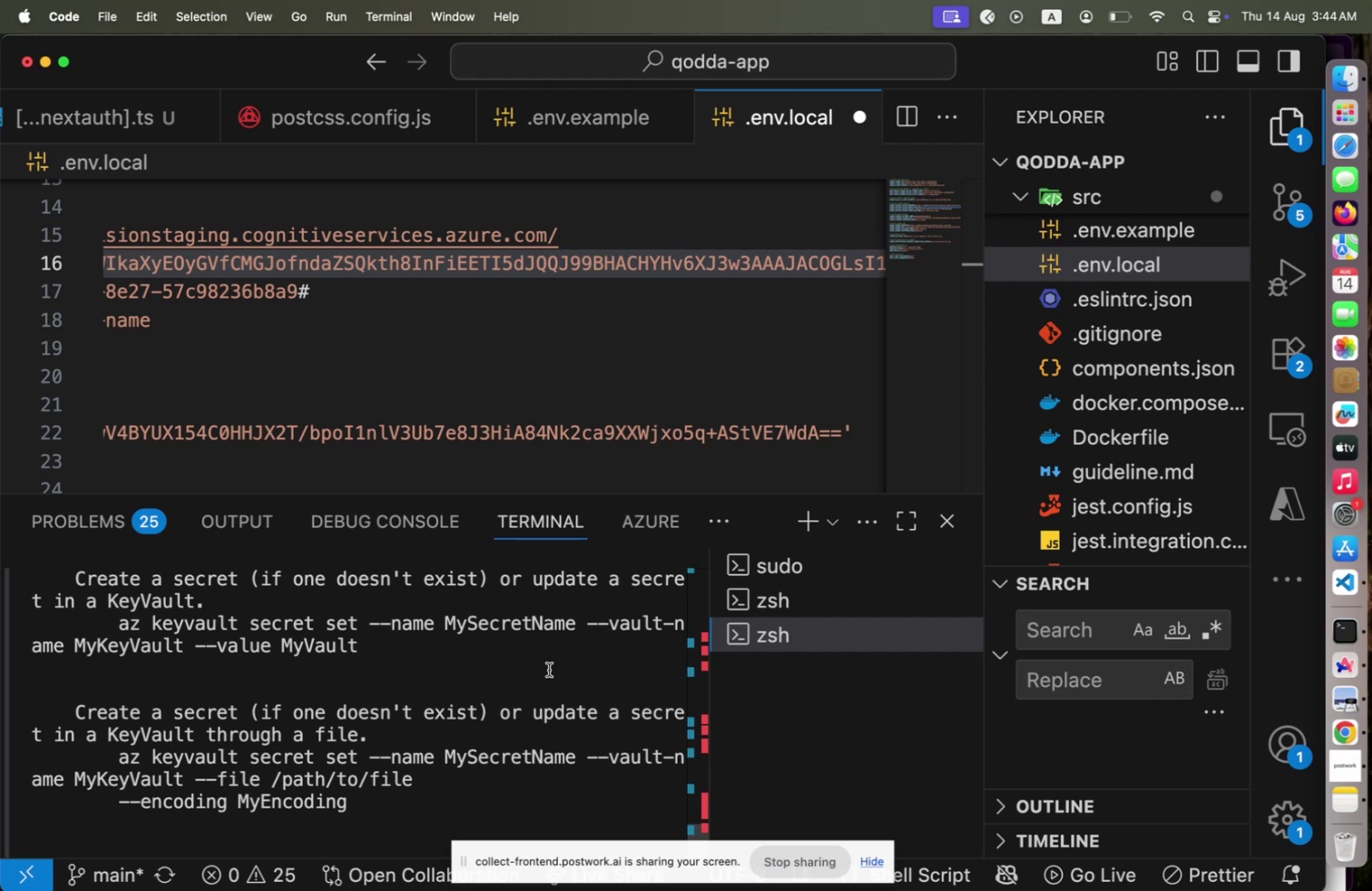 
scroll: coordinate [550, 667], scroll_direction: up, amount: 10.0
 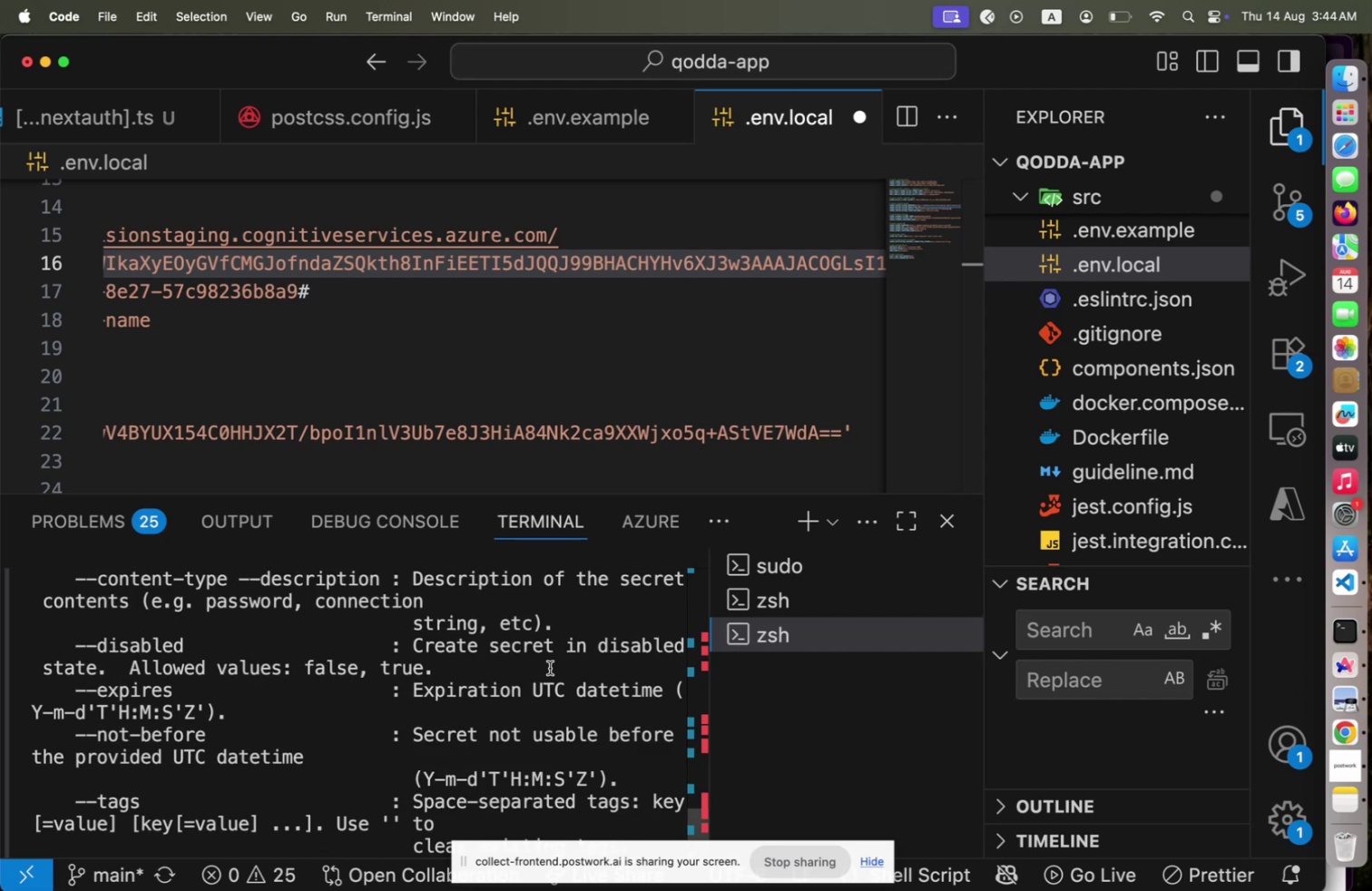 
scroll: coordinate [550, 667], scroll_direction: up, amount: 3.0
 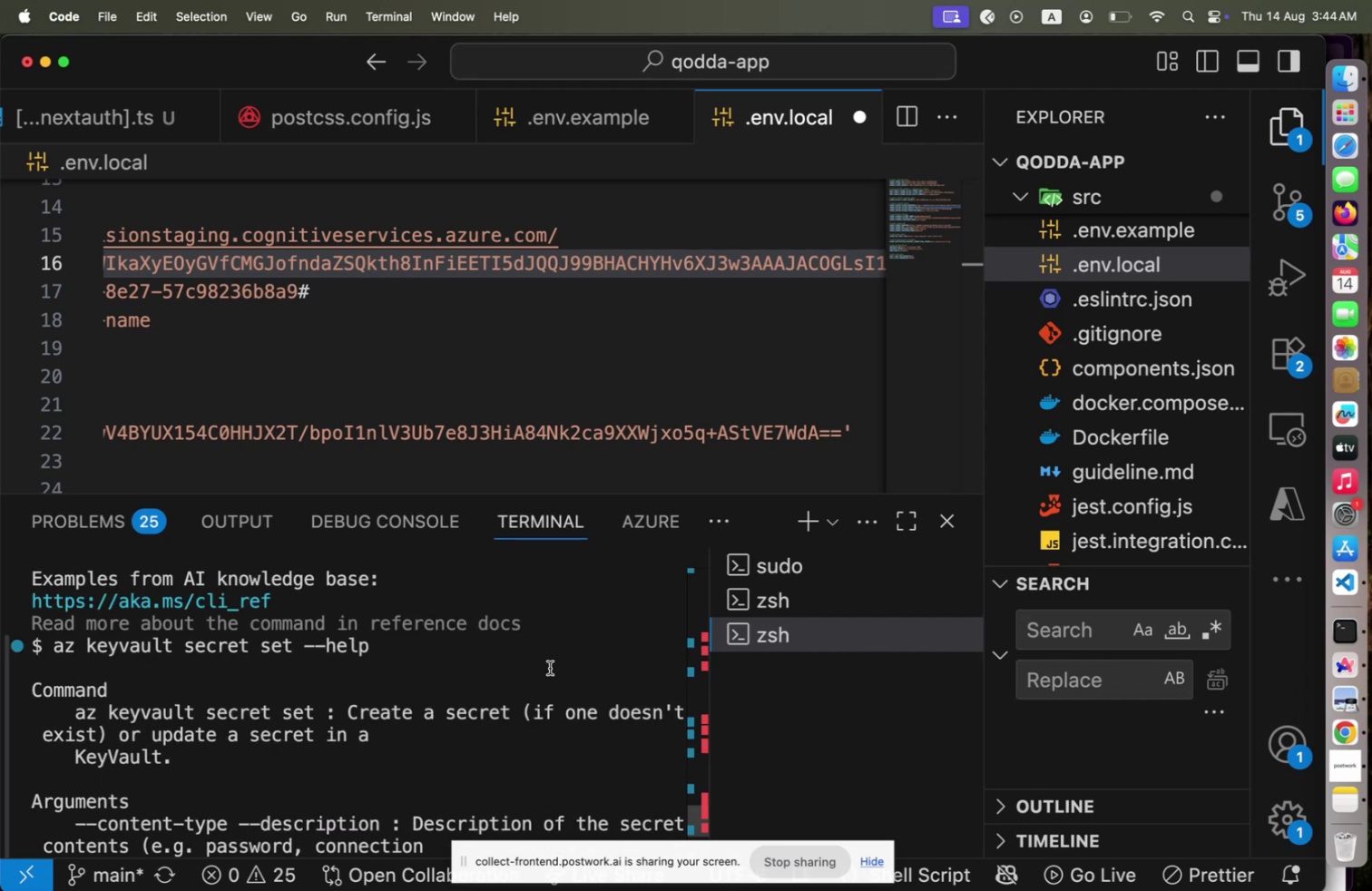 
wait(8.03)
 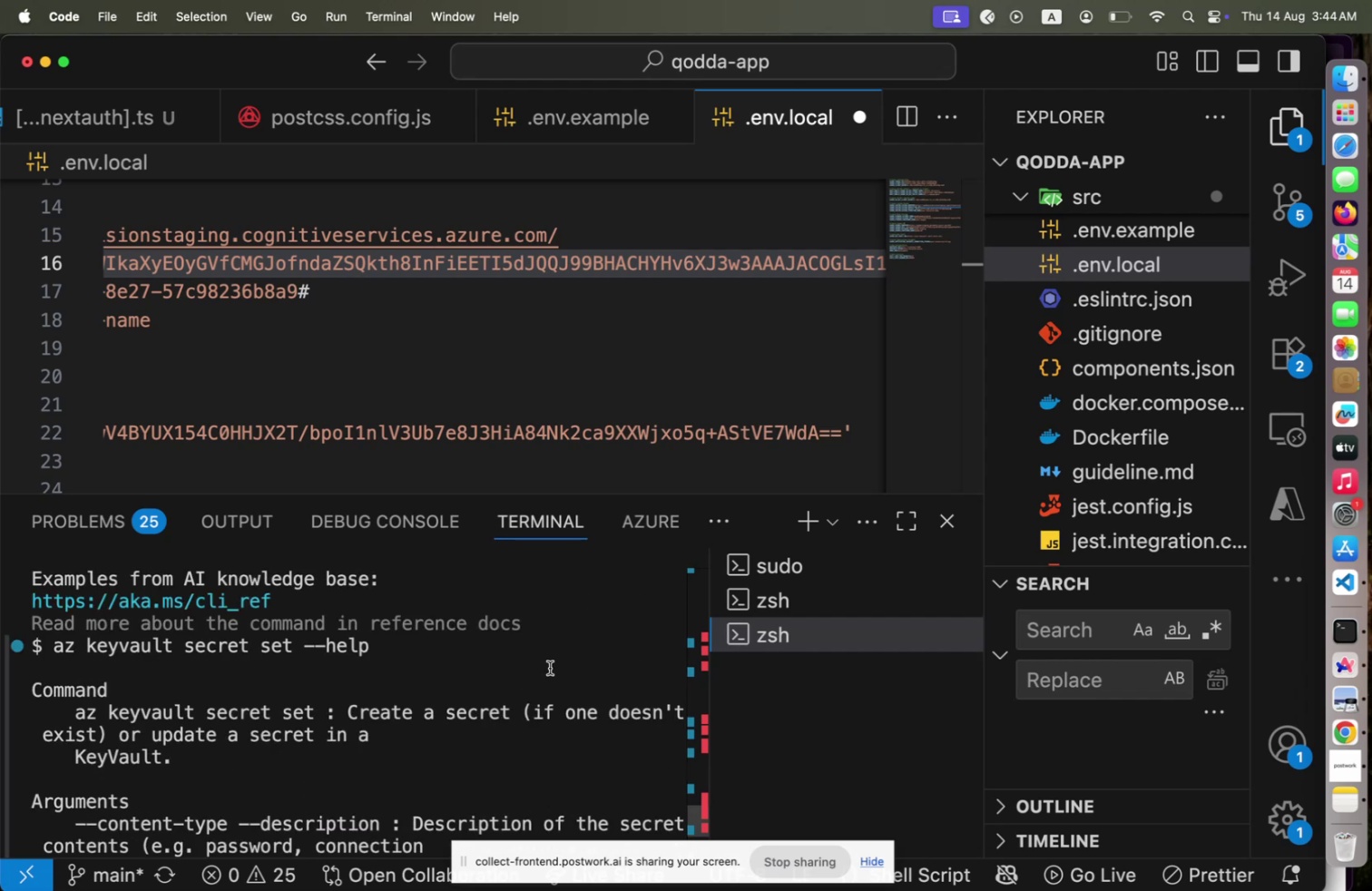 
scroll: coordinate [555, 661], scroll_direction: down, amount: 7.0
 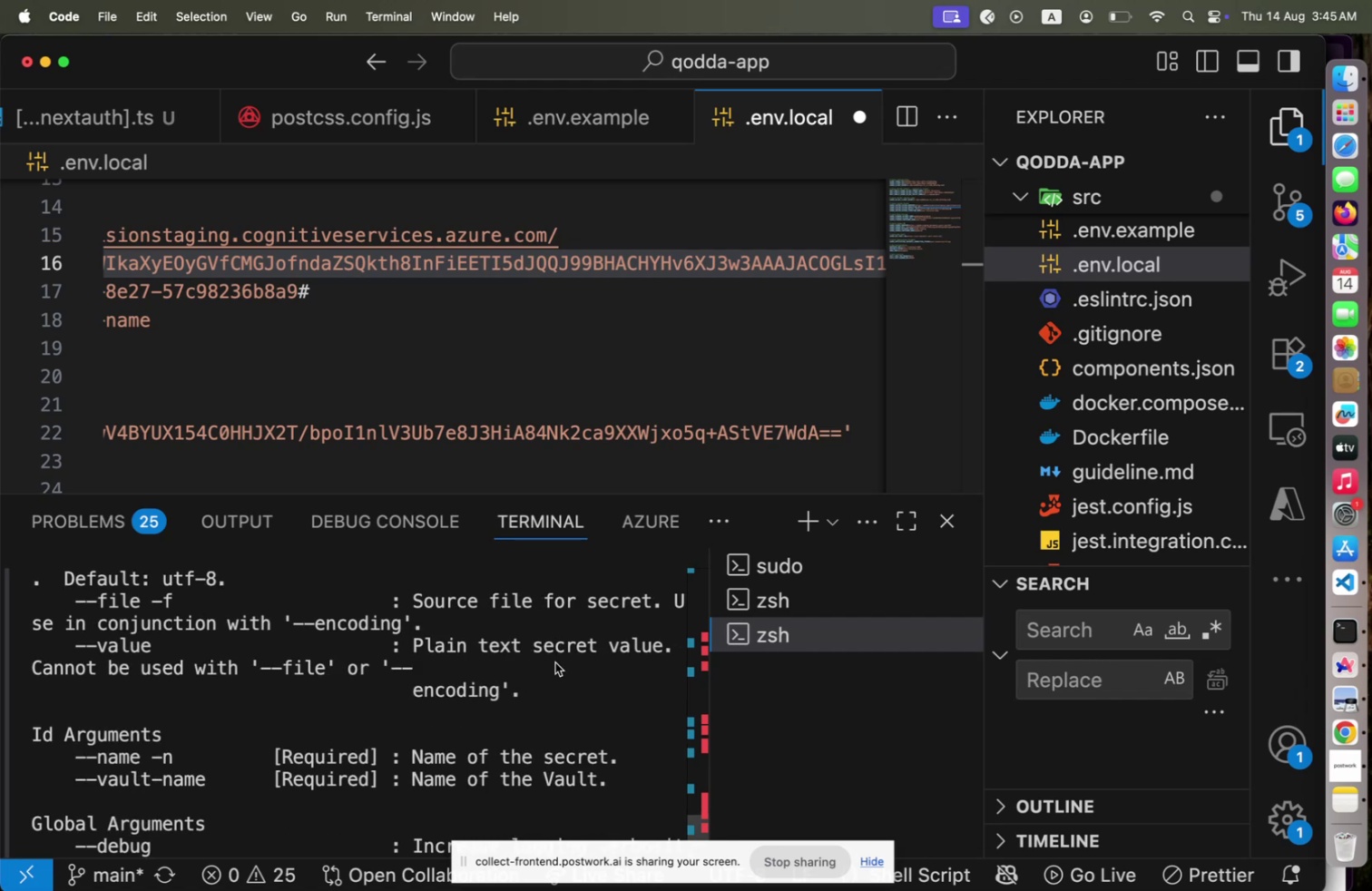 
key(Meta+CommandLeft)
 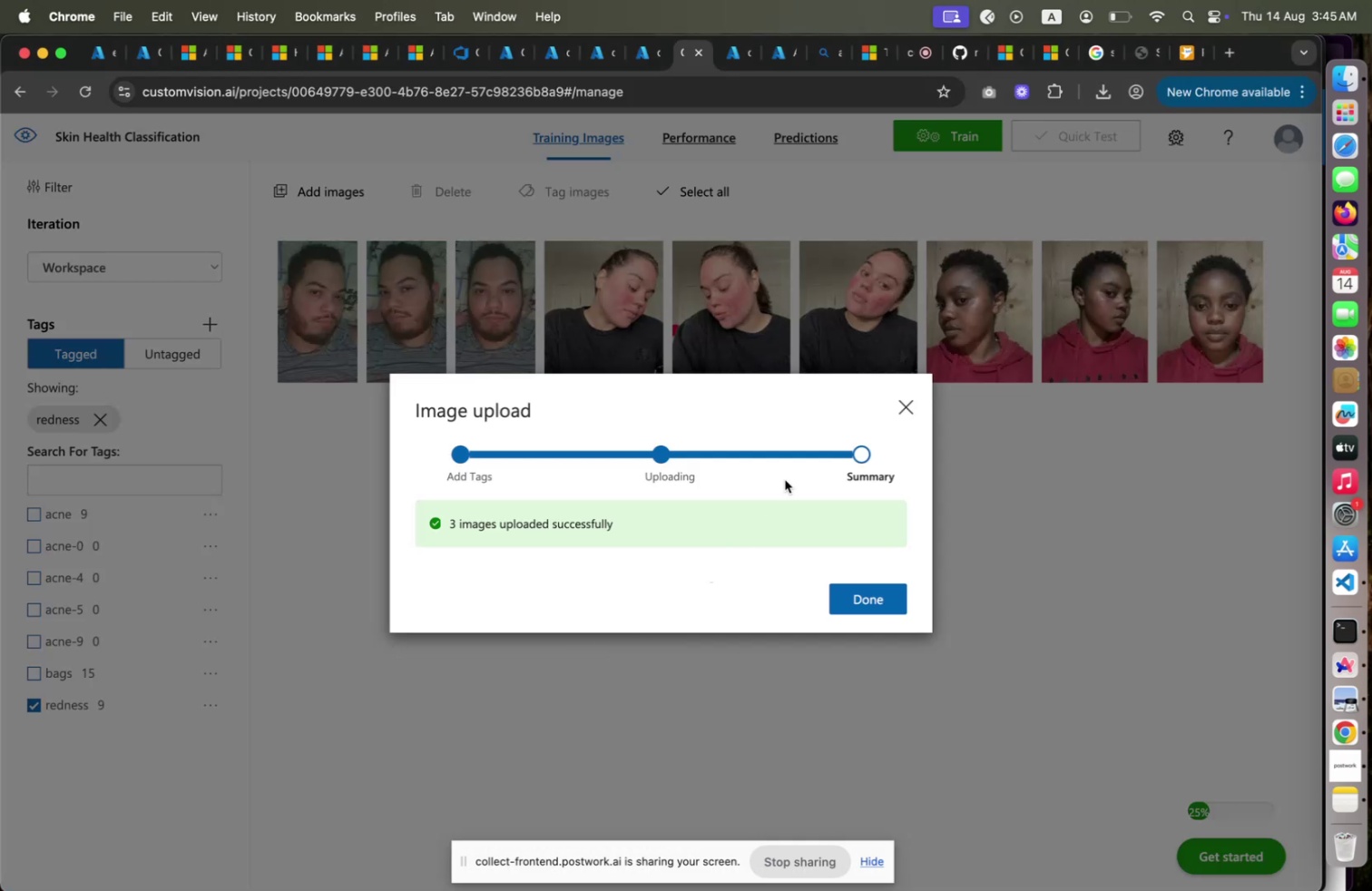 
key(Meta+Tab)
 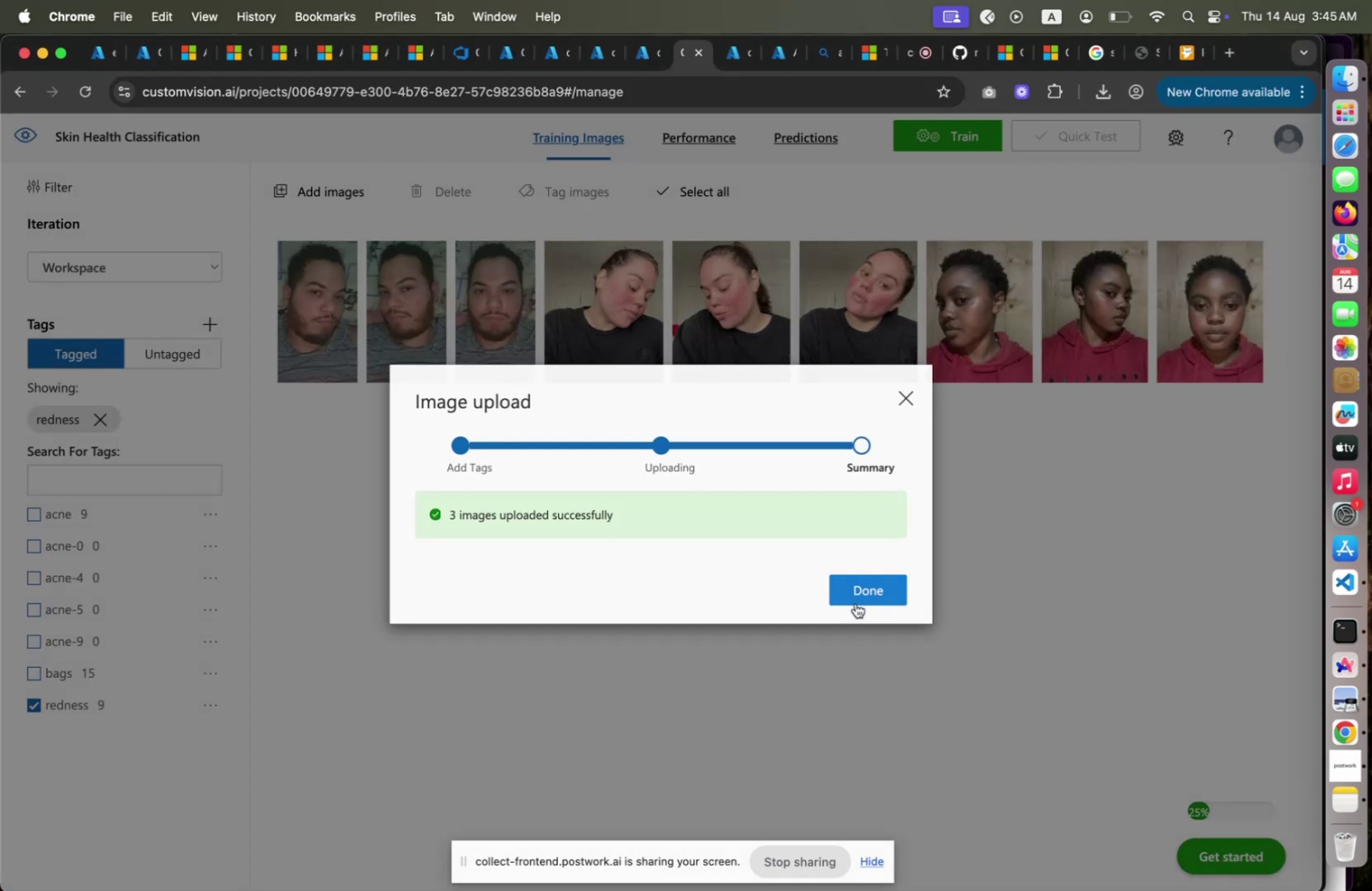 
left_click([856, 602])
 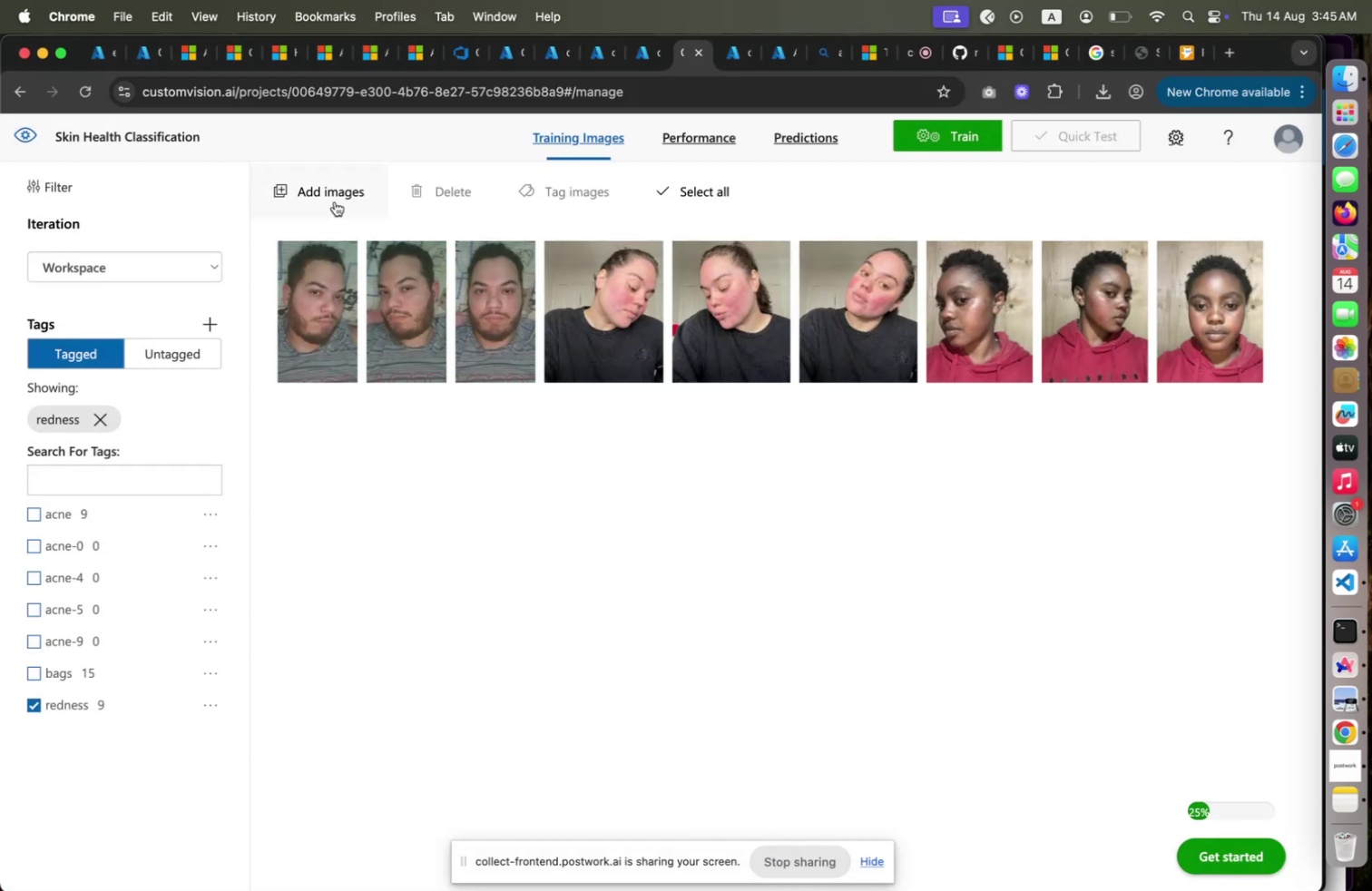 
left_click([335, 201])
 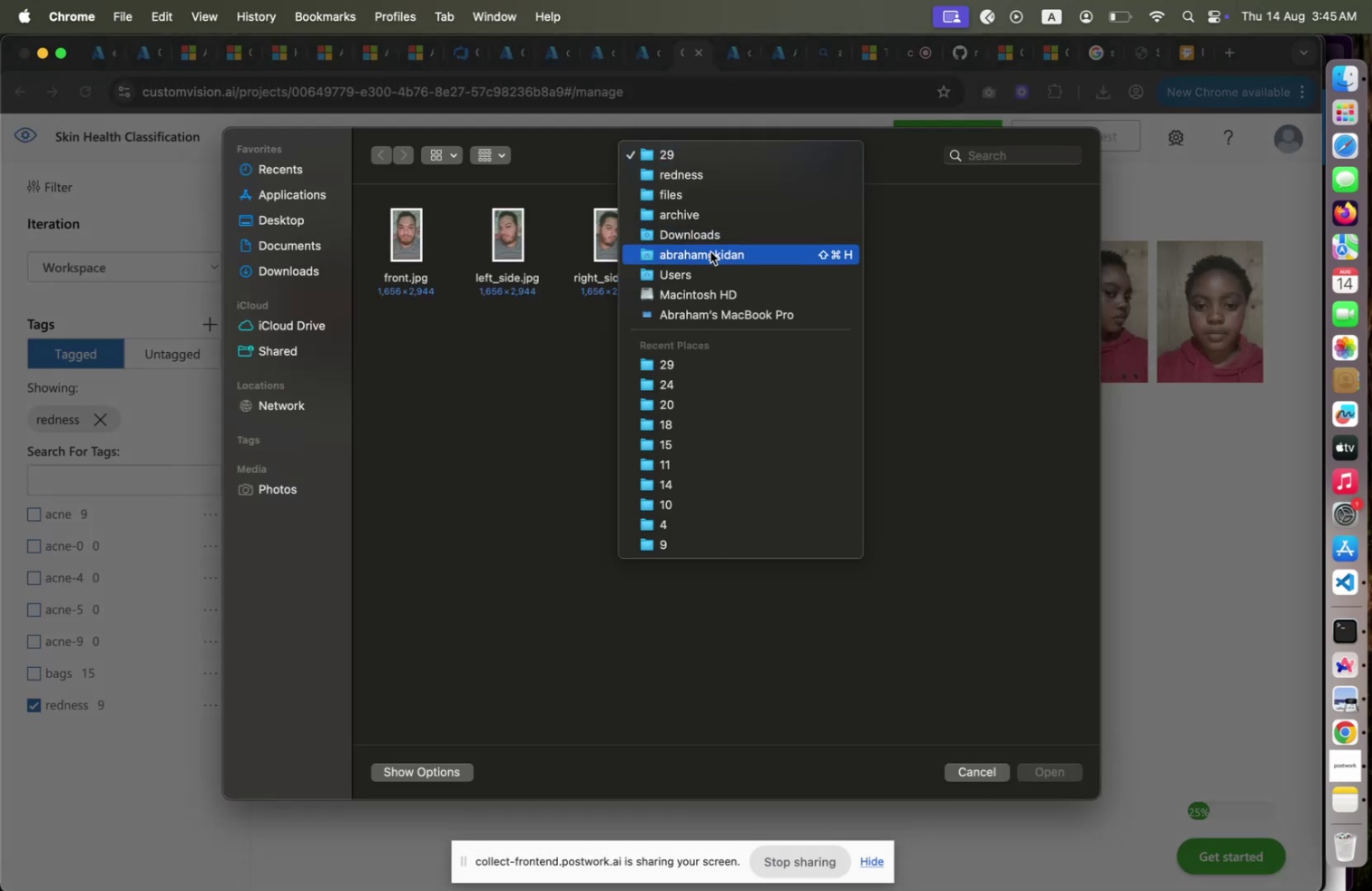 
mouse_move([692, 212])
 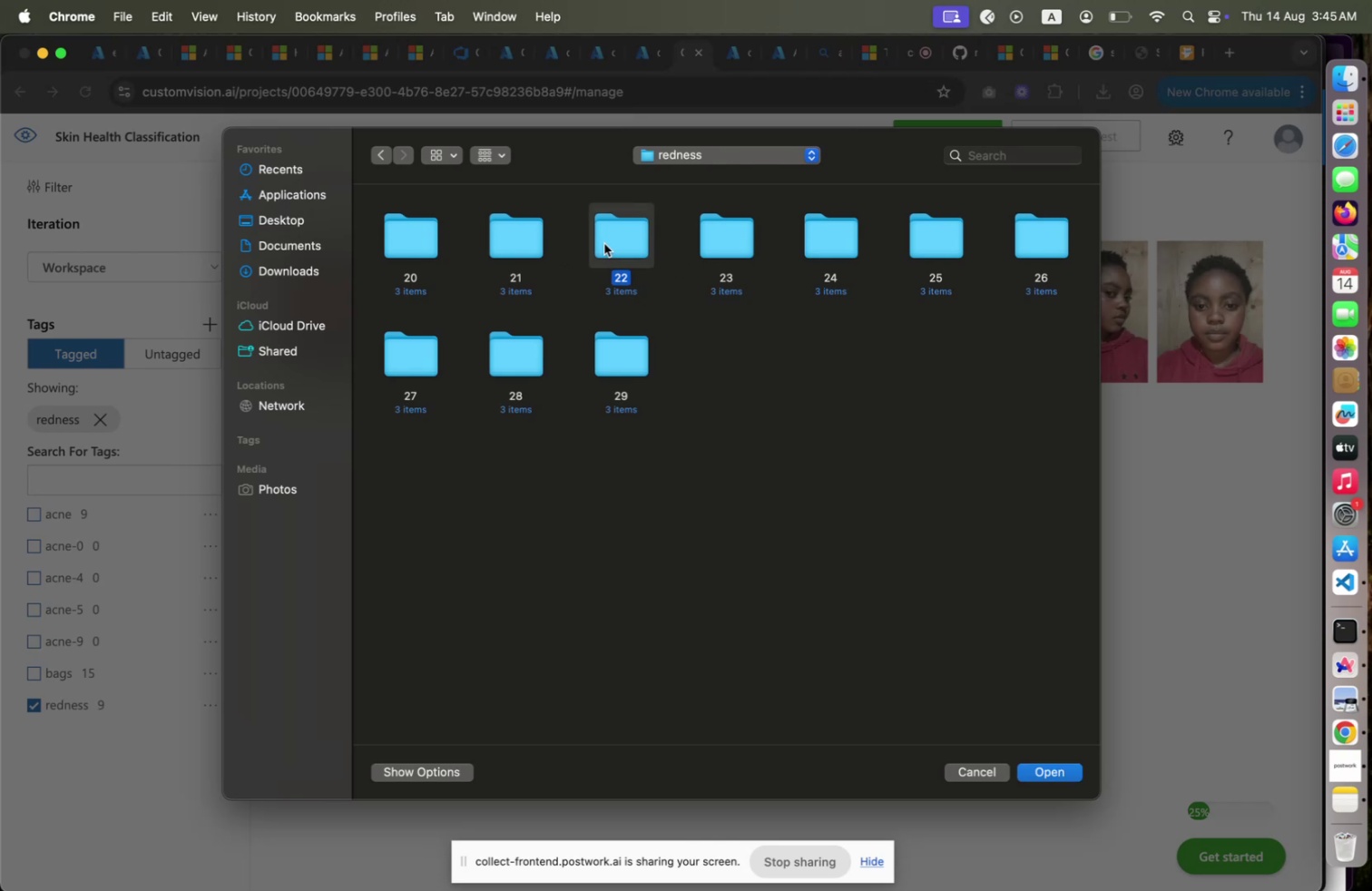 
wait(6.7)
 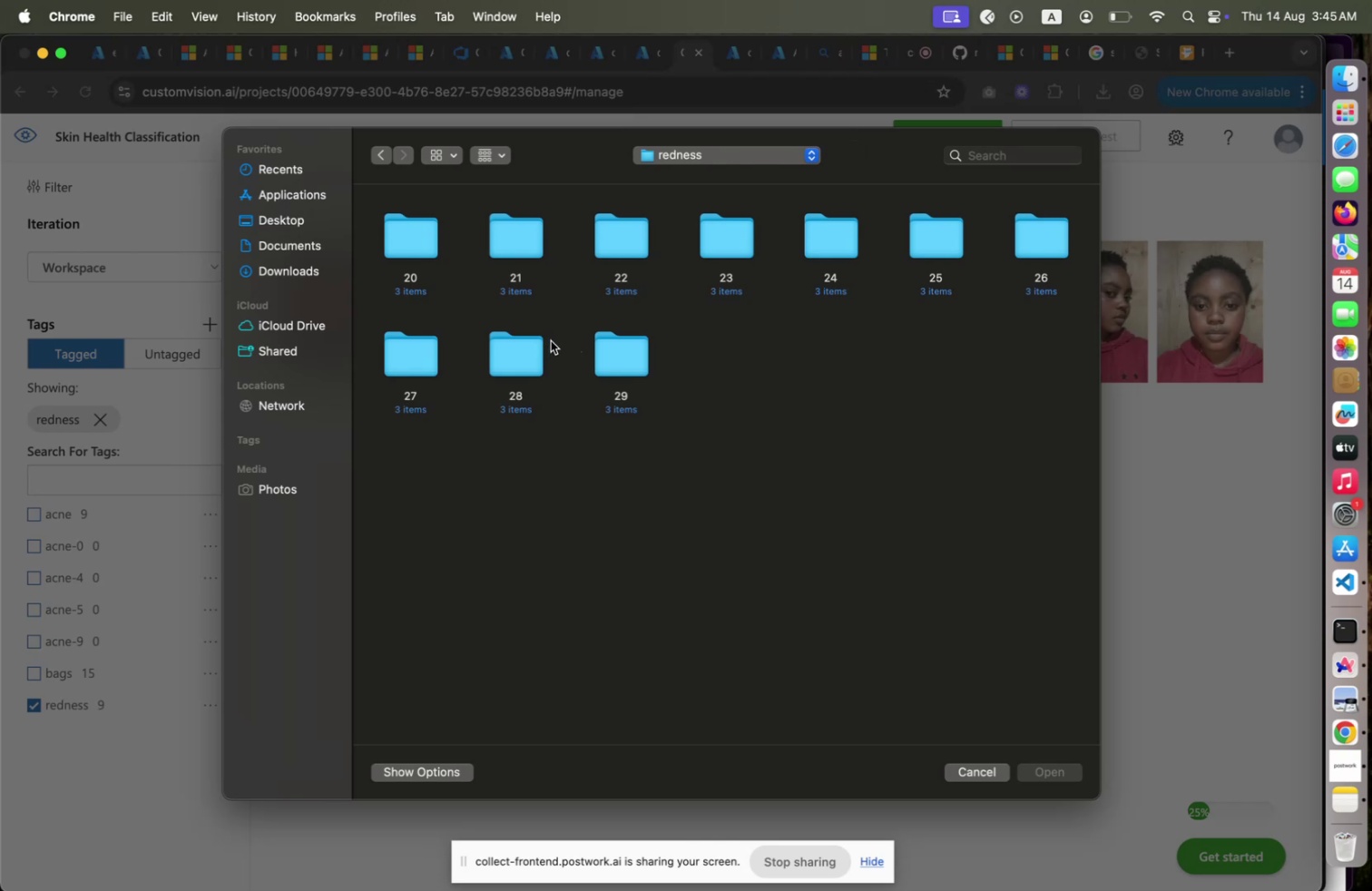 
left_click([401, 241])
 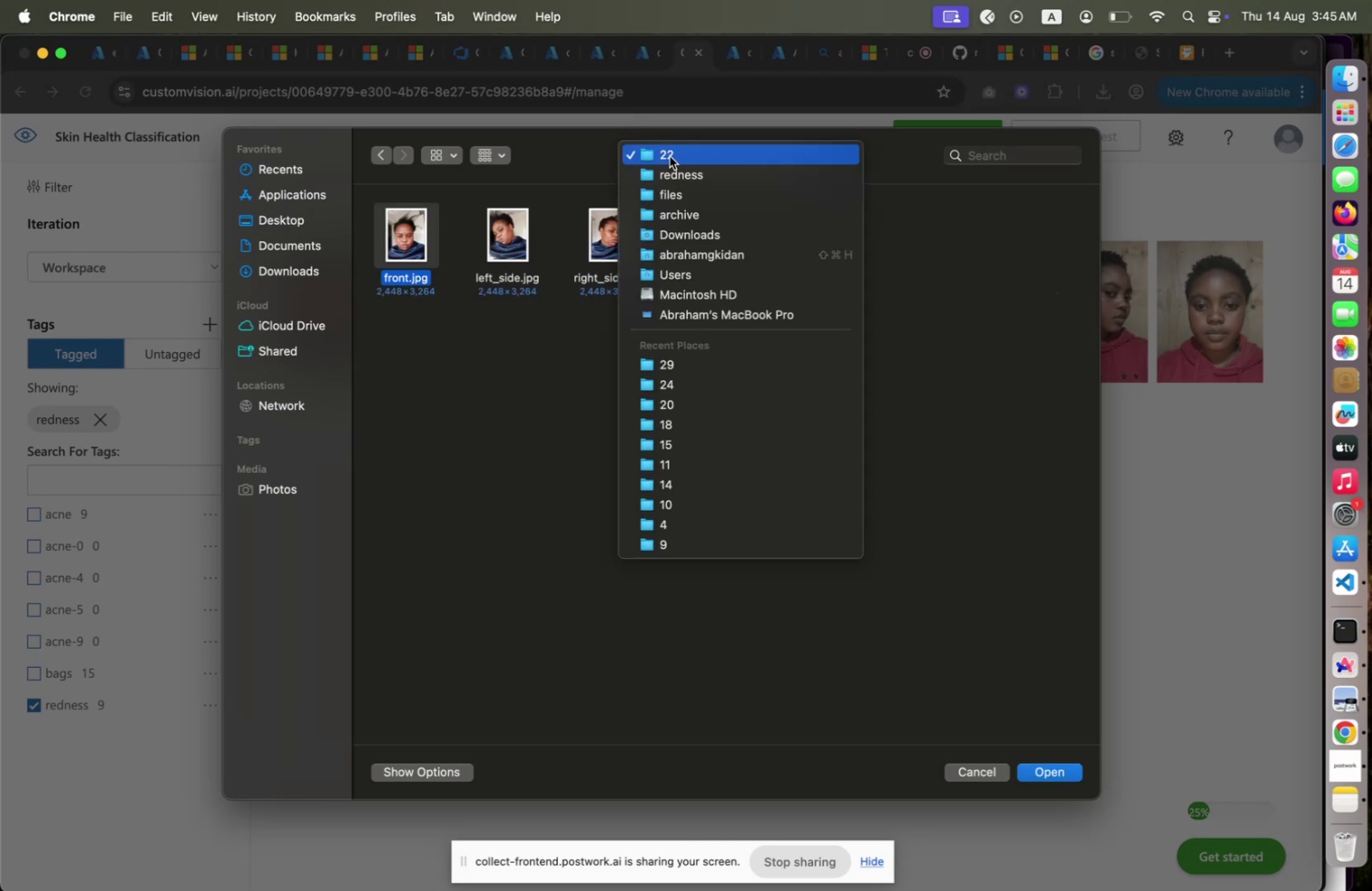 
left_click([670, 156])
 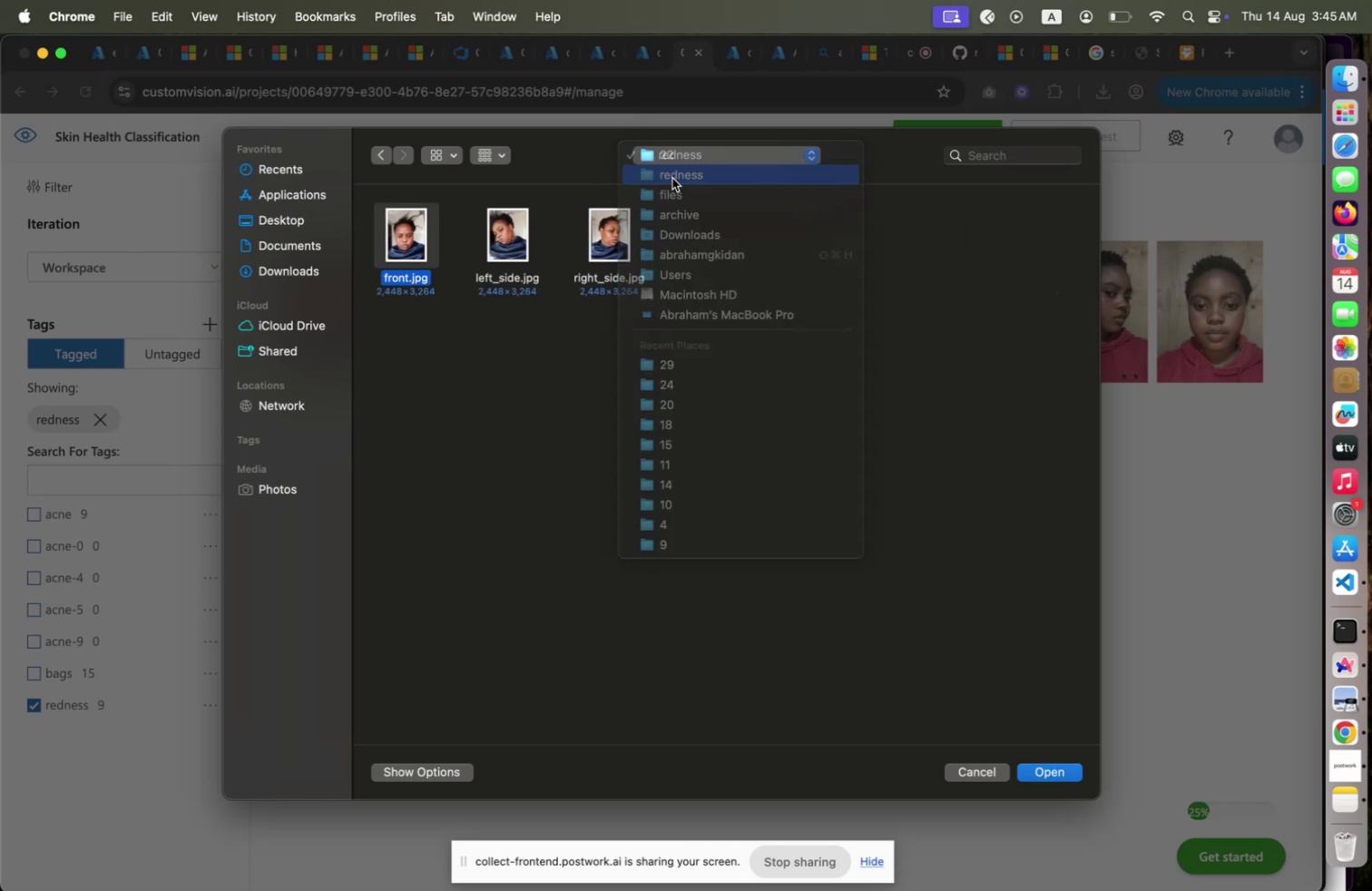 
left_click([673, 177])
 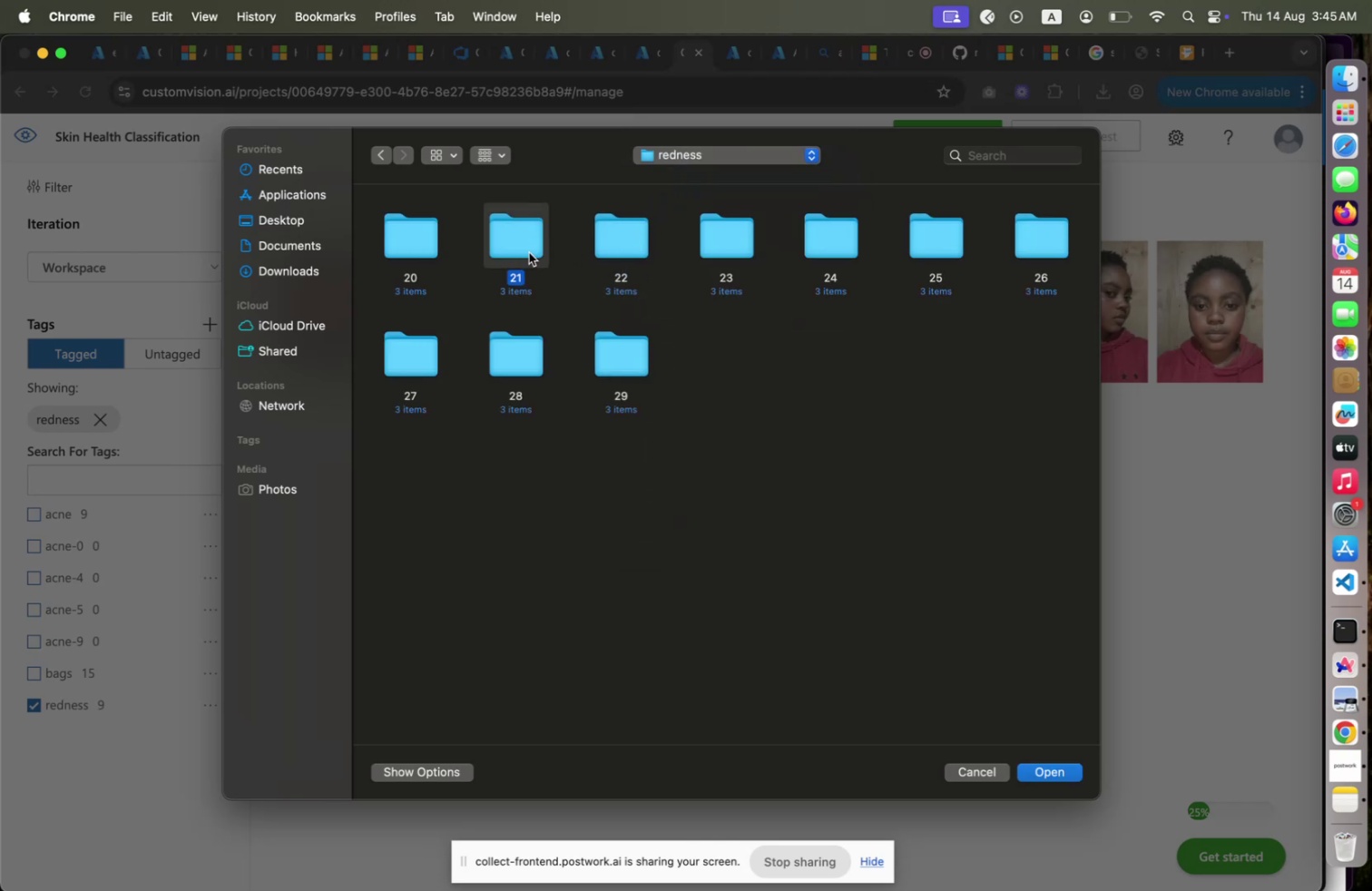 
double_click([529, 252])
 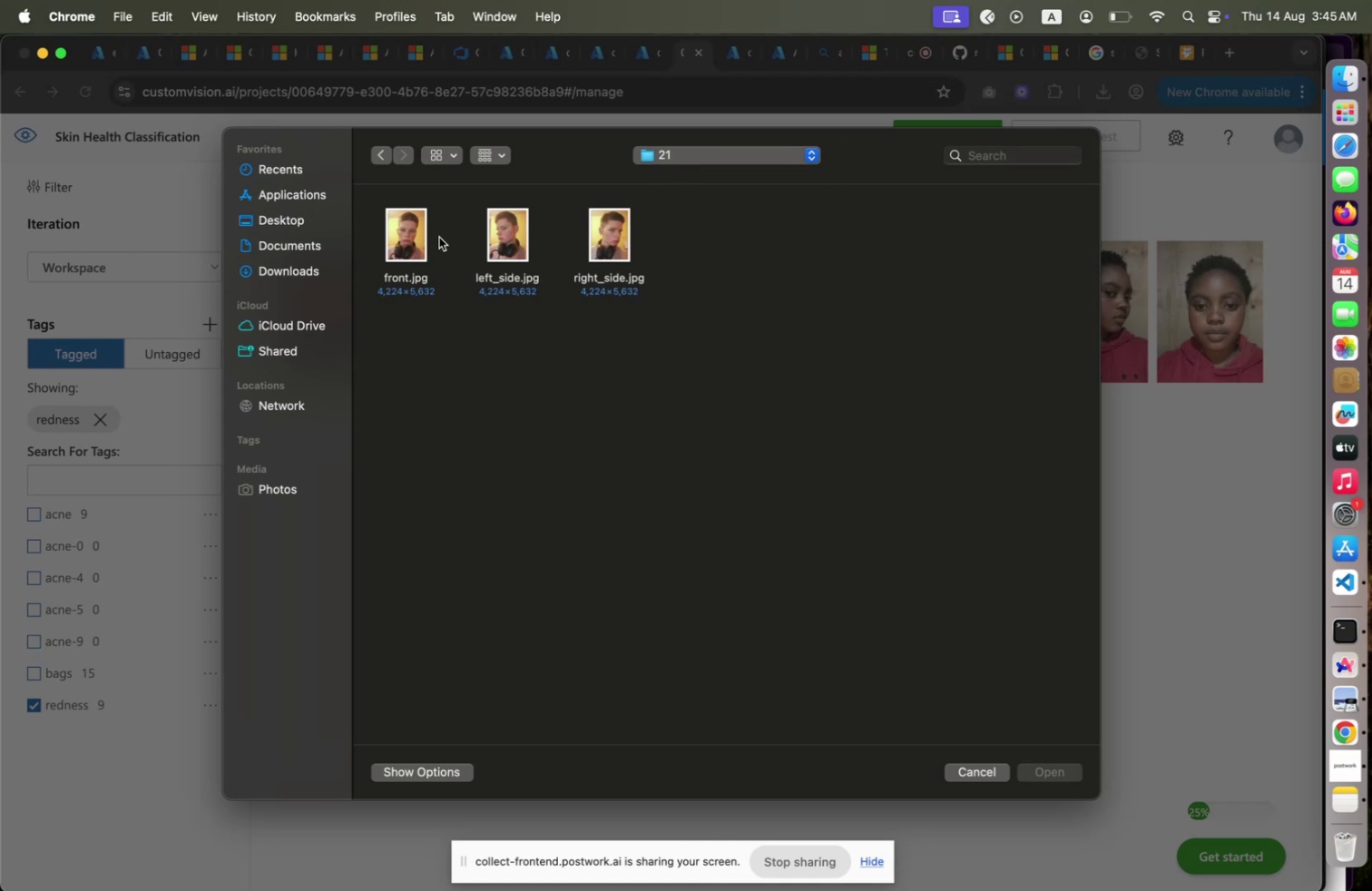 
left_click([416, 237])
 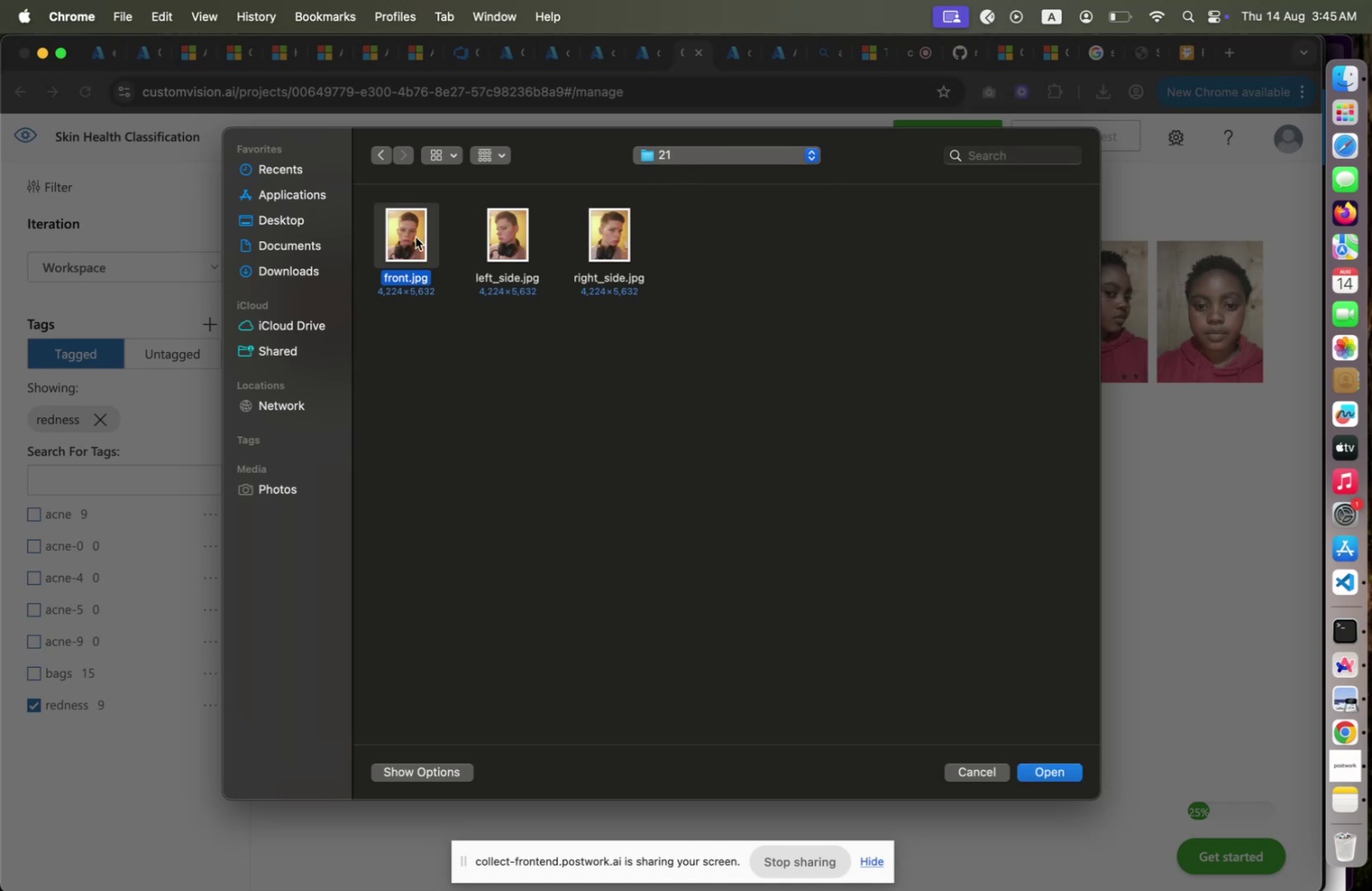 
key(Shift+ArrowRight)
 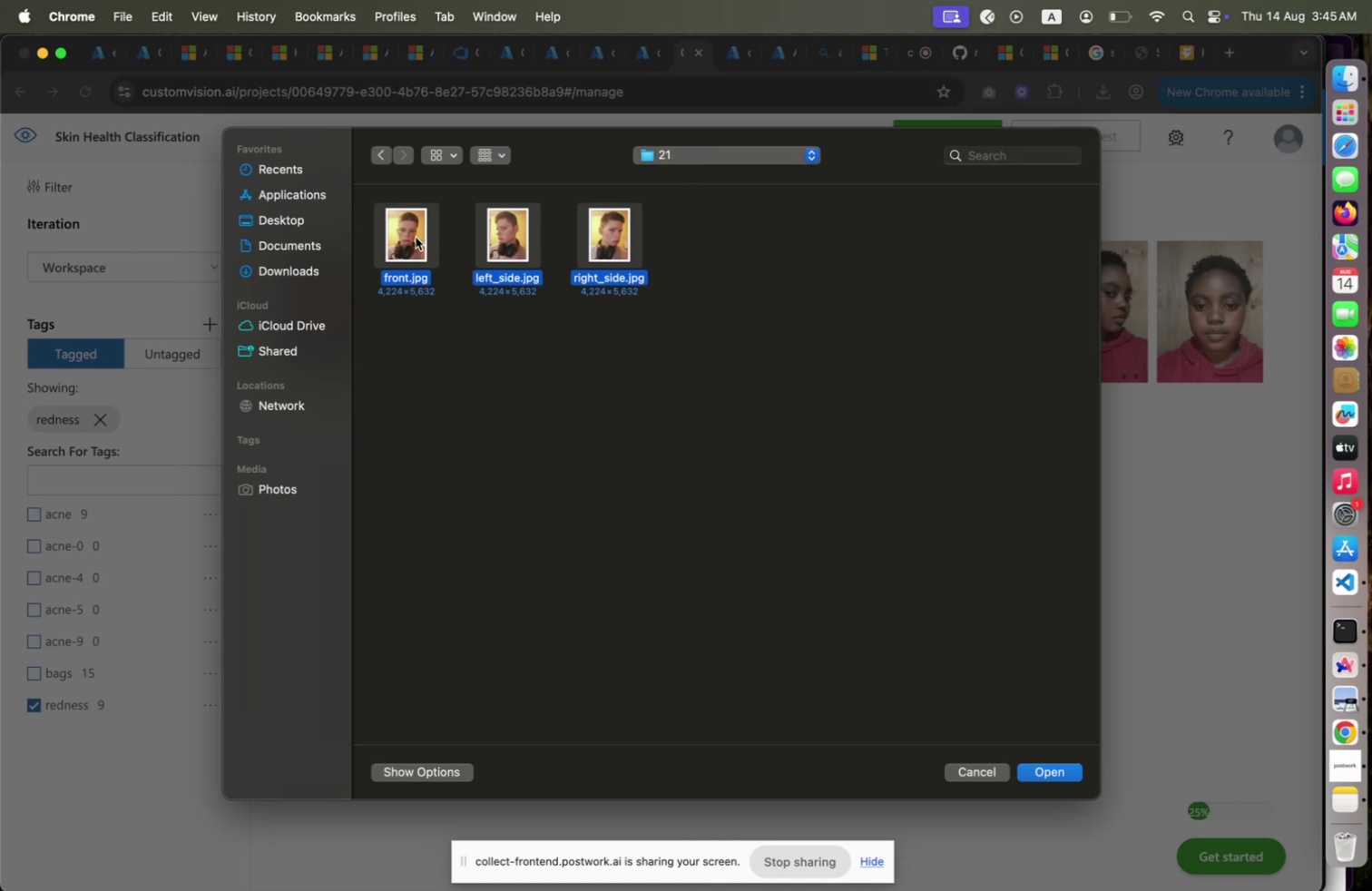 
key(Shift+ArrowRight)
 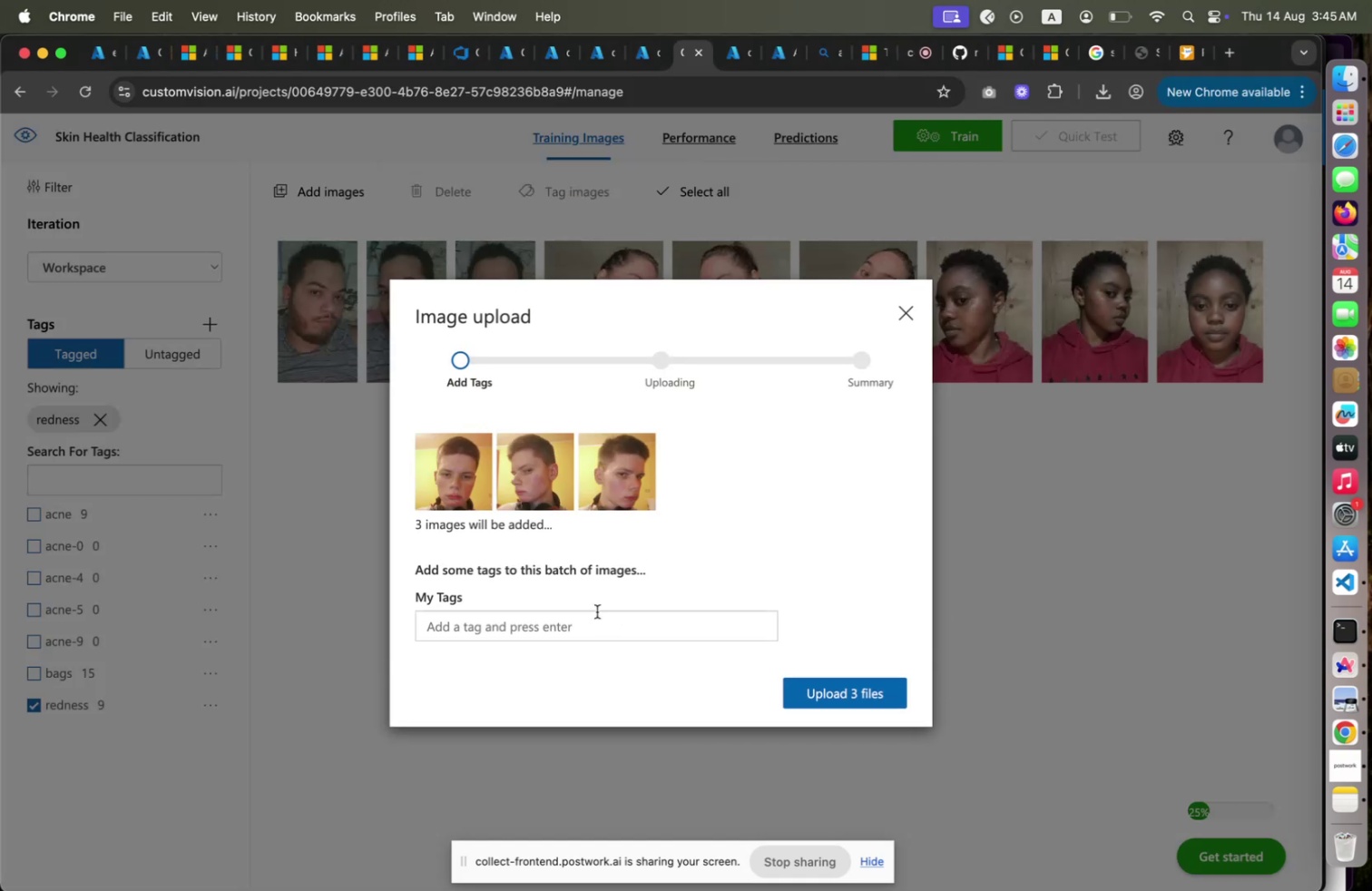 
left_click([597, 611])
 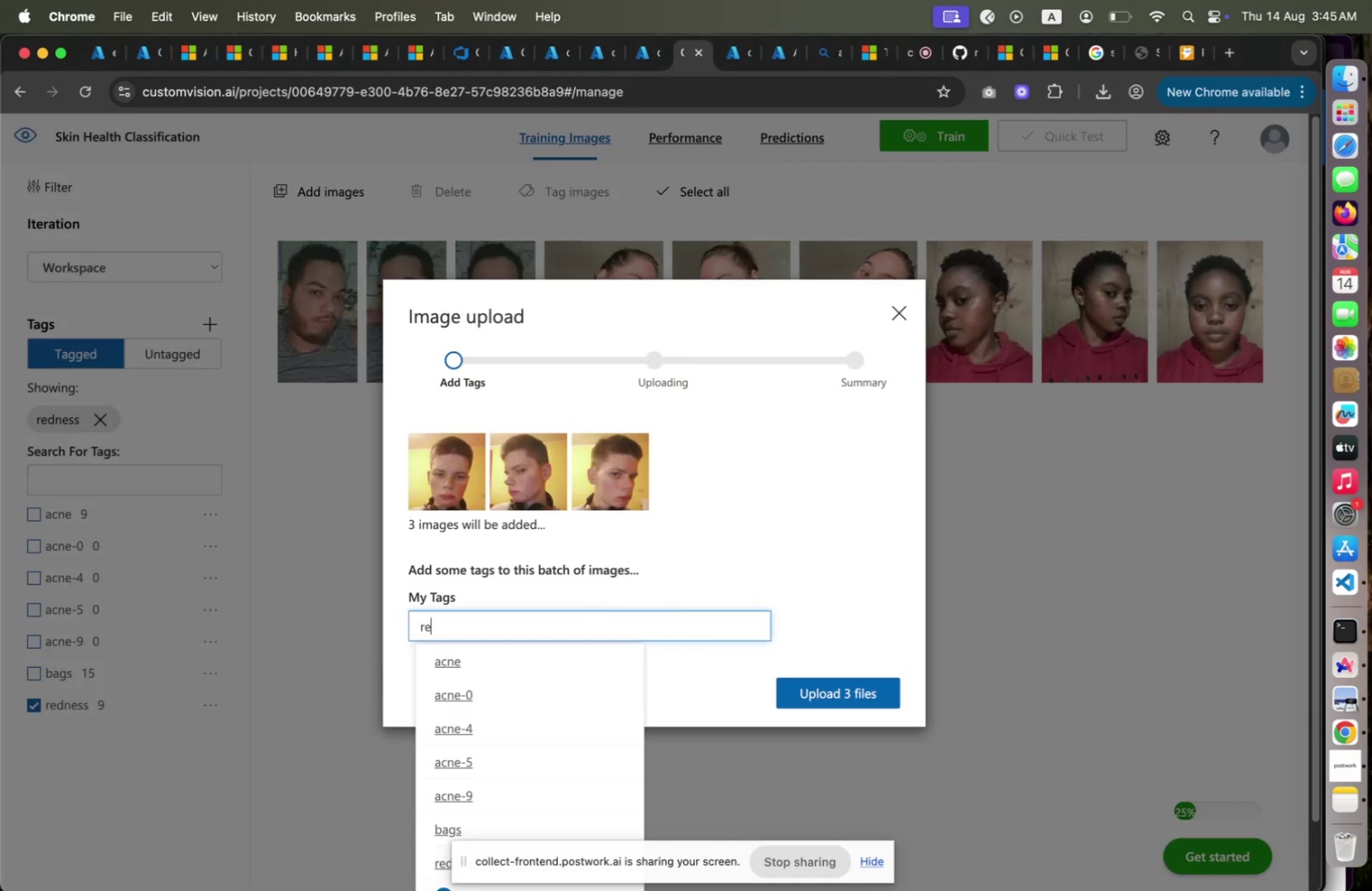 
type(redness)
 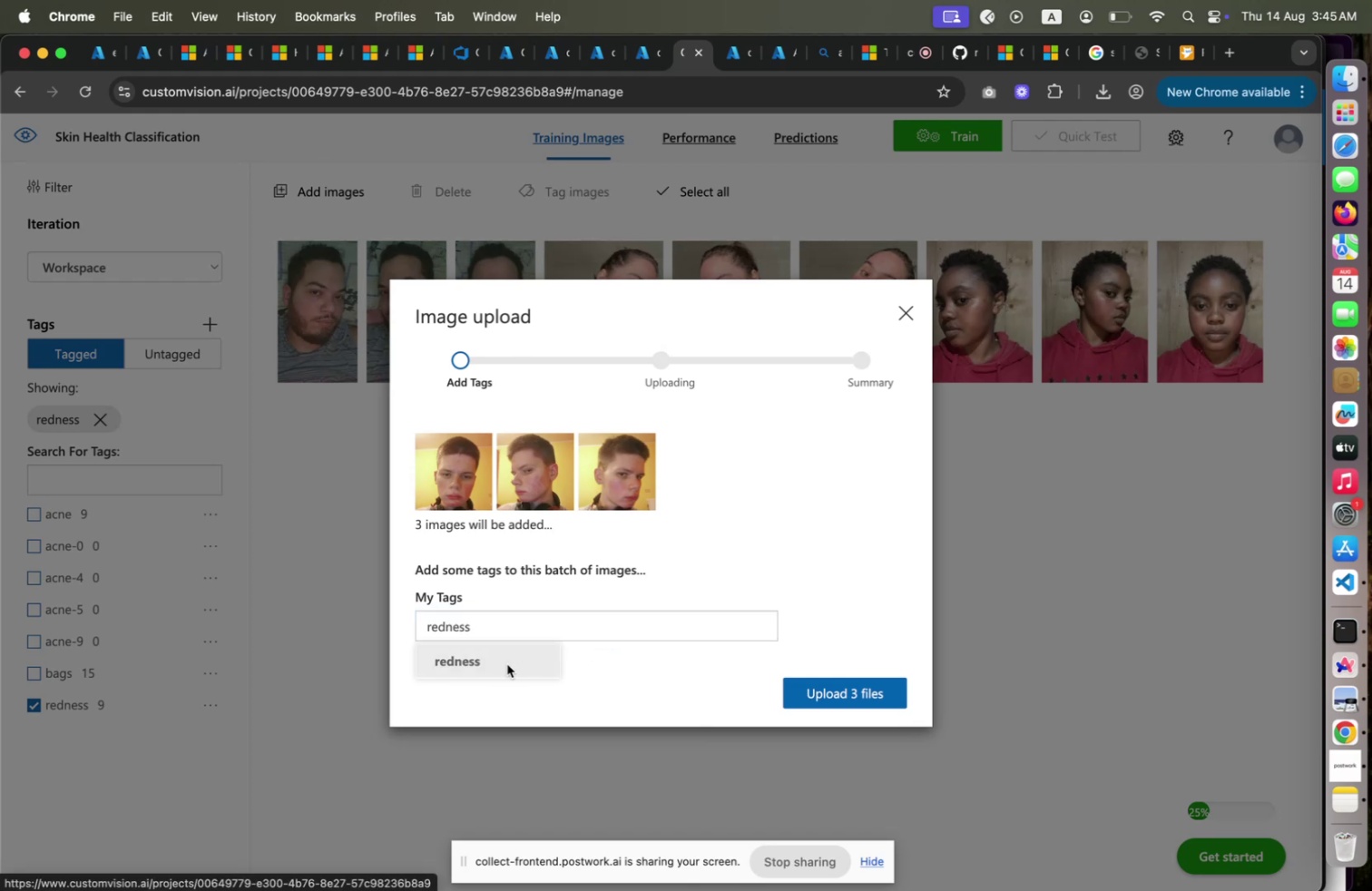 
left_click([506, 663])
 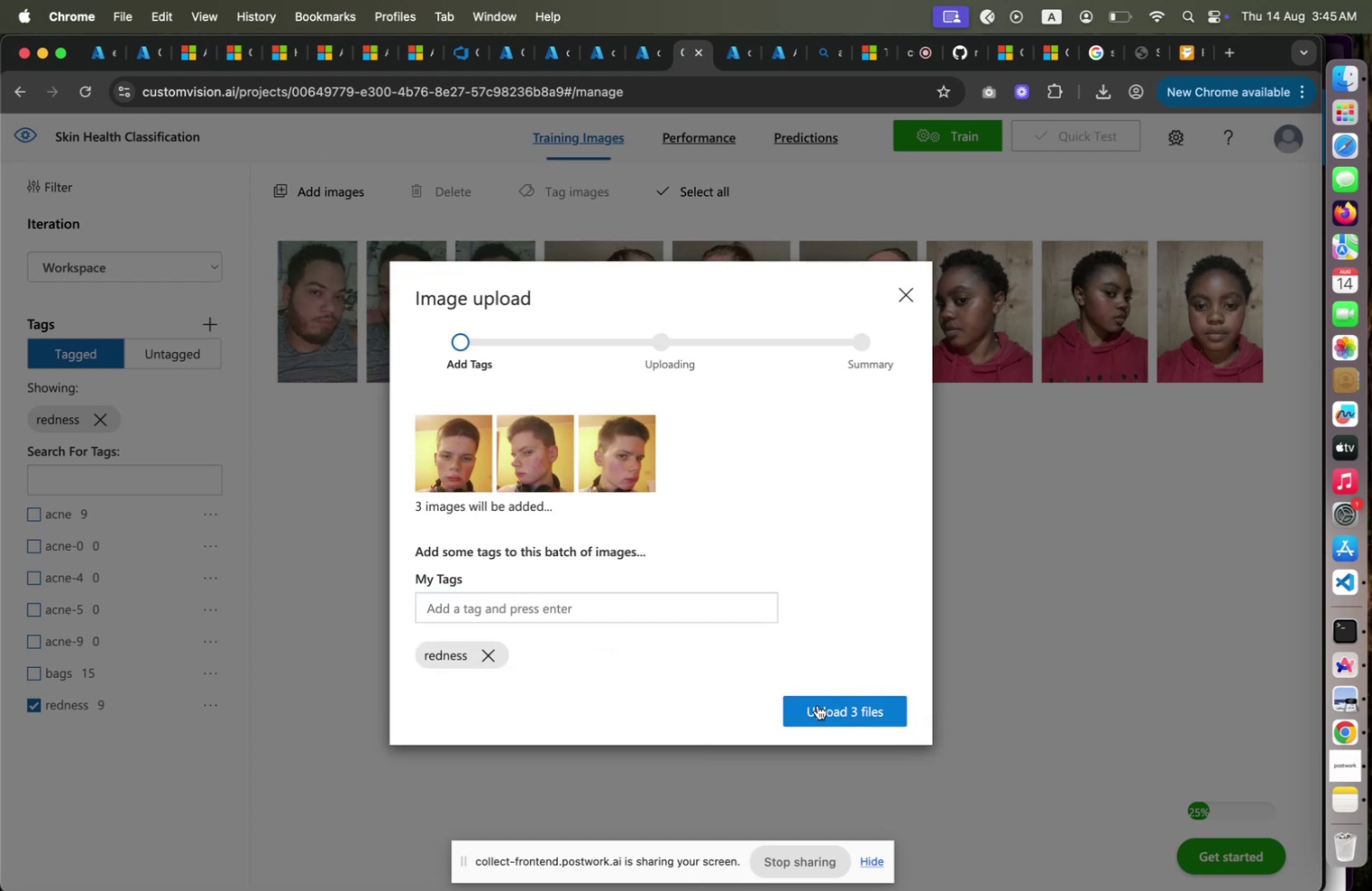 
left_click([818, 704])
 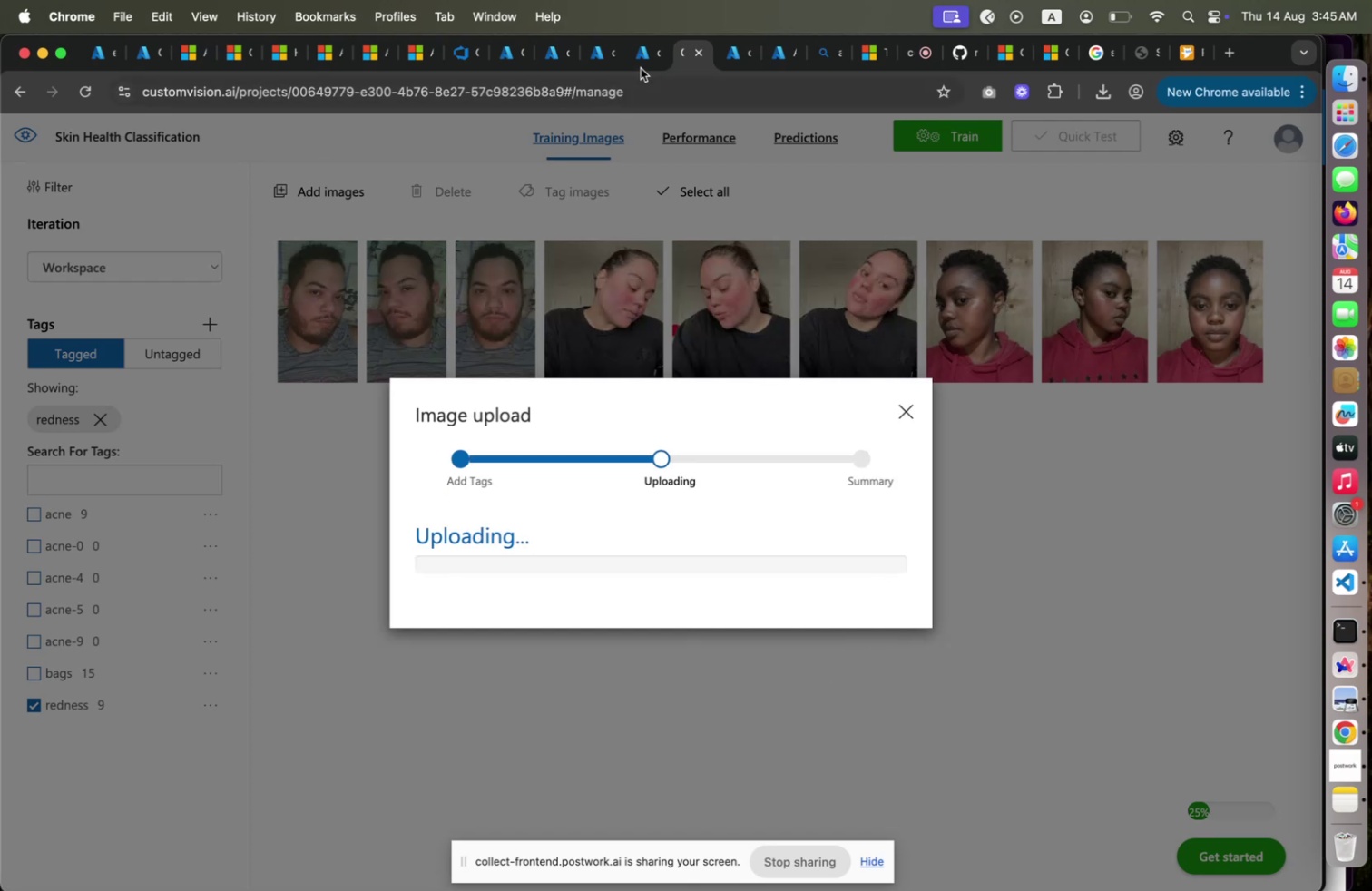 
left_click([645, 61])
 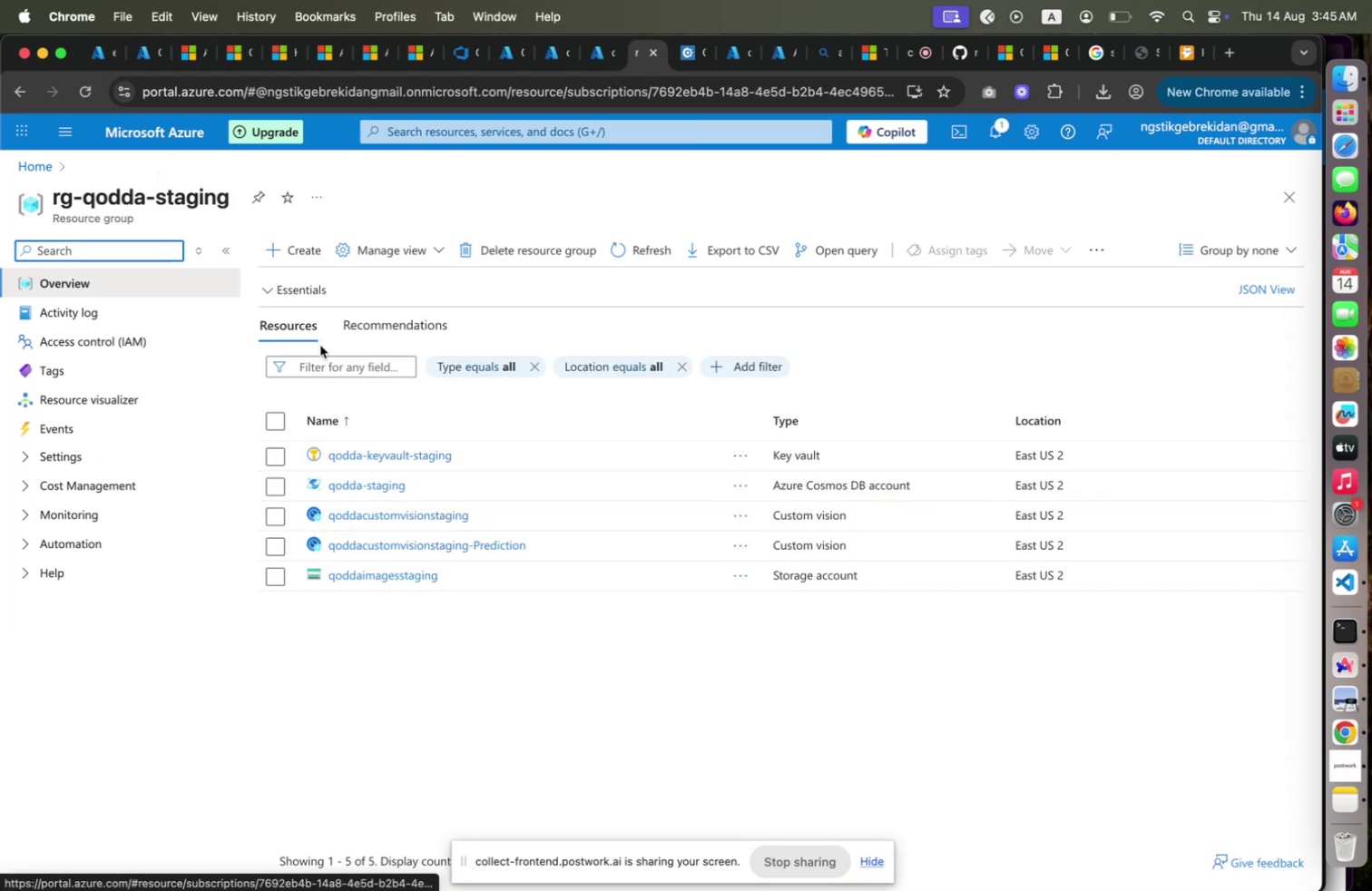 
wait(13.38)
 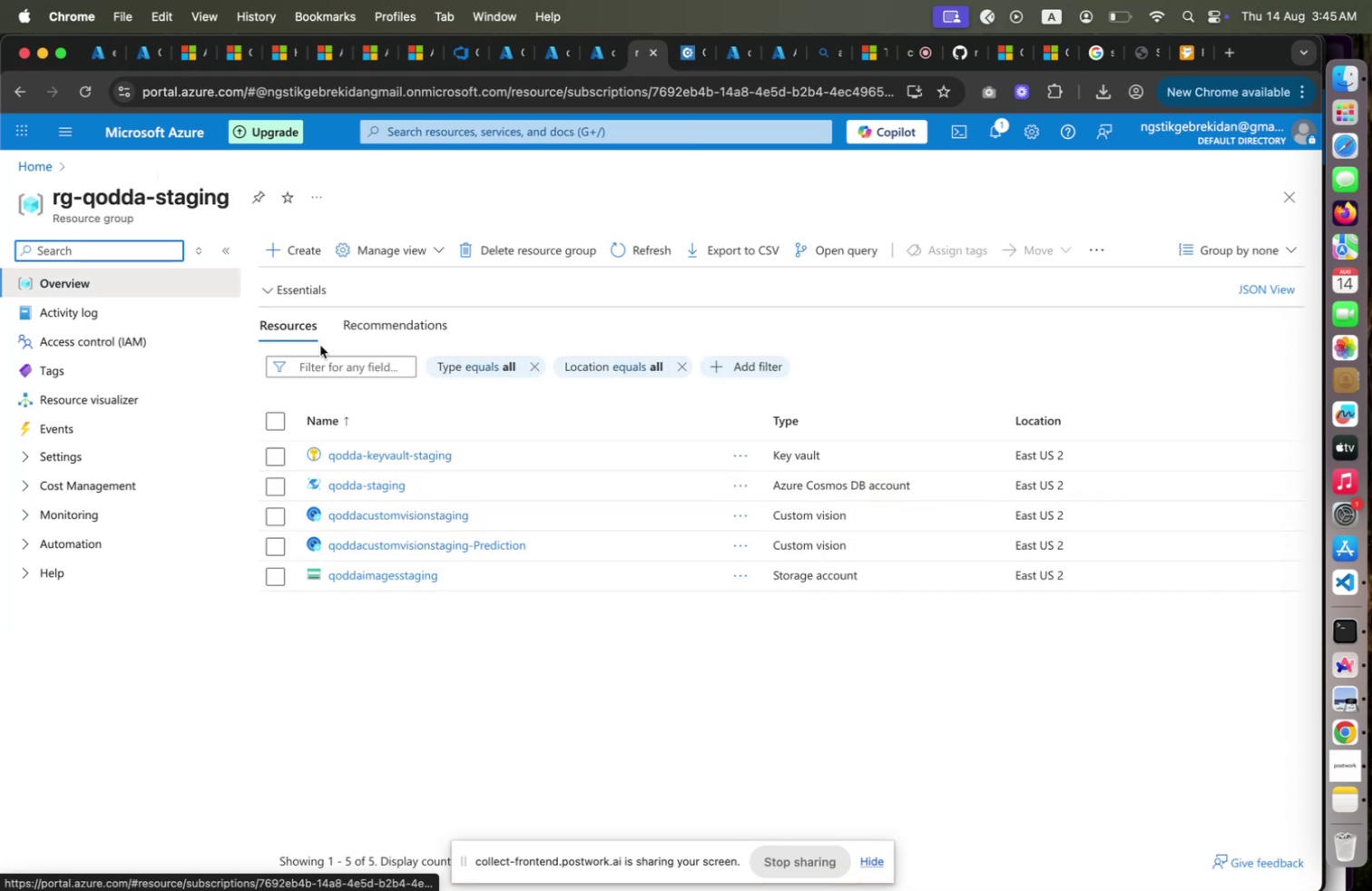 
left_click([53, 171])
 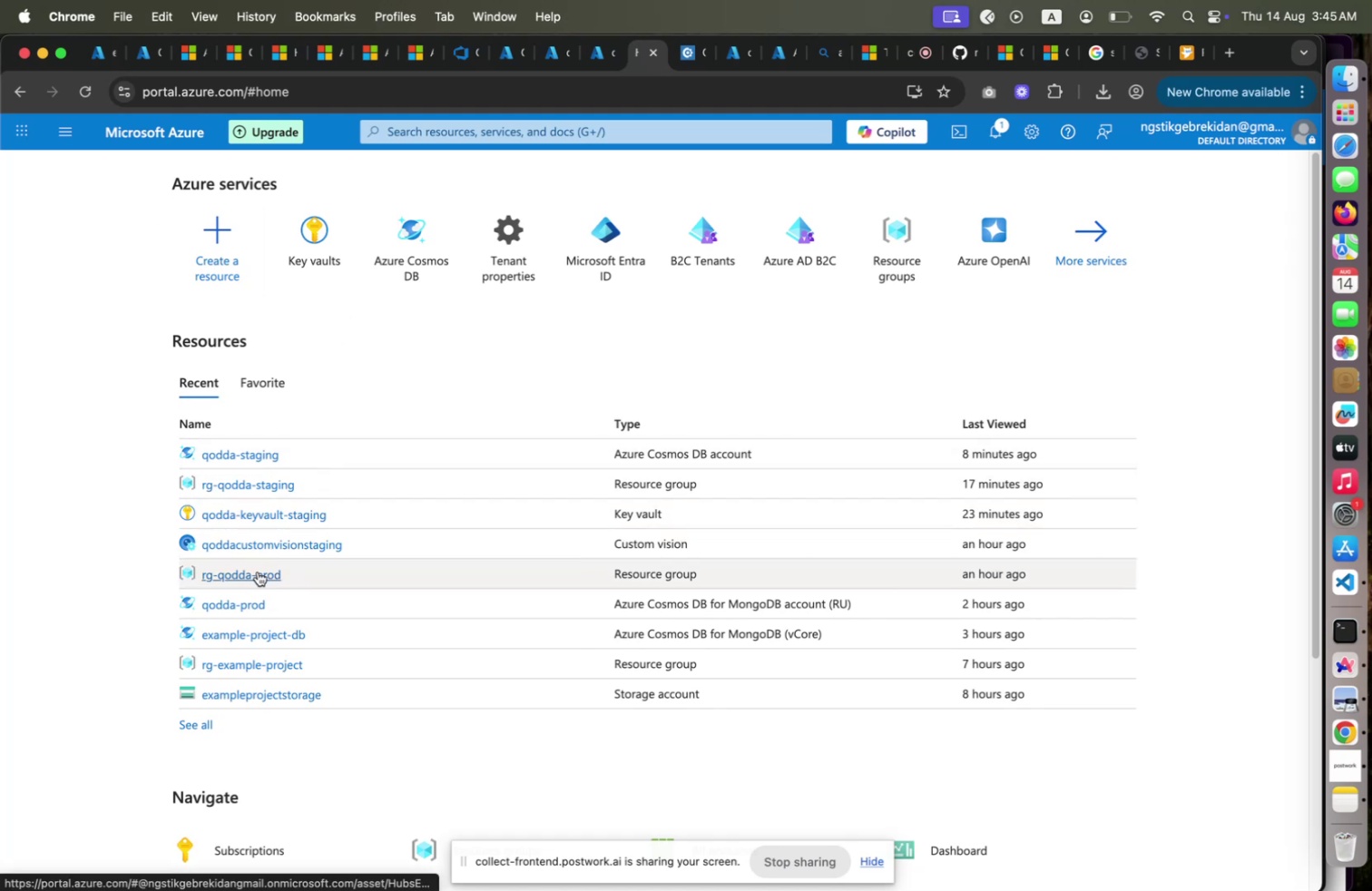 
left_click([258, 571])
 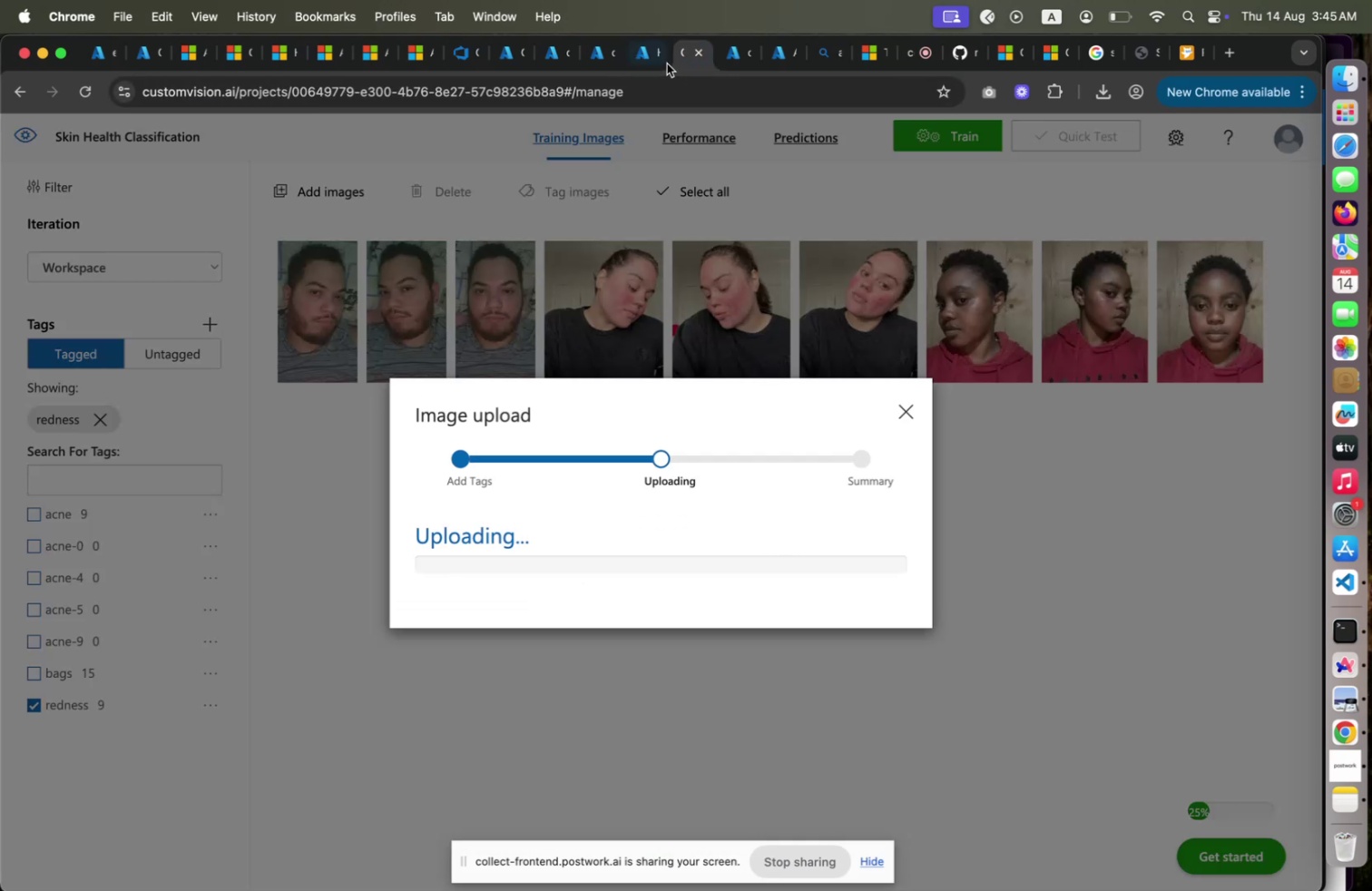 
wait(5.45)
 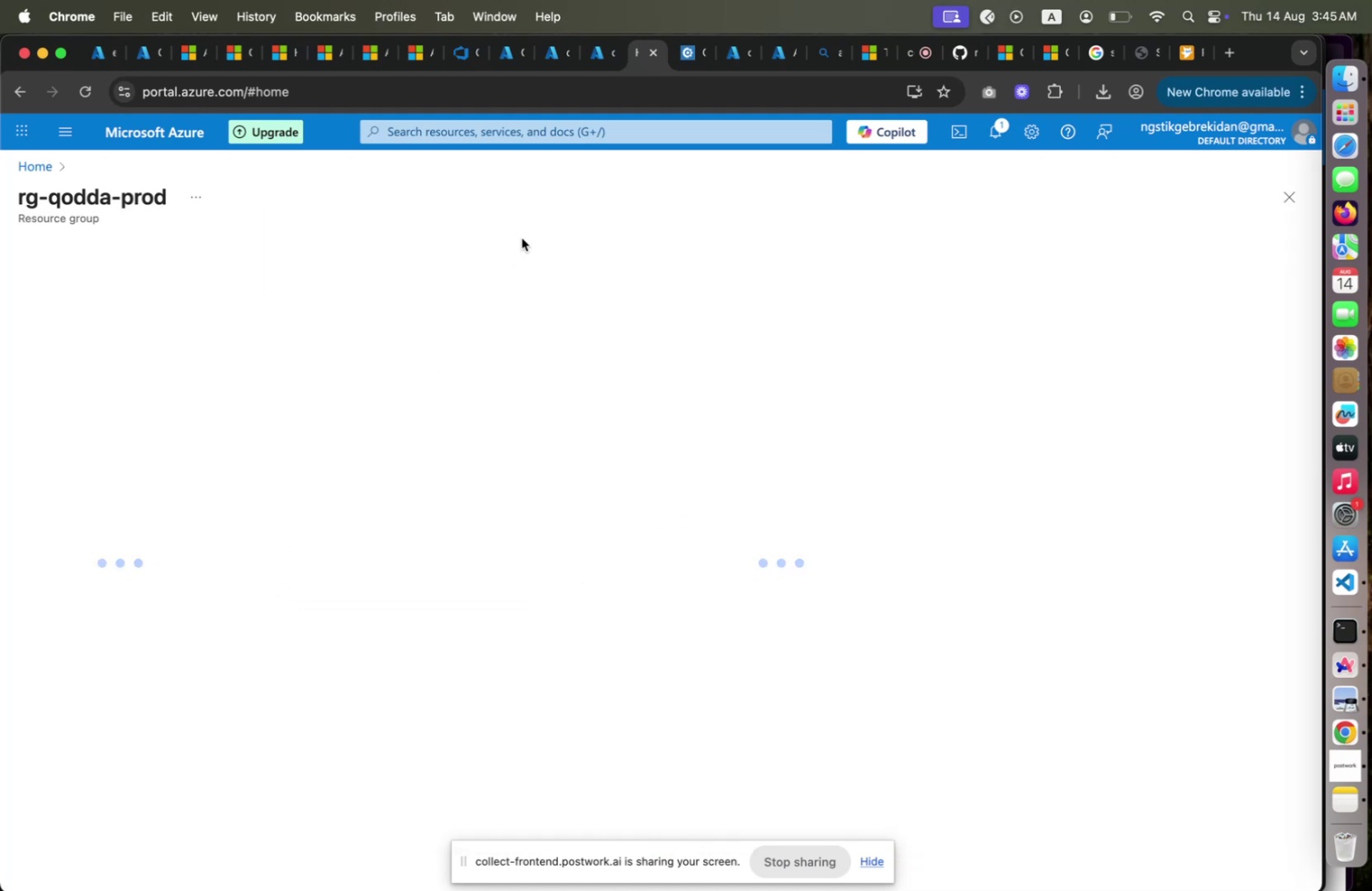 
left_click([643, 71])
 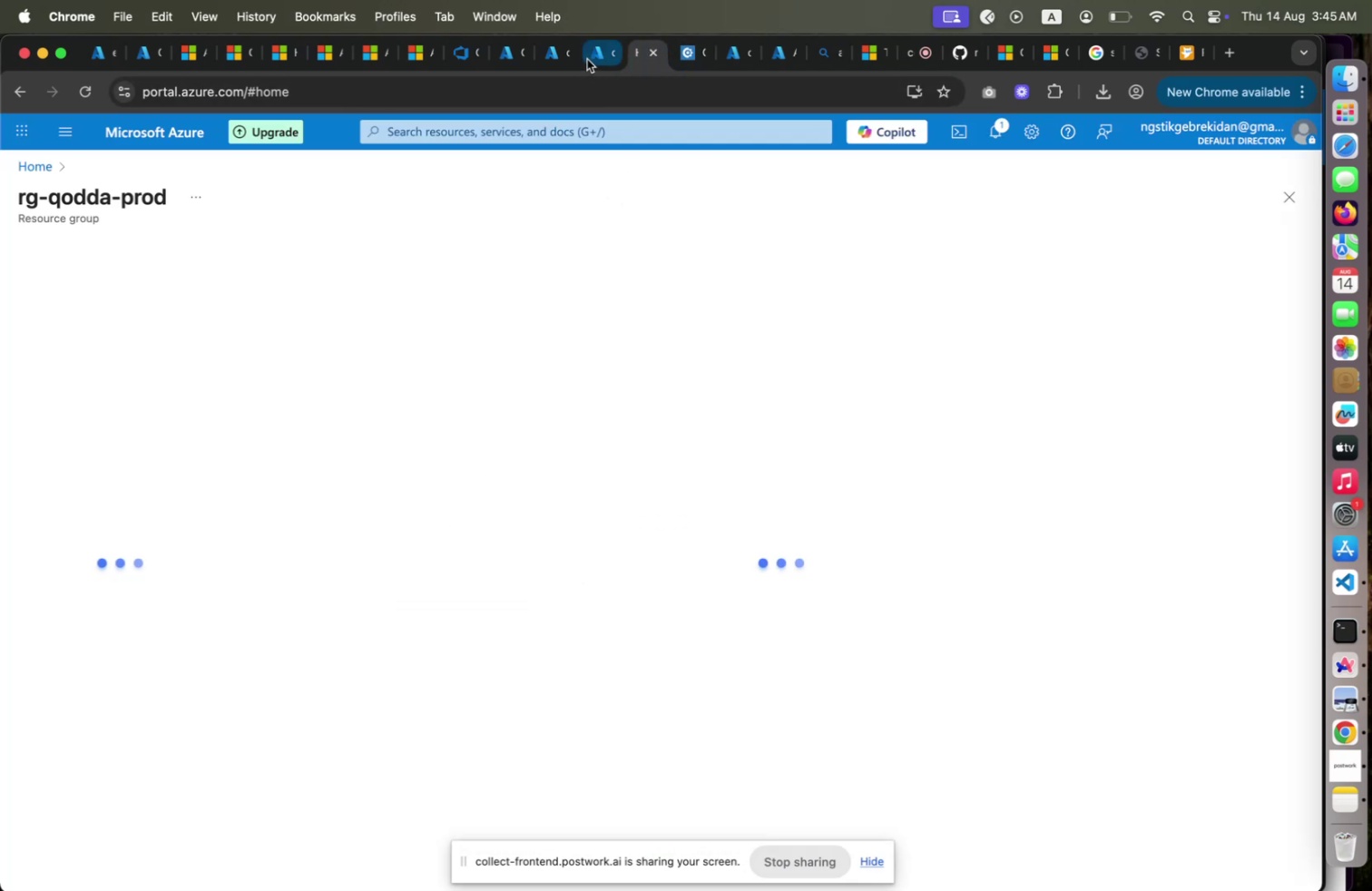 
left_click([587, 59])
 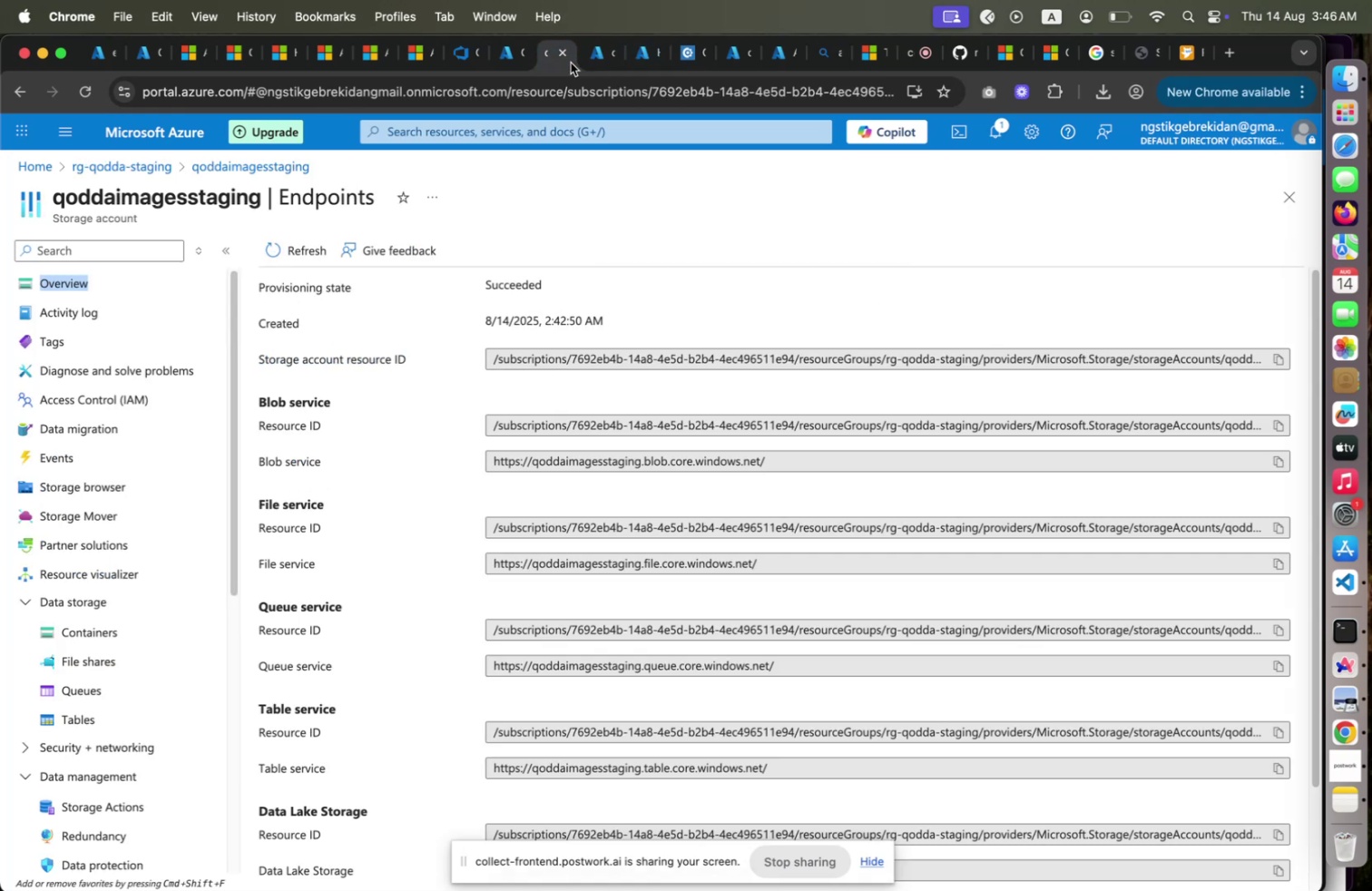 
left_click([571, 63])
 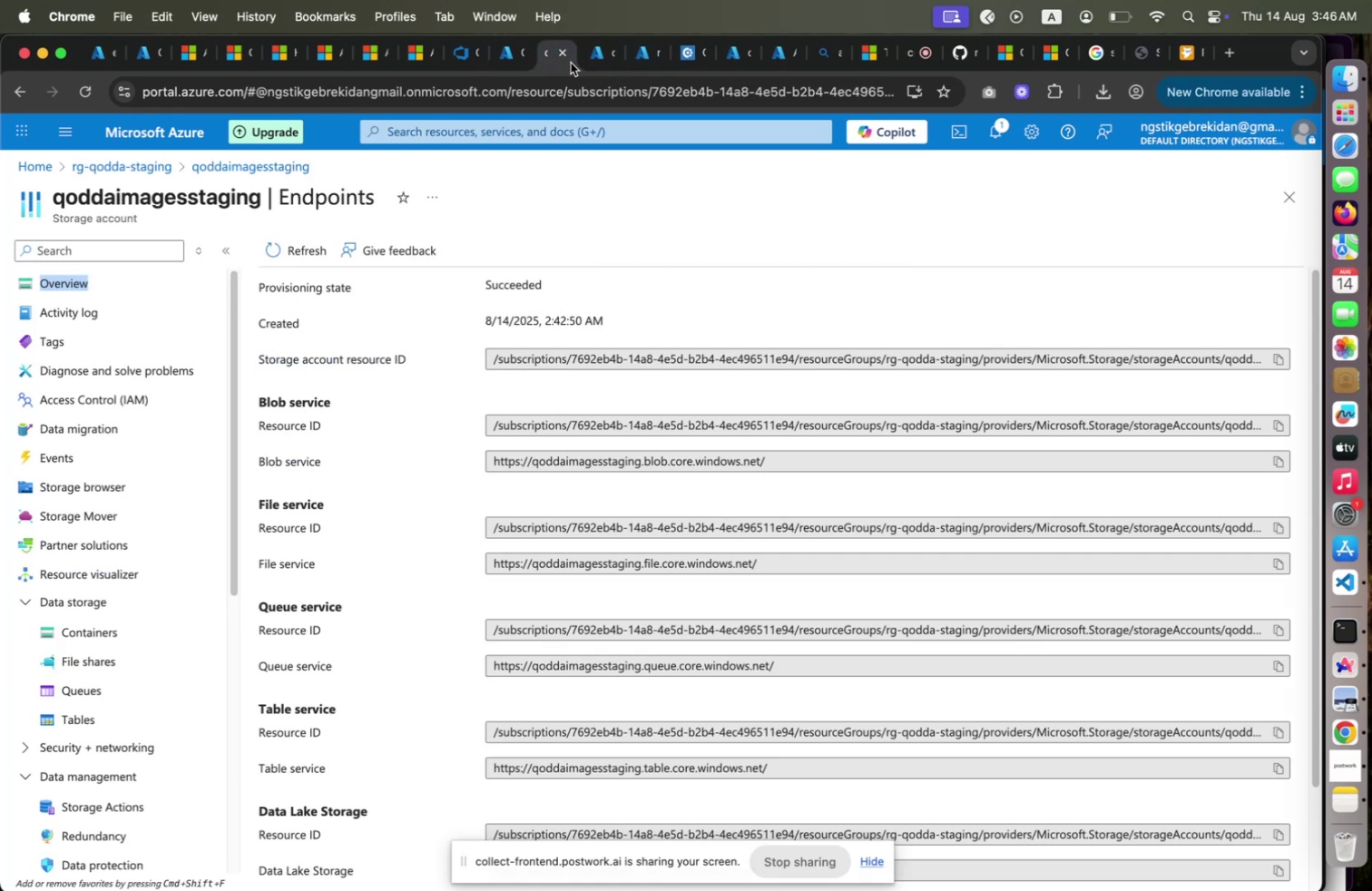 
wait(7.56)
 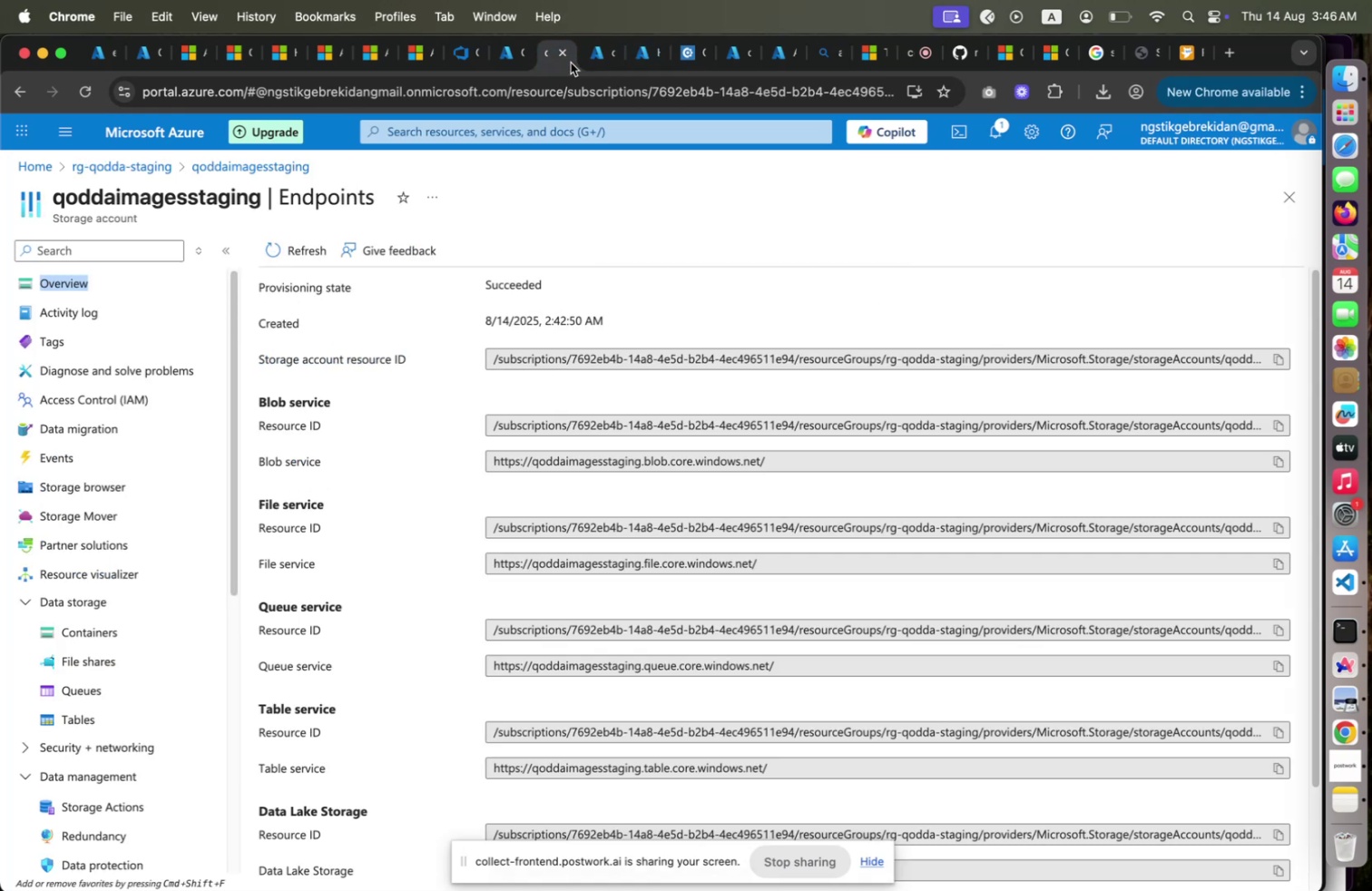 
left_click([589, 65])
 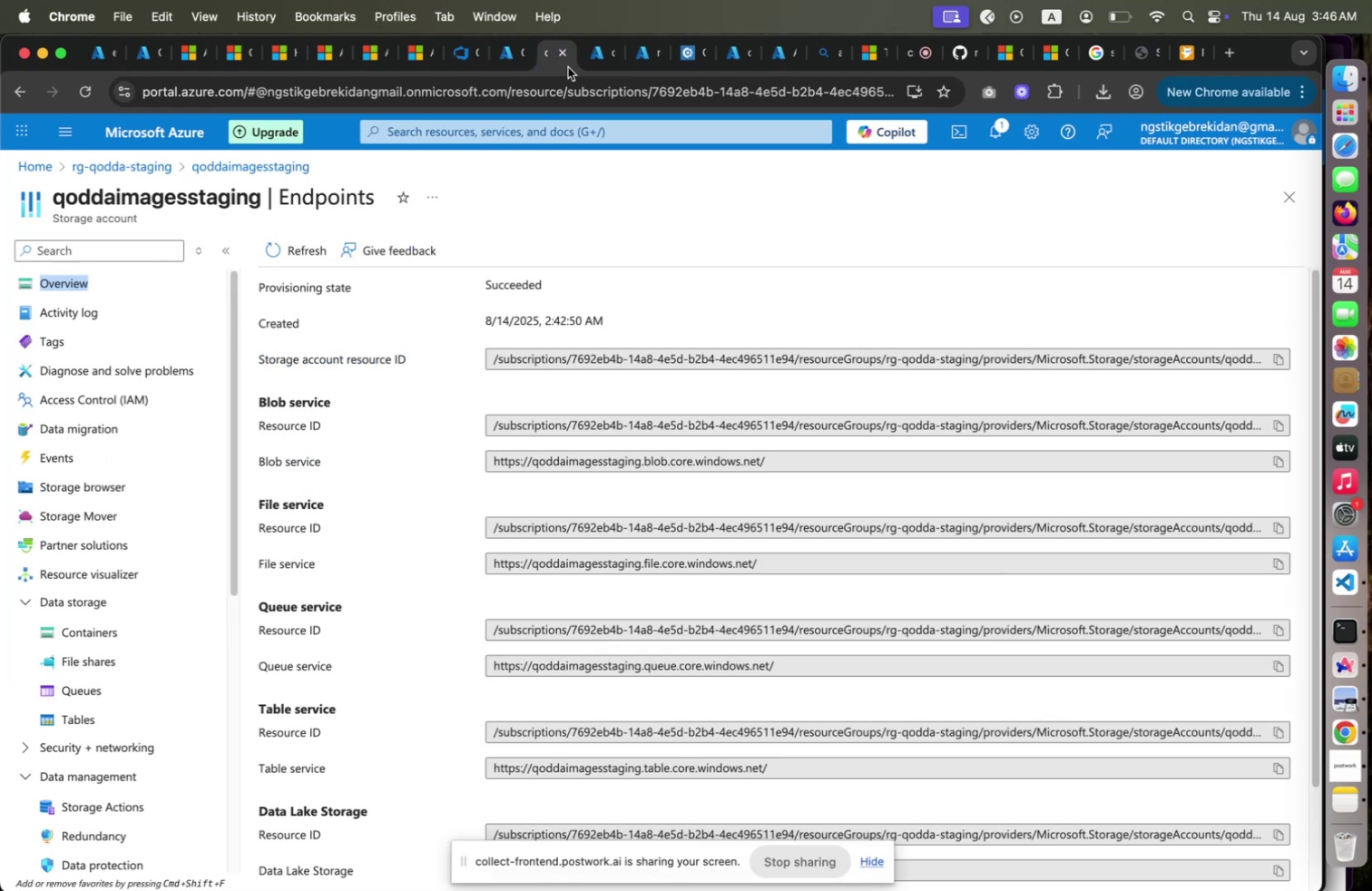 
left_click([568, 67])
 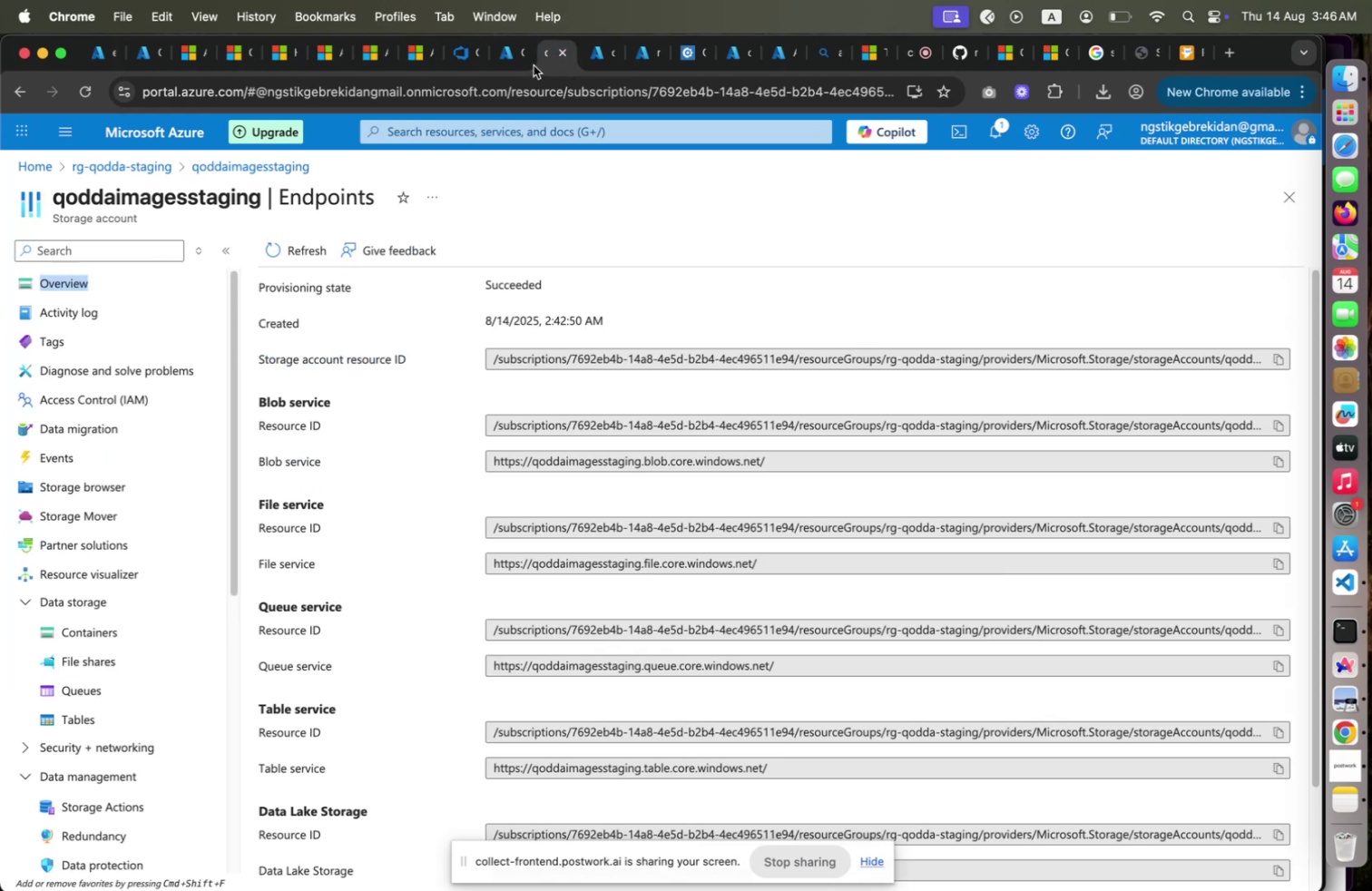 
left_click([530, 64])
 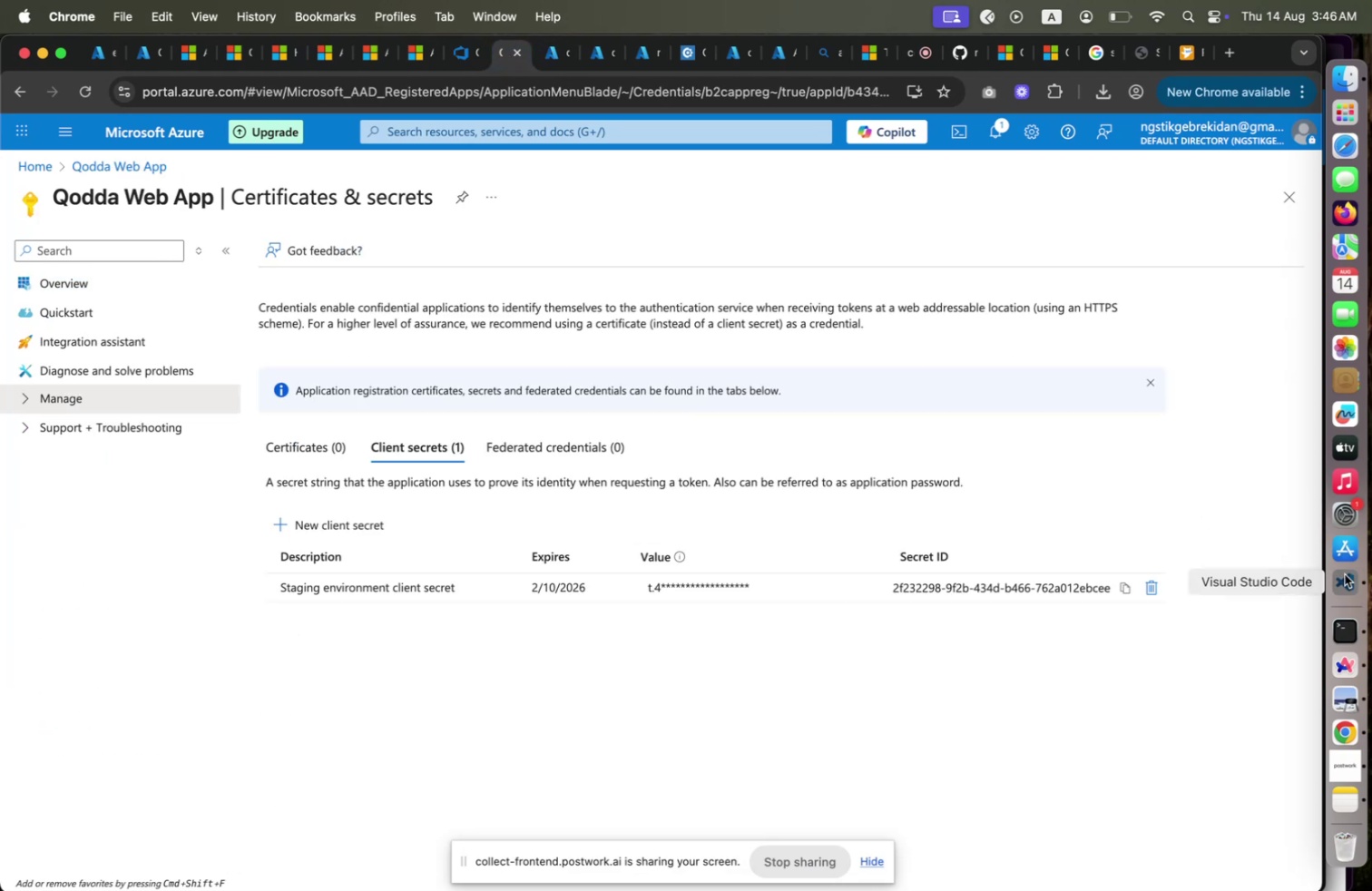 
left_click([1345, 573])
 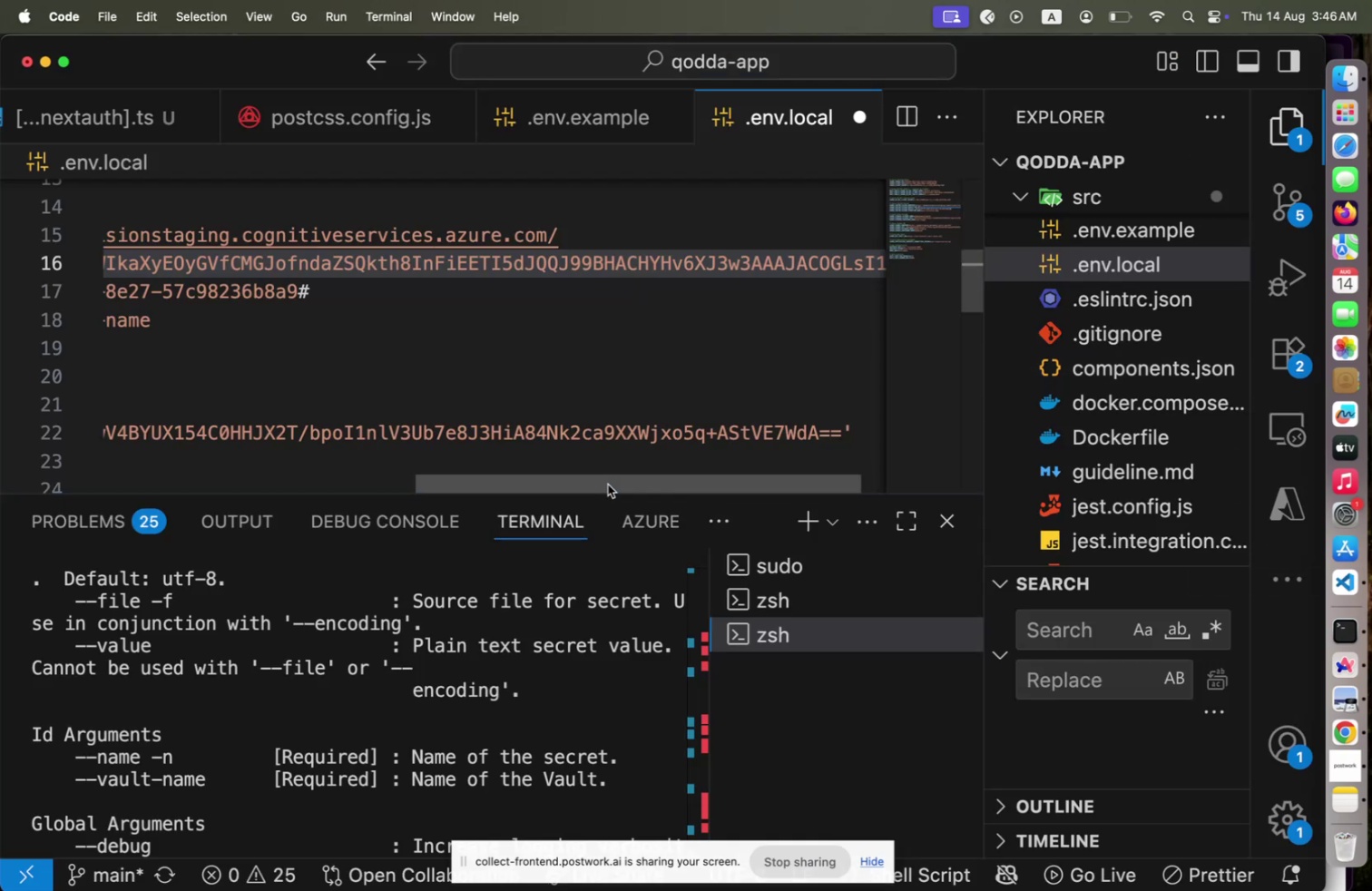 
left_click_drag(start_coordinate=[599, 487], to_coordinate=[271, 485])
 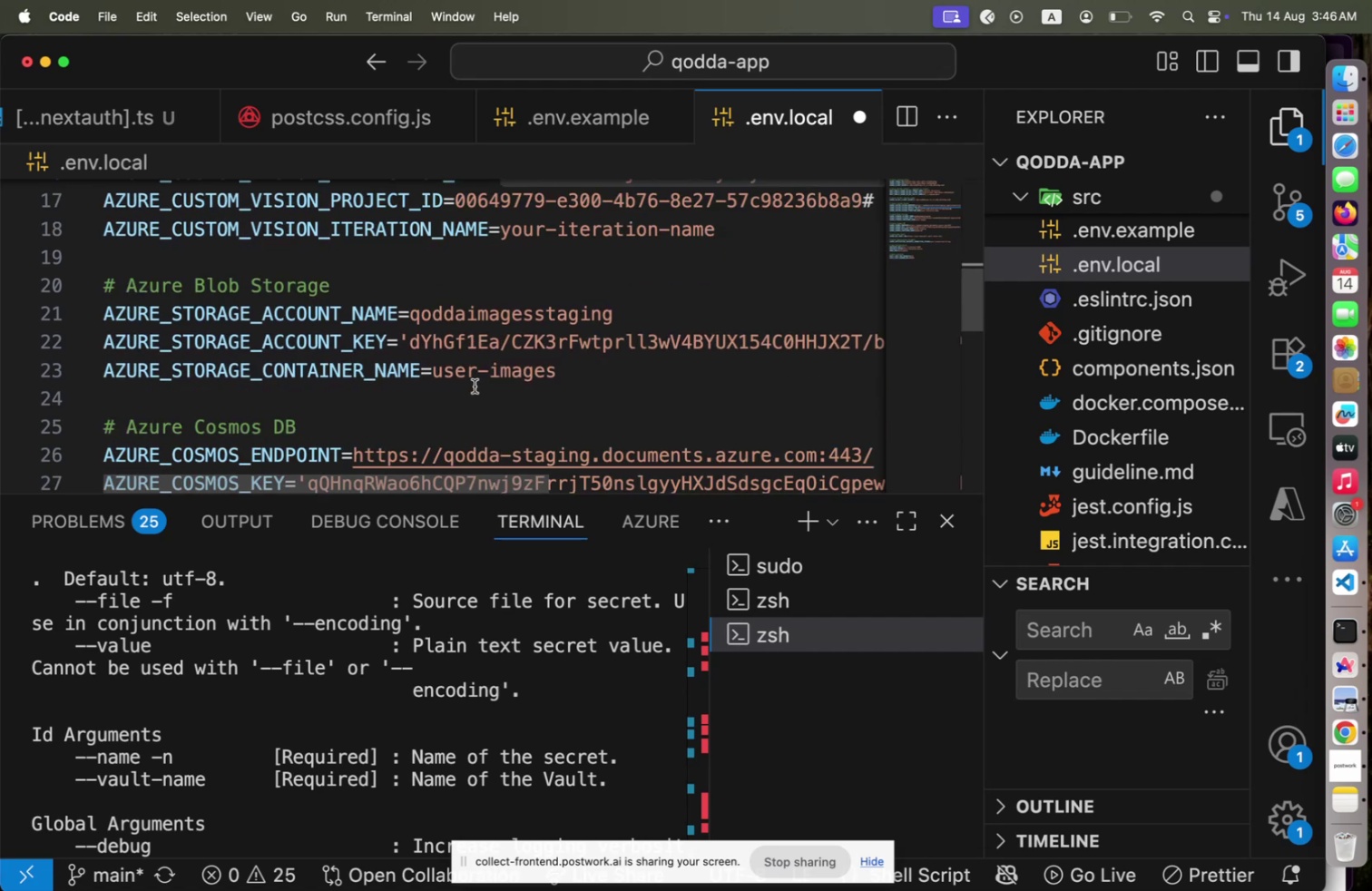 
scroll: coordinate [475, 386], scroll_direction: down, amount: 4.0
 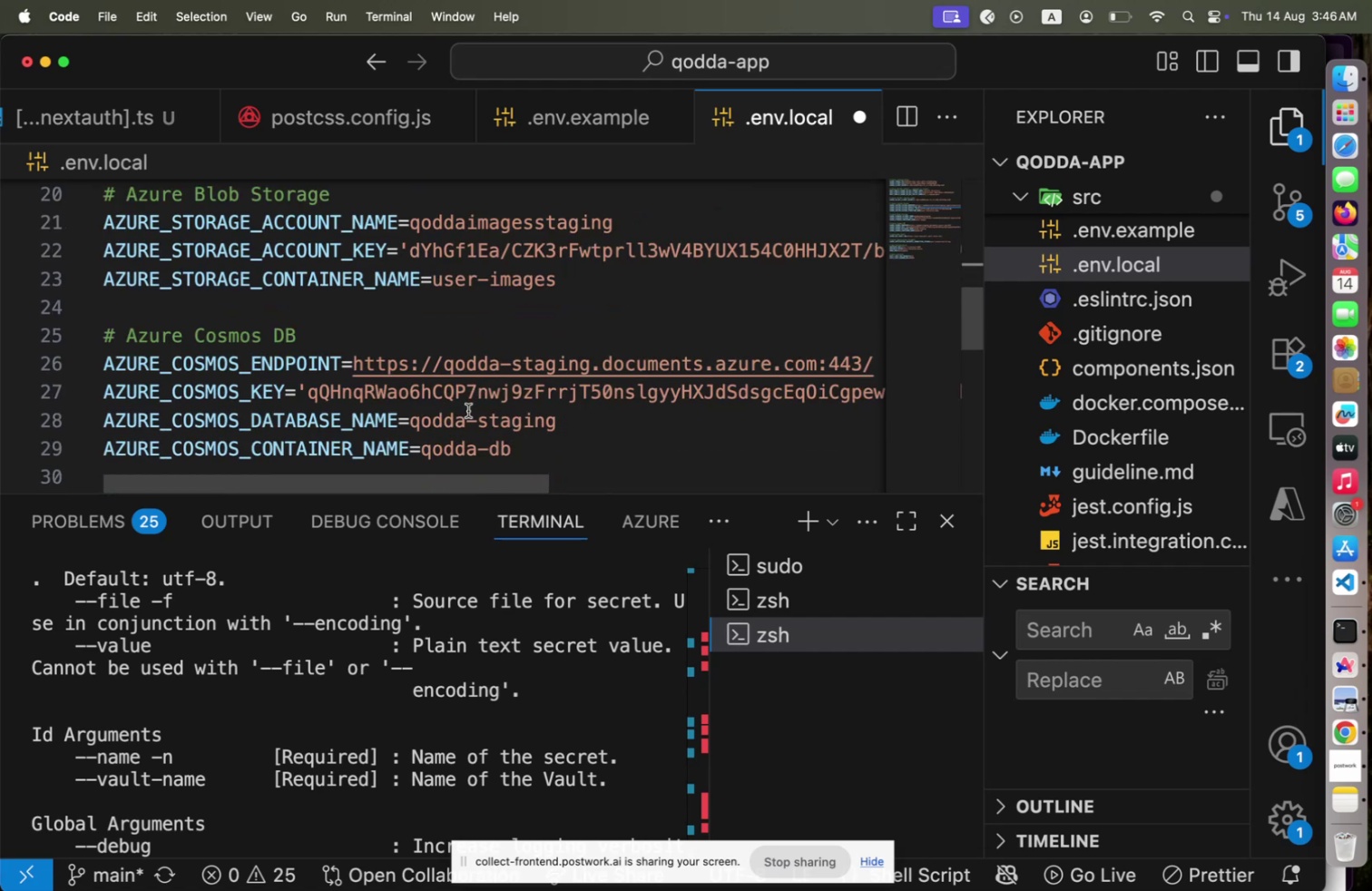 
wait(6.67)
 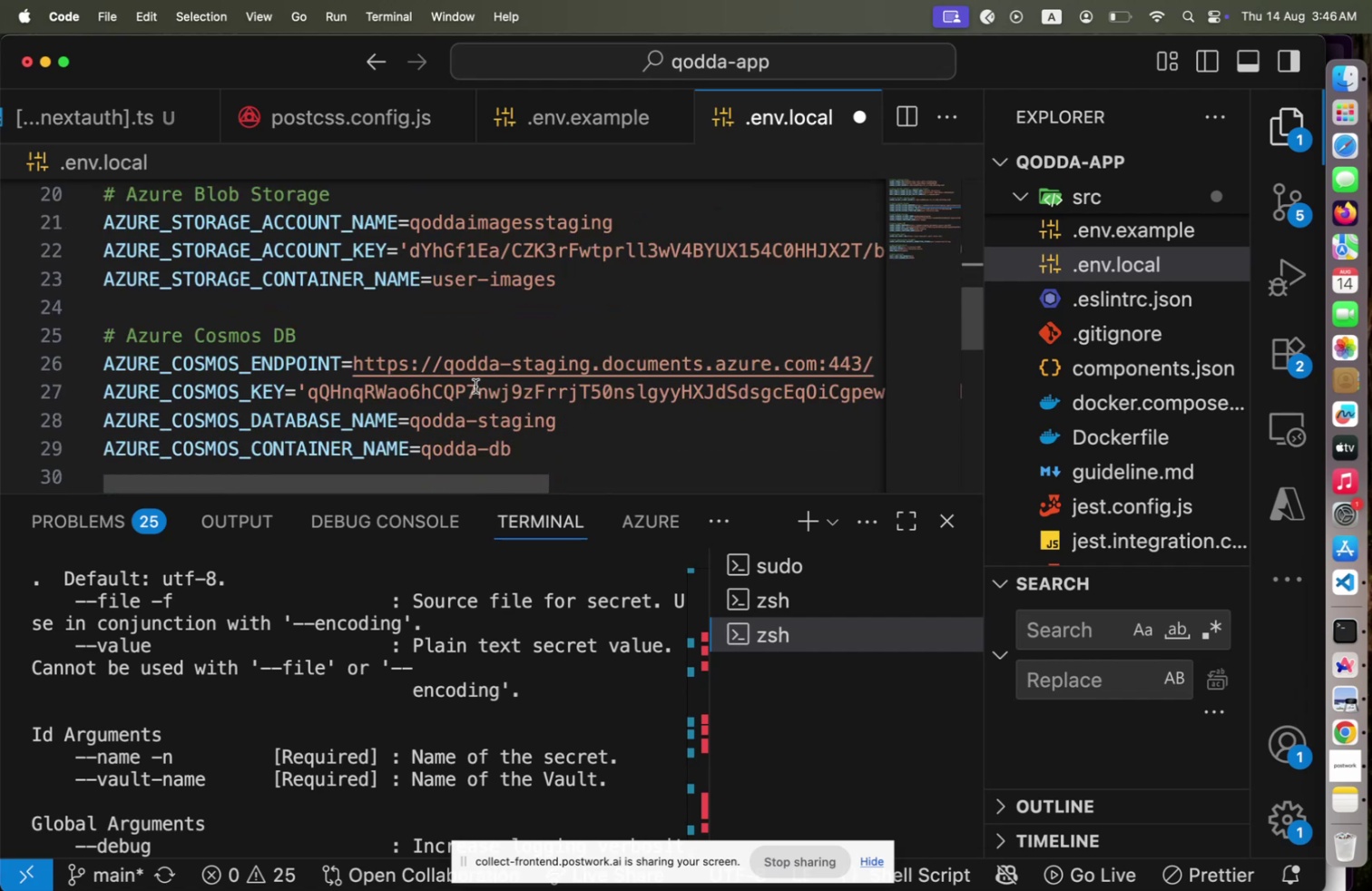 
left_click([425, 422])
 